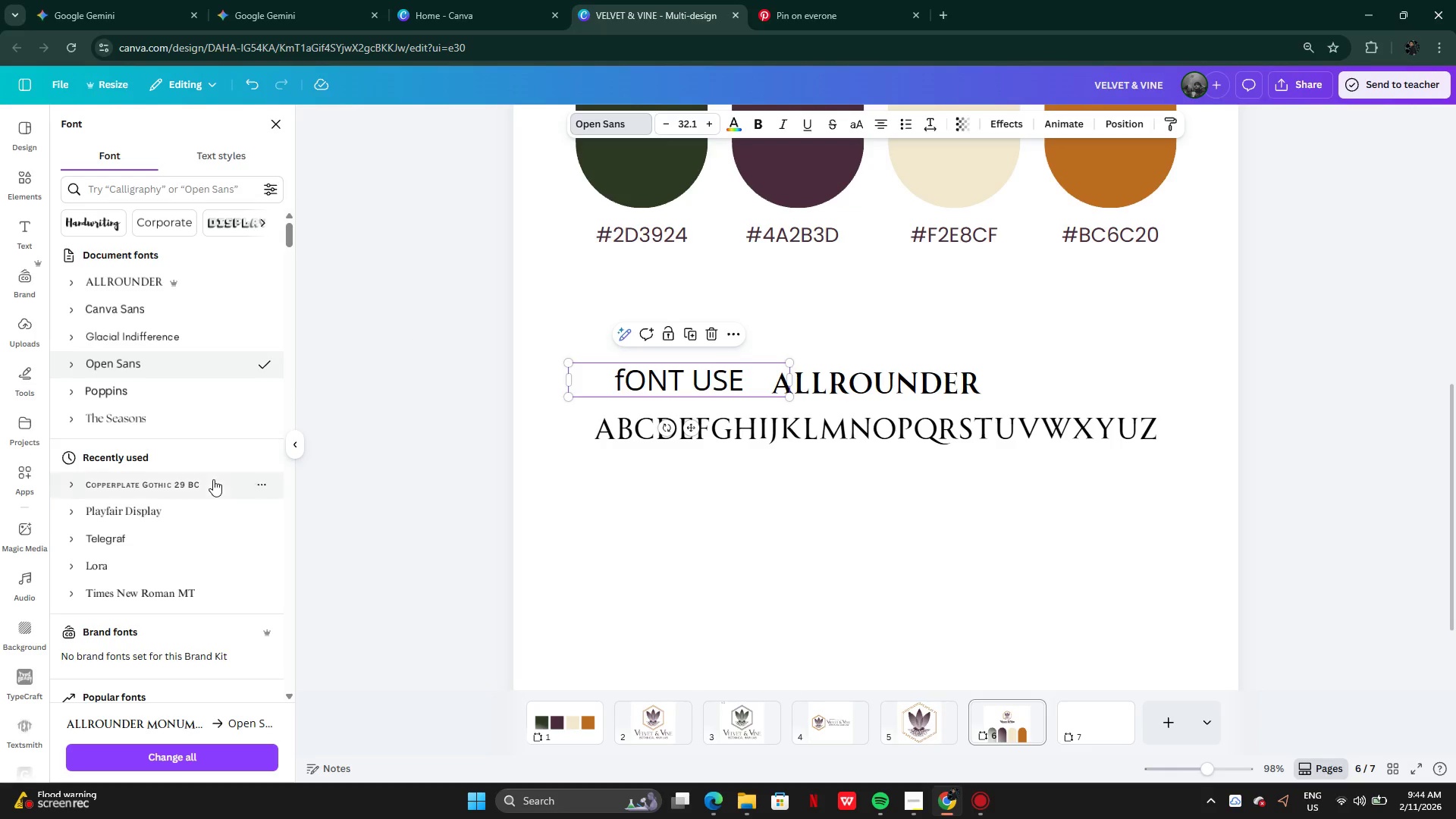 
left_click([121, 394])
 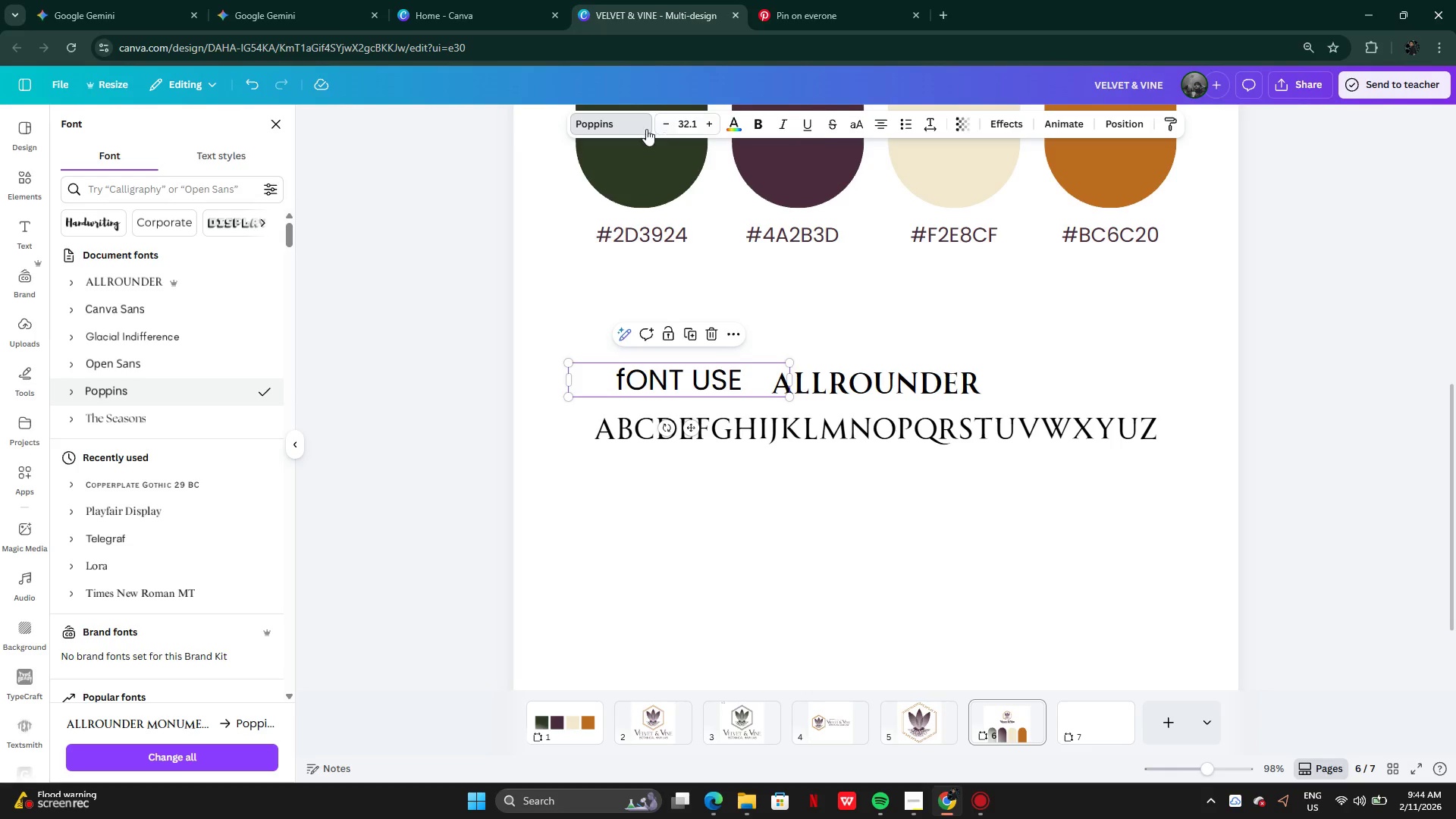 
left_click([861, 127])
 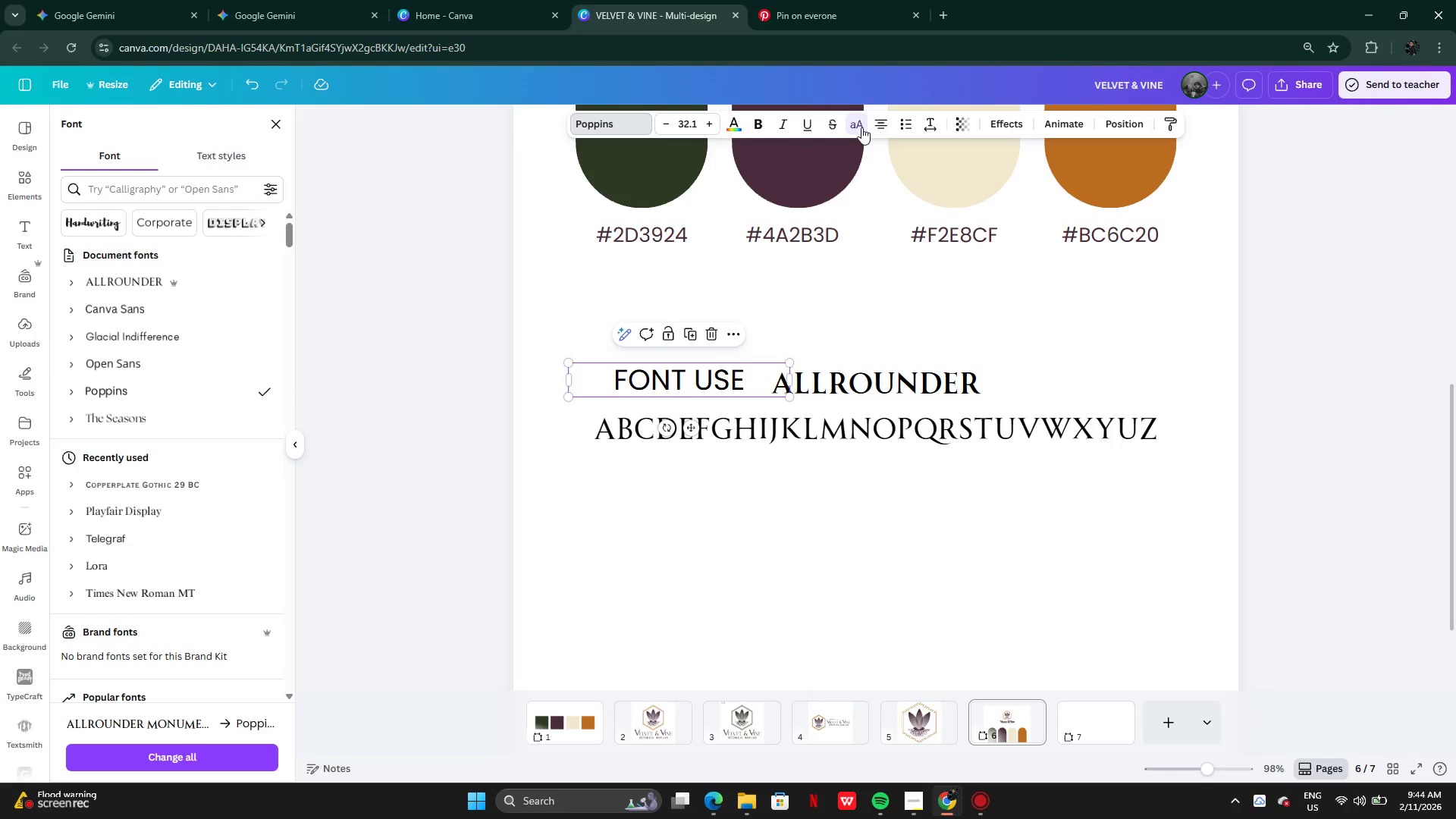 
left_click([861, 127])
 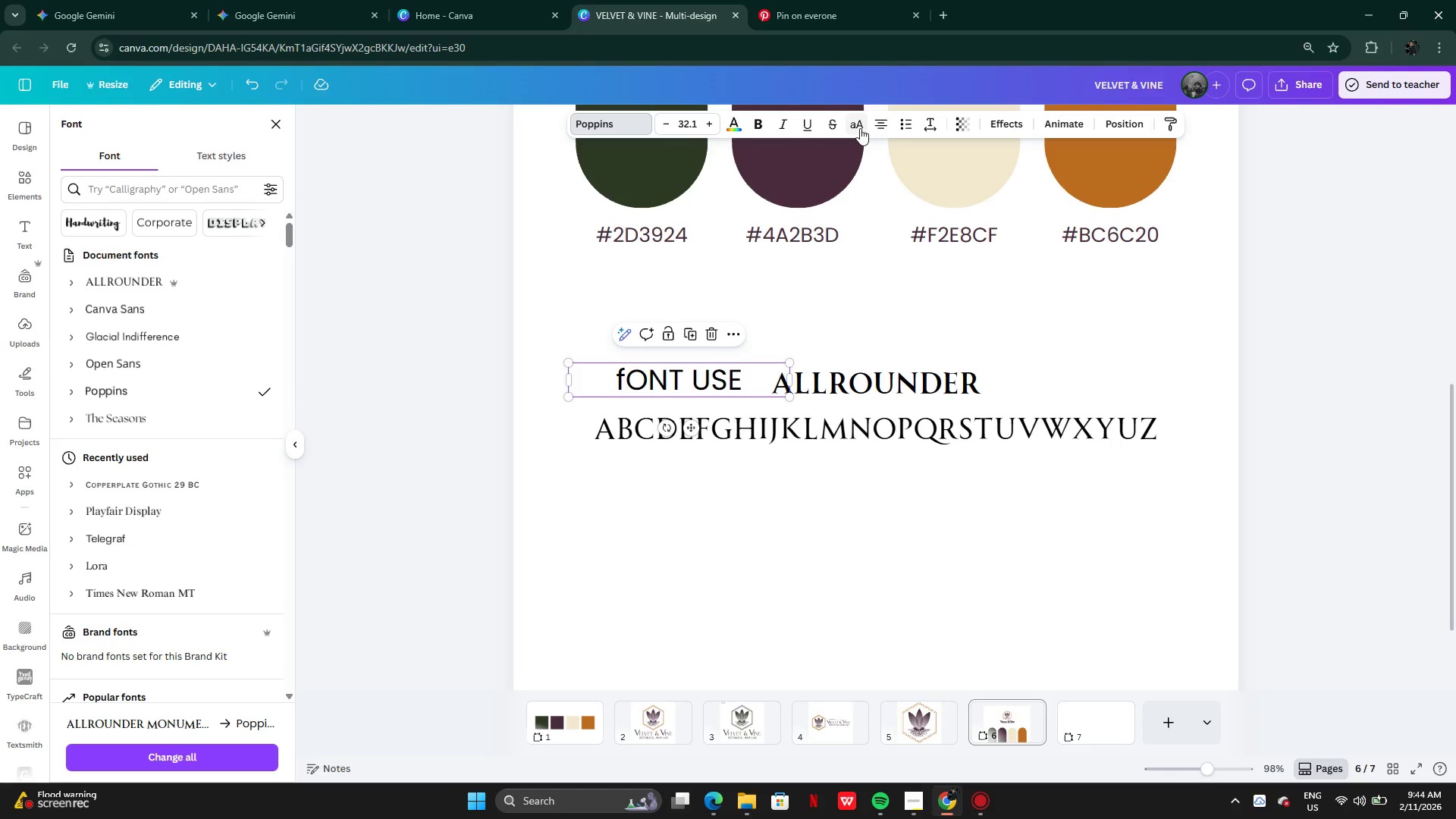 
left_click([860, 128])
 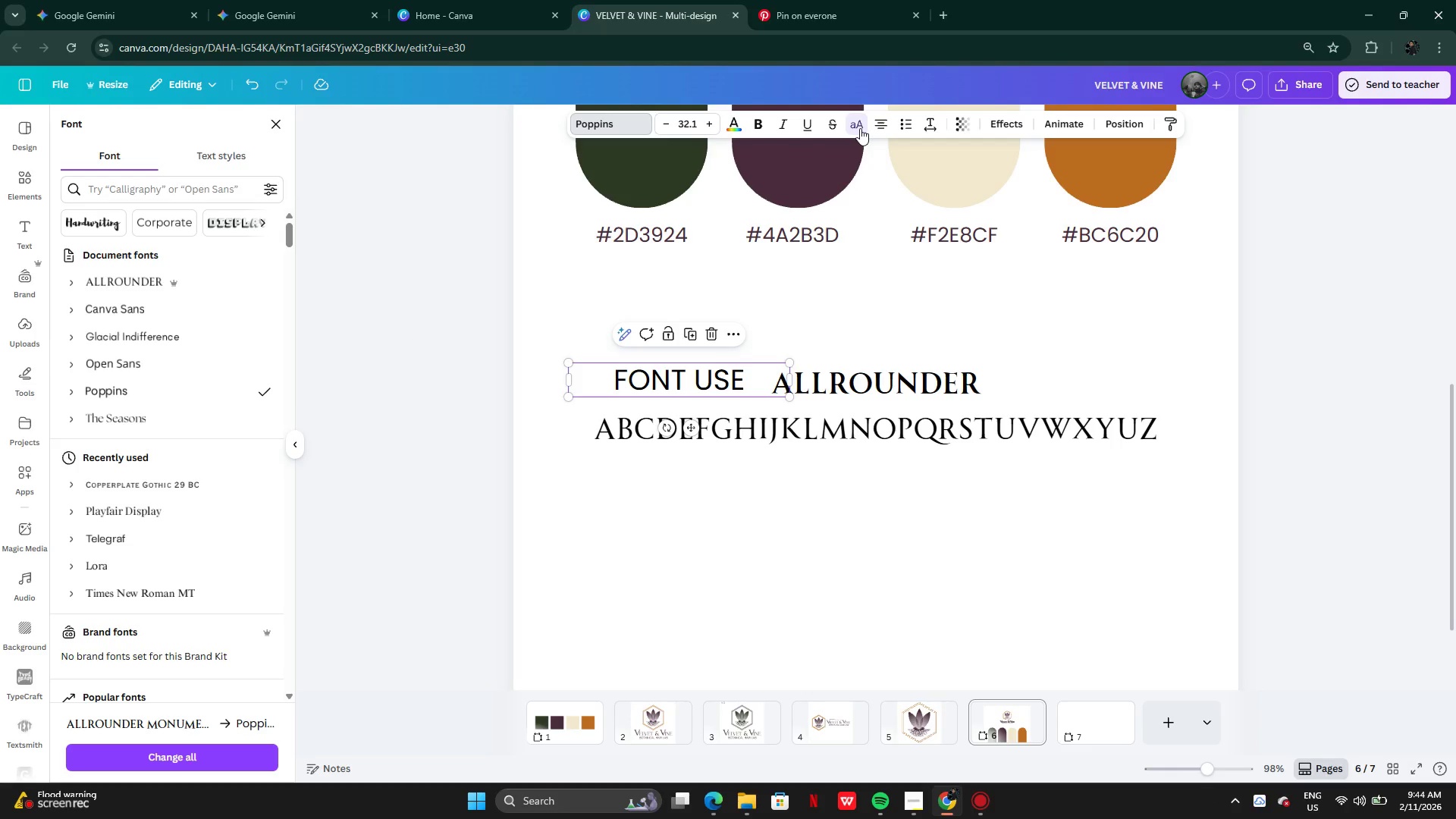 
left_click([860, 128])
 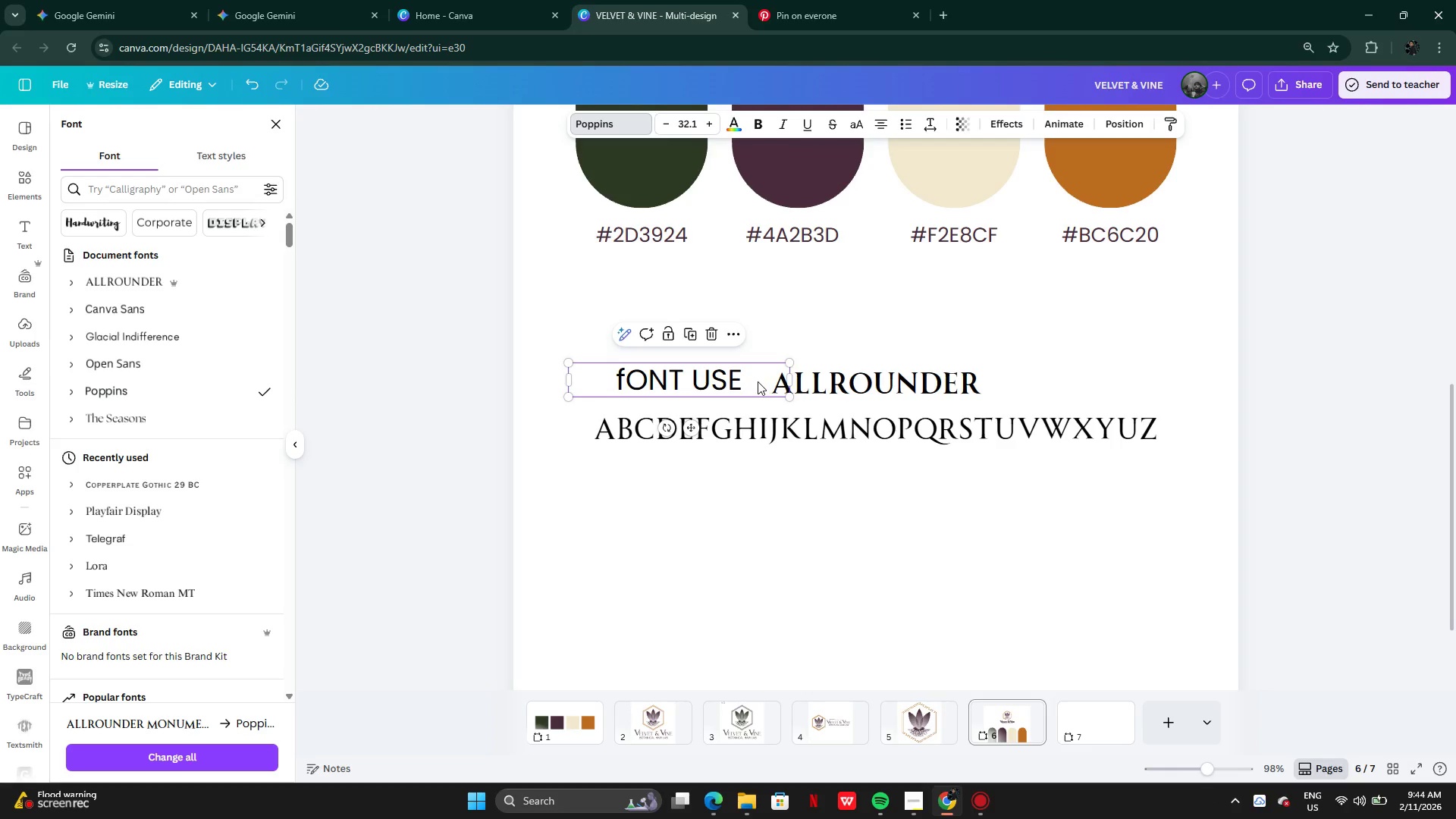 
left_click([748, 383])
 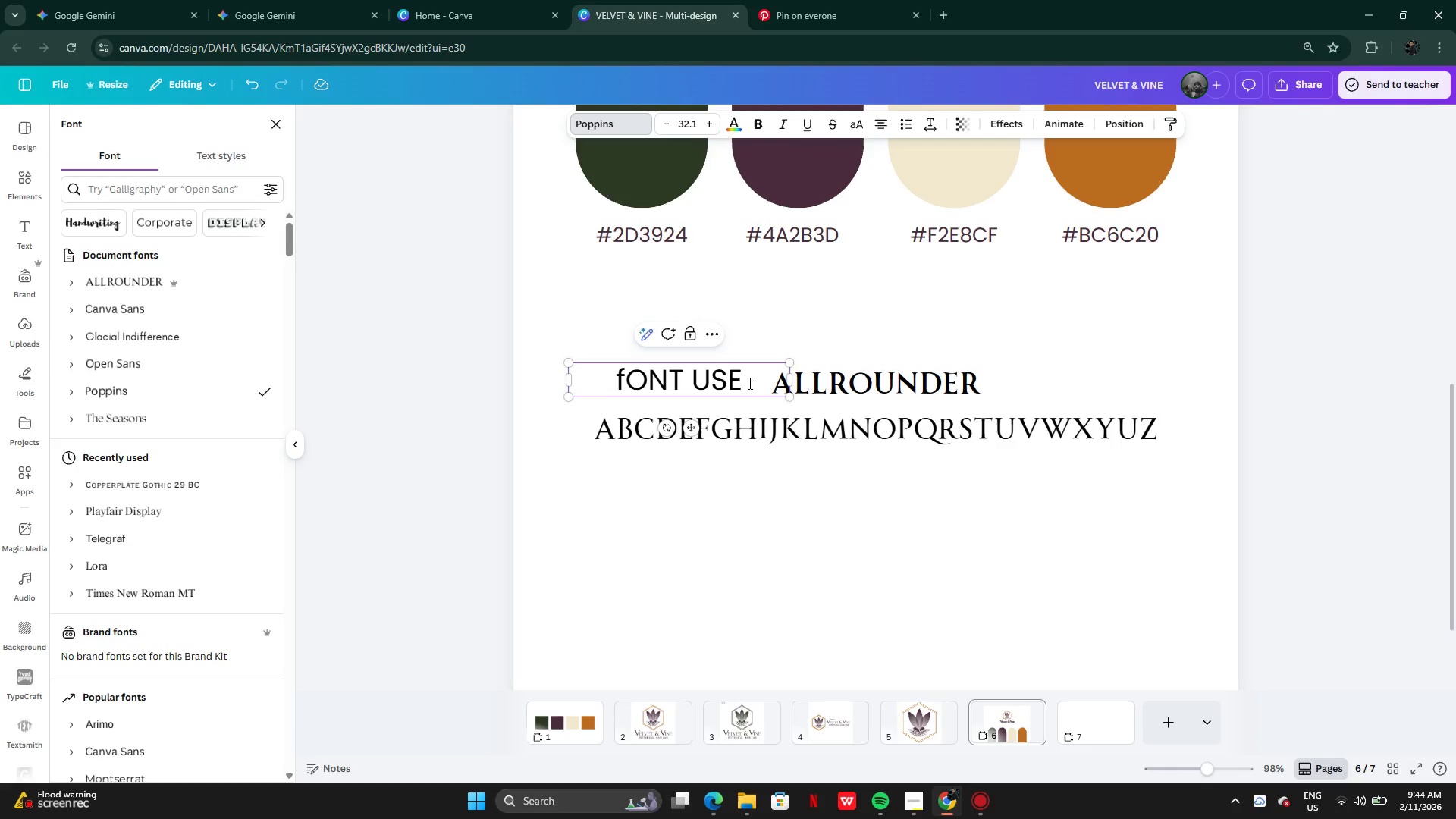 
key(Backspace)
key(Backspace)
key(Backspace)
key(Backspace)
key(Backspace)
key(Backspace)
key(Backspace)
type(oF==)
key(Backspace)
key(Backspace)
key(Backspace)
key(Backspace)
key(Backspace)
type(Font Use)
 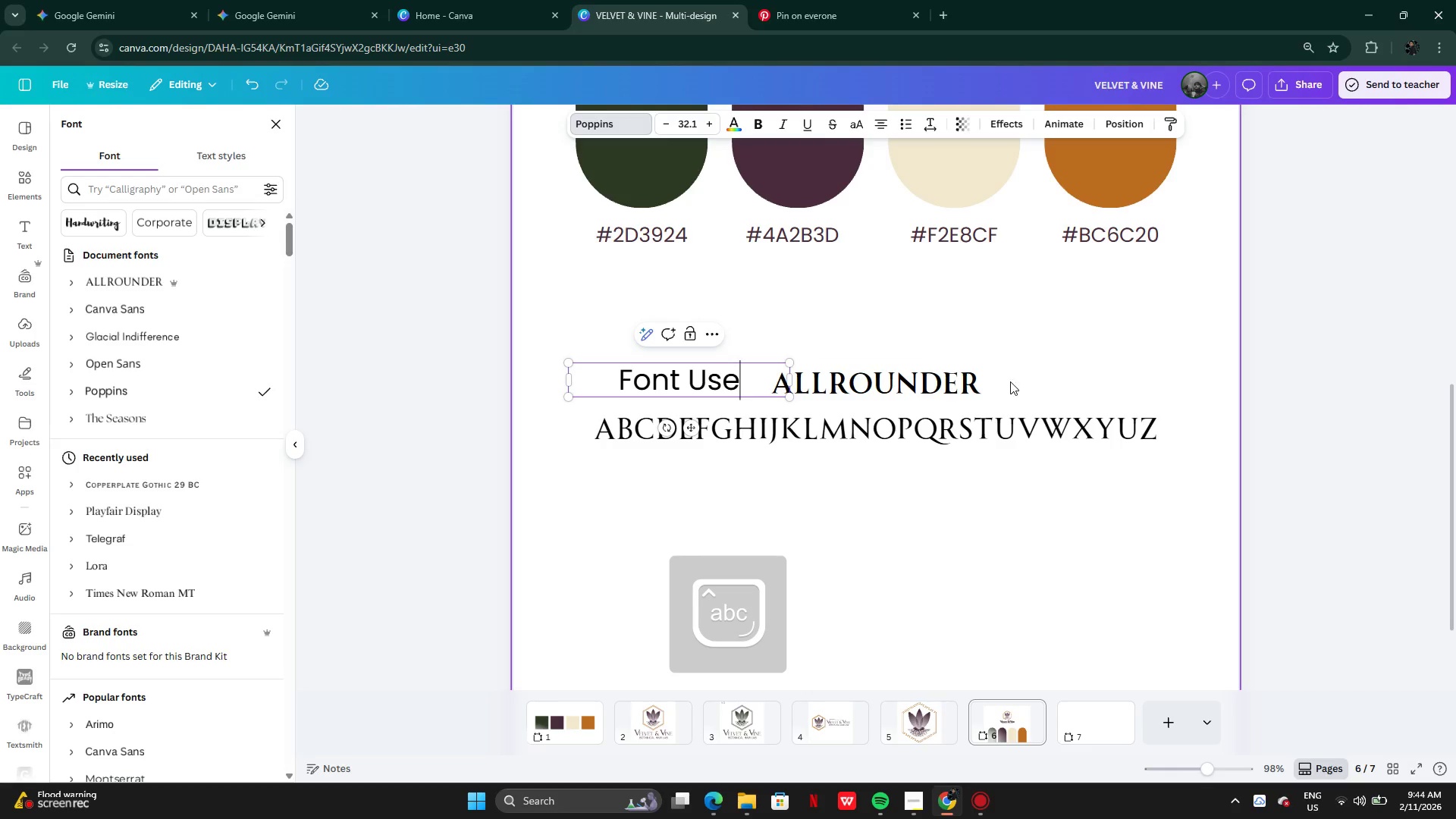 
left_click([1038, 381])
 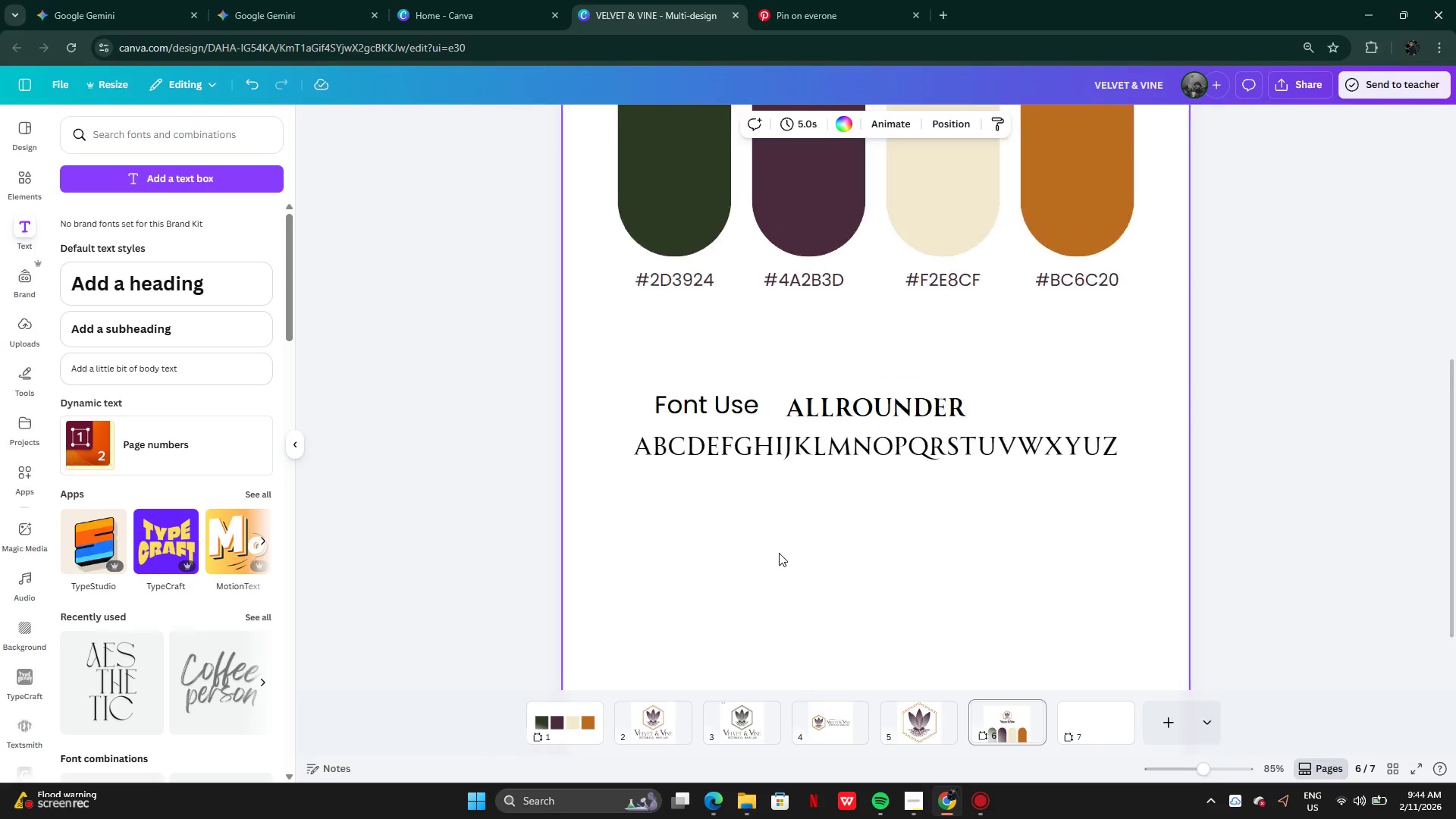 
left_click([708, 400])
 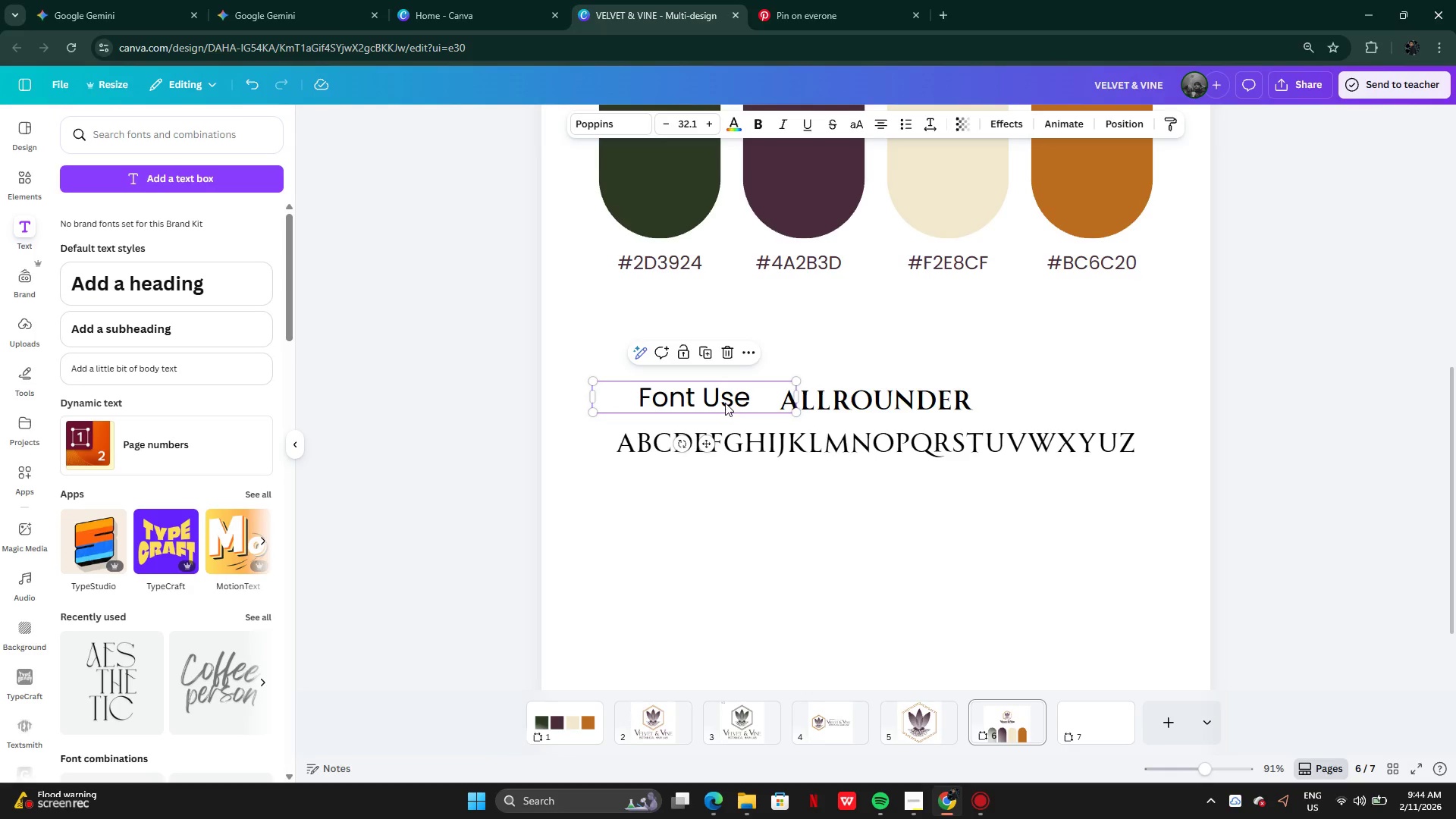 
left_click_drag(start_coordinate=[725, 403], to_coordinate=[894, 363])
 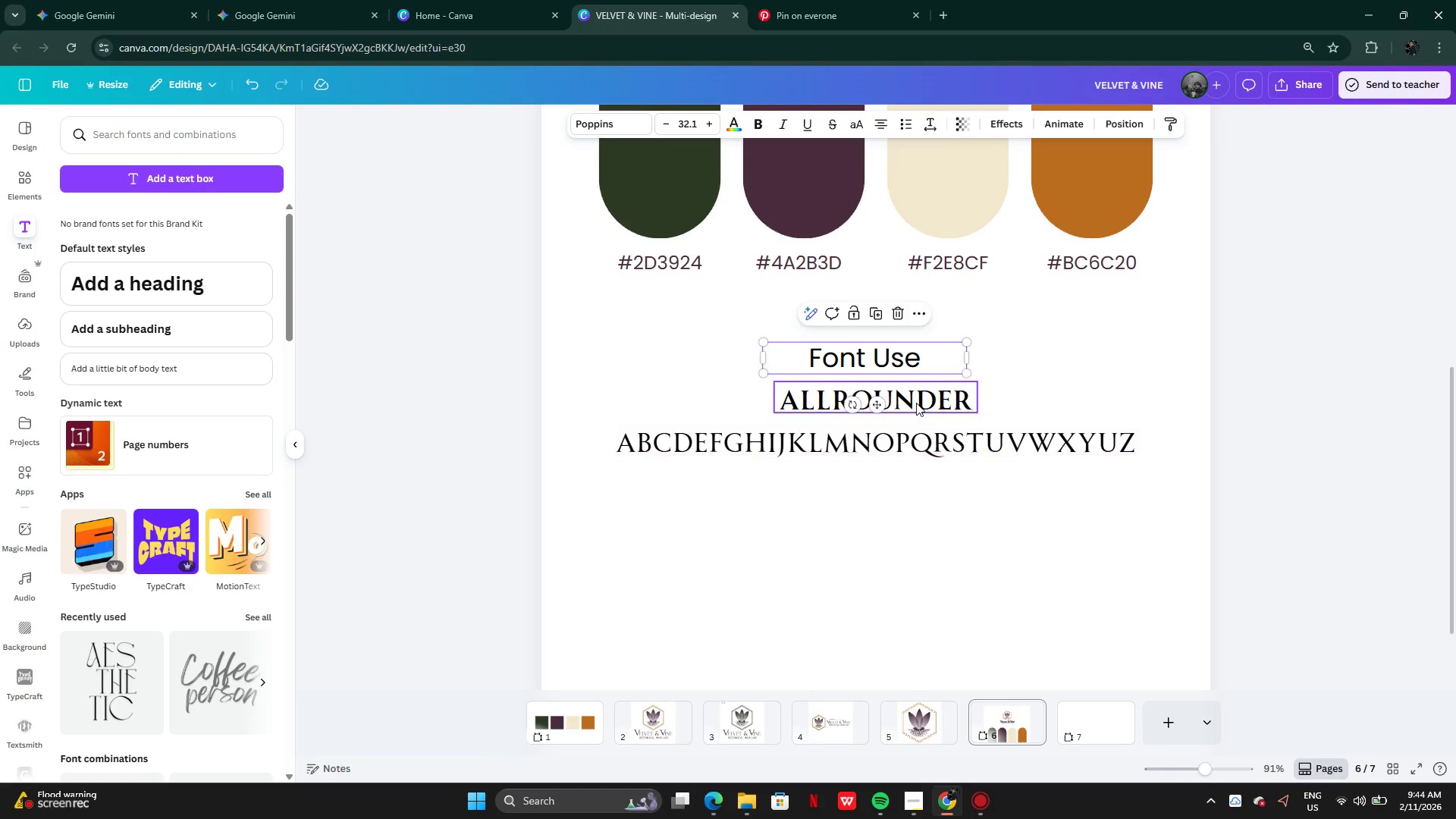 
left_click([916, 403])
 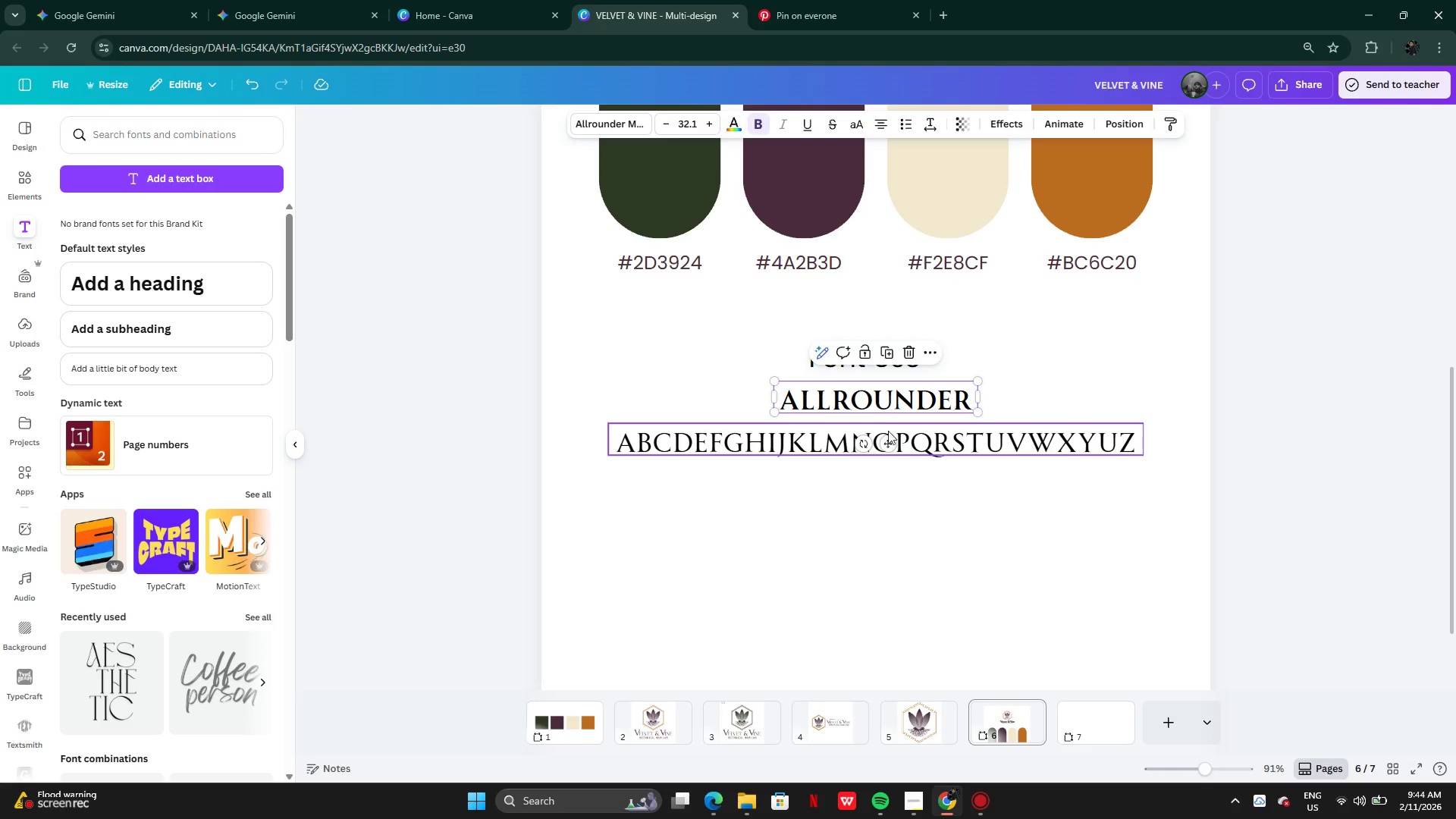 
left_click_drag(start_coordinate=[905, 397], to_coordinate=[760, 406])
 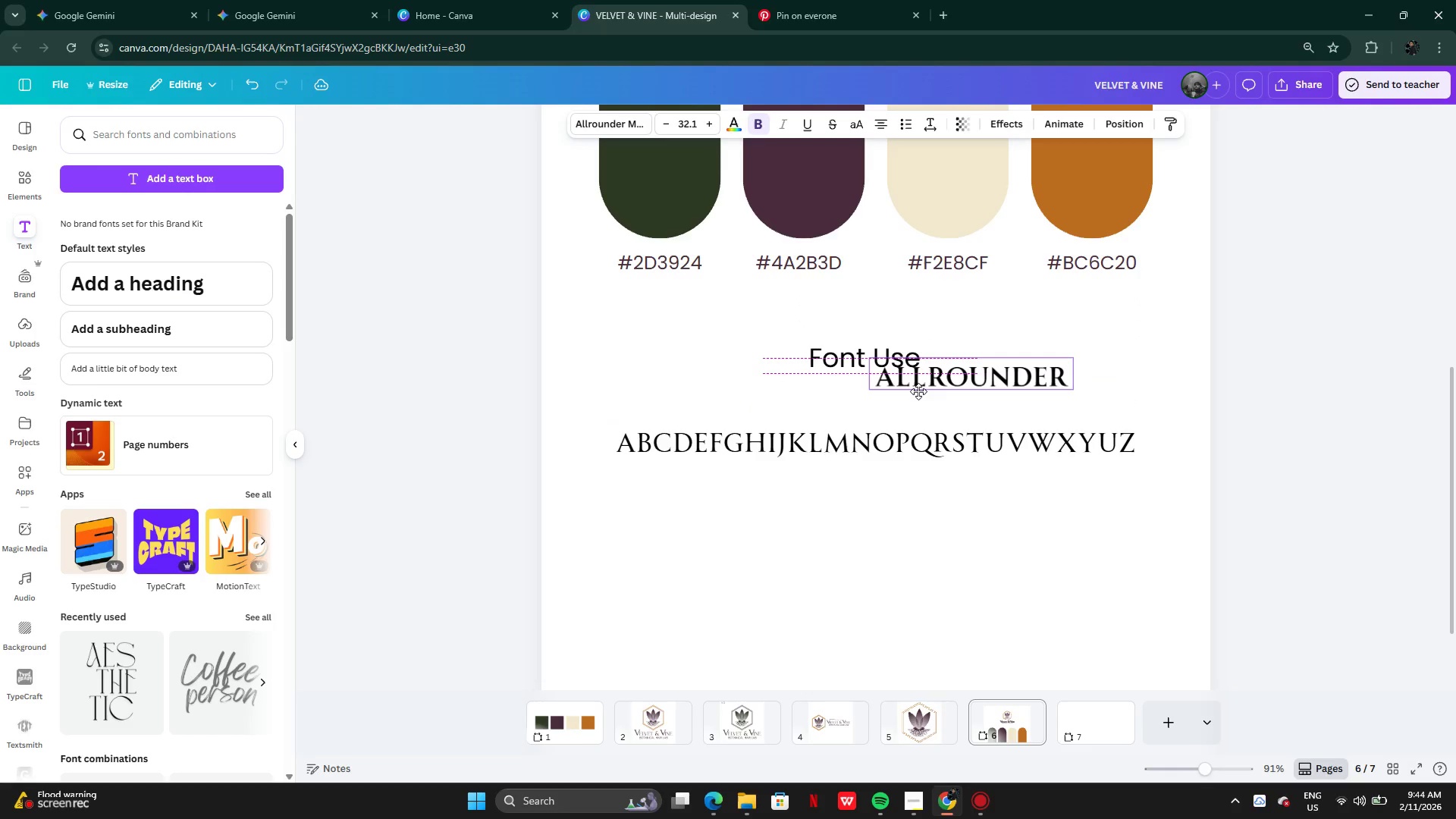 
left_click_drag(start_coordinate=[766, 405], to_coordinate=[748, 396])
 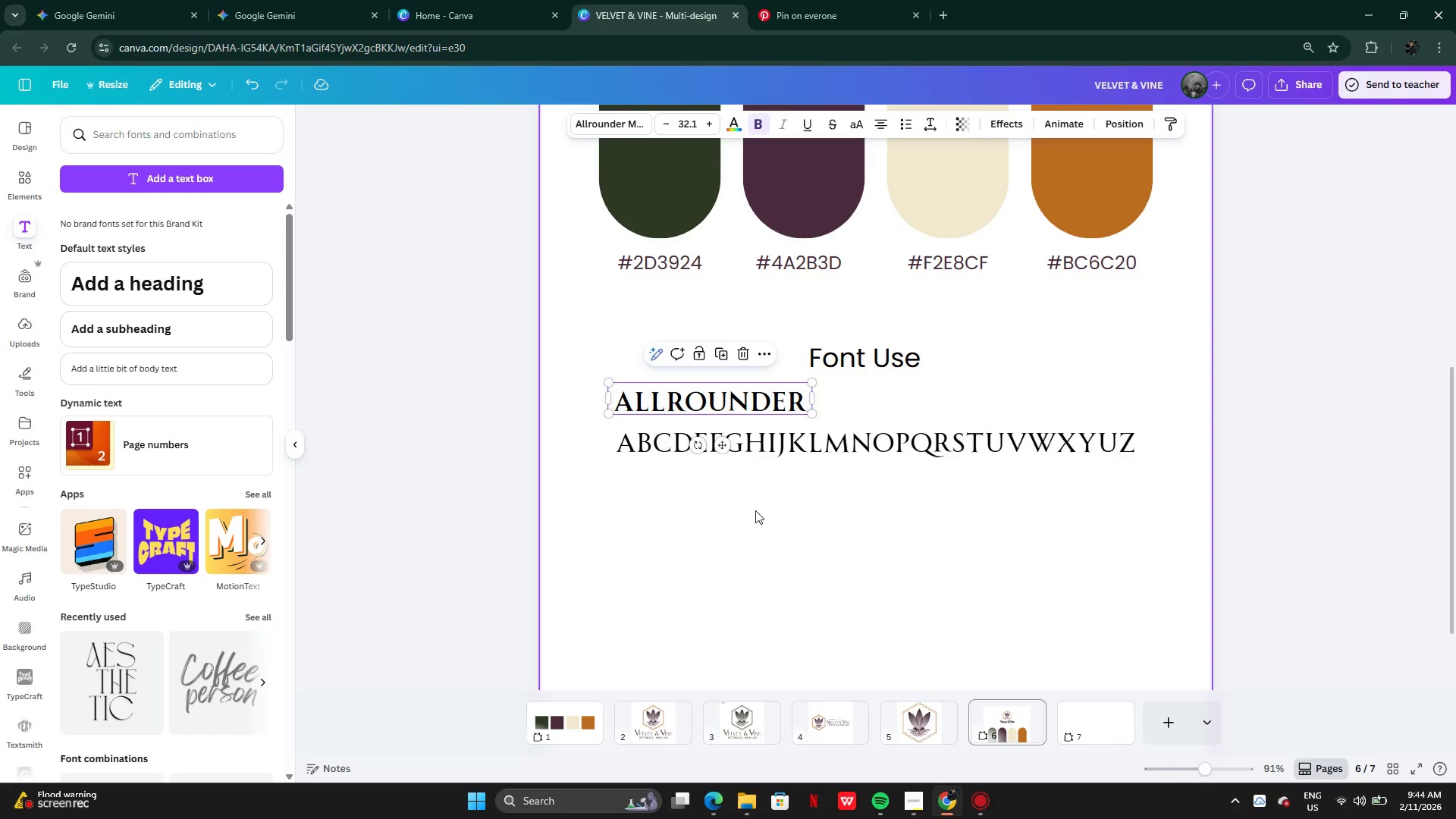 
left_click([755, 510])
 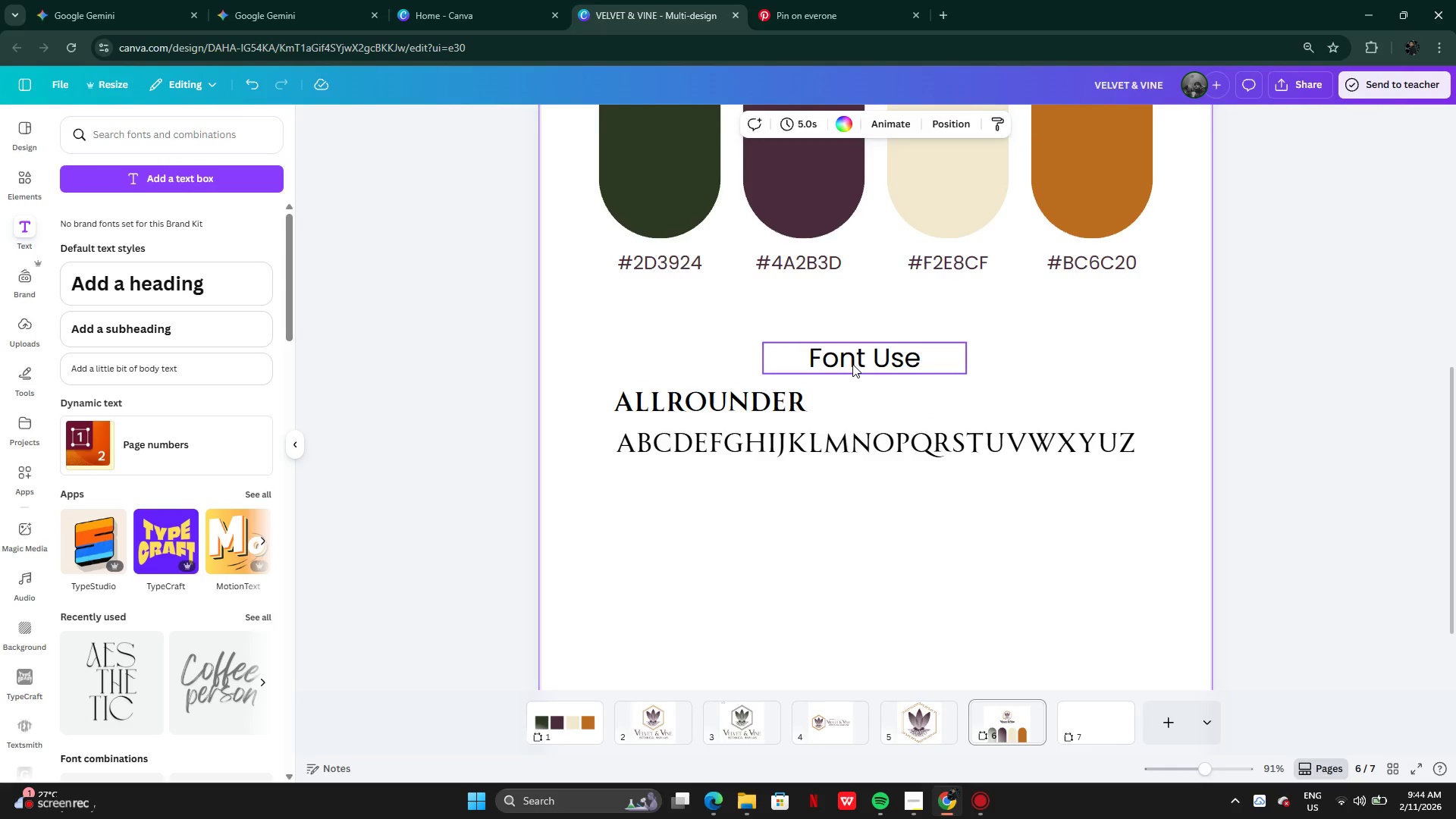 
left_click_drag(start_coordinate=[853, 364], to_coordinate=[881, 347])
 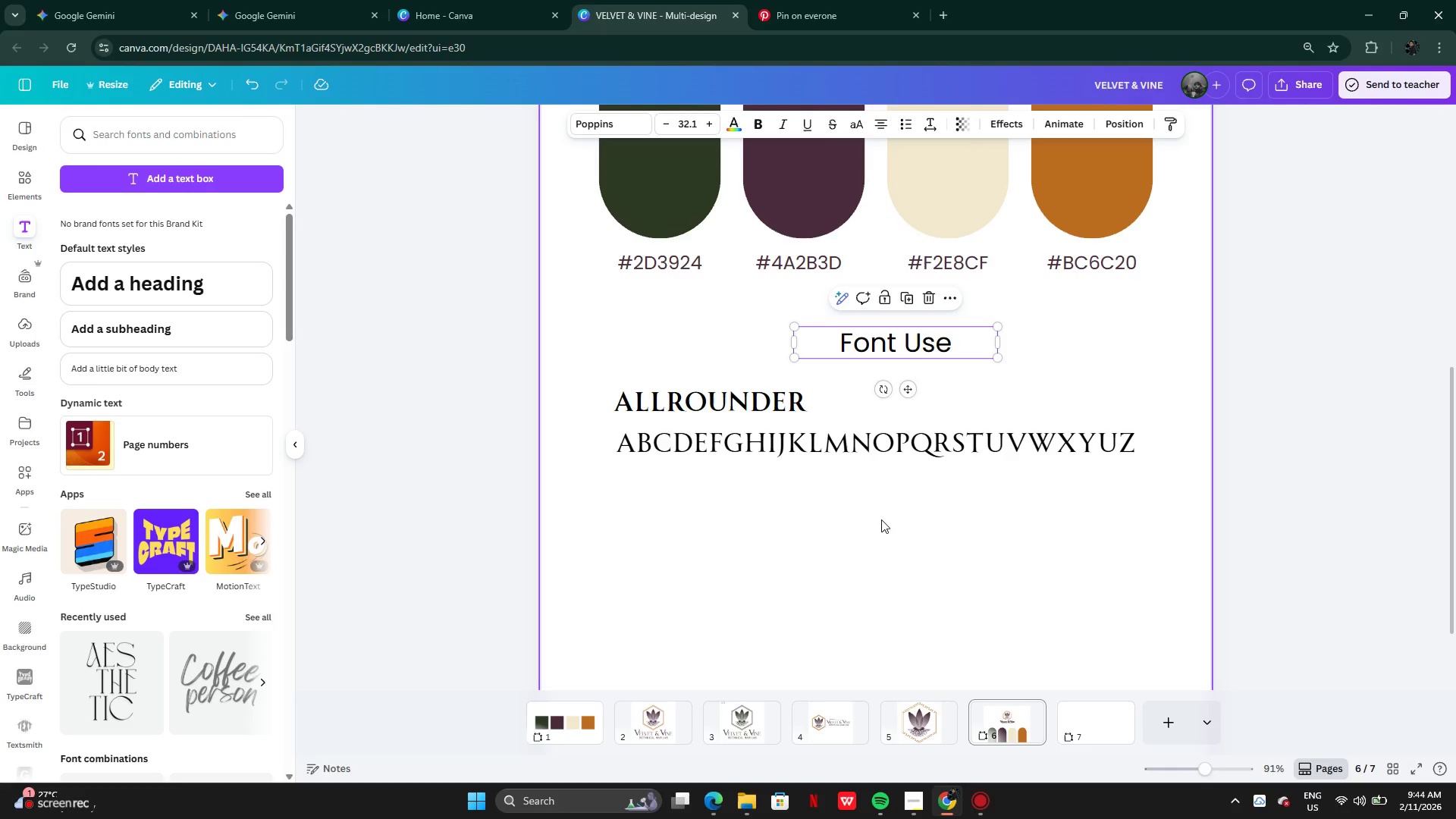 
left_click([881, 519])
 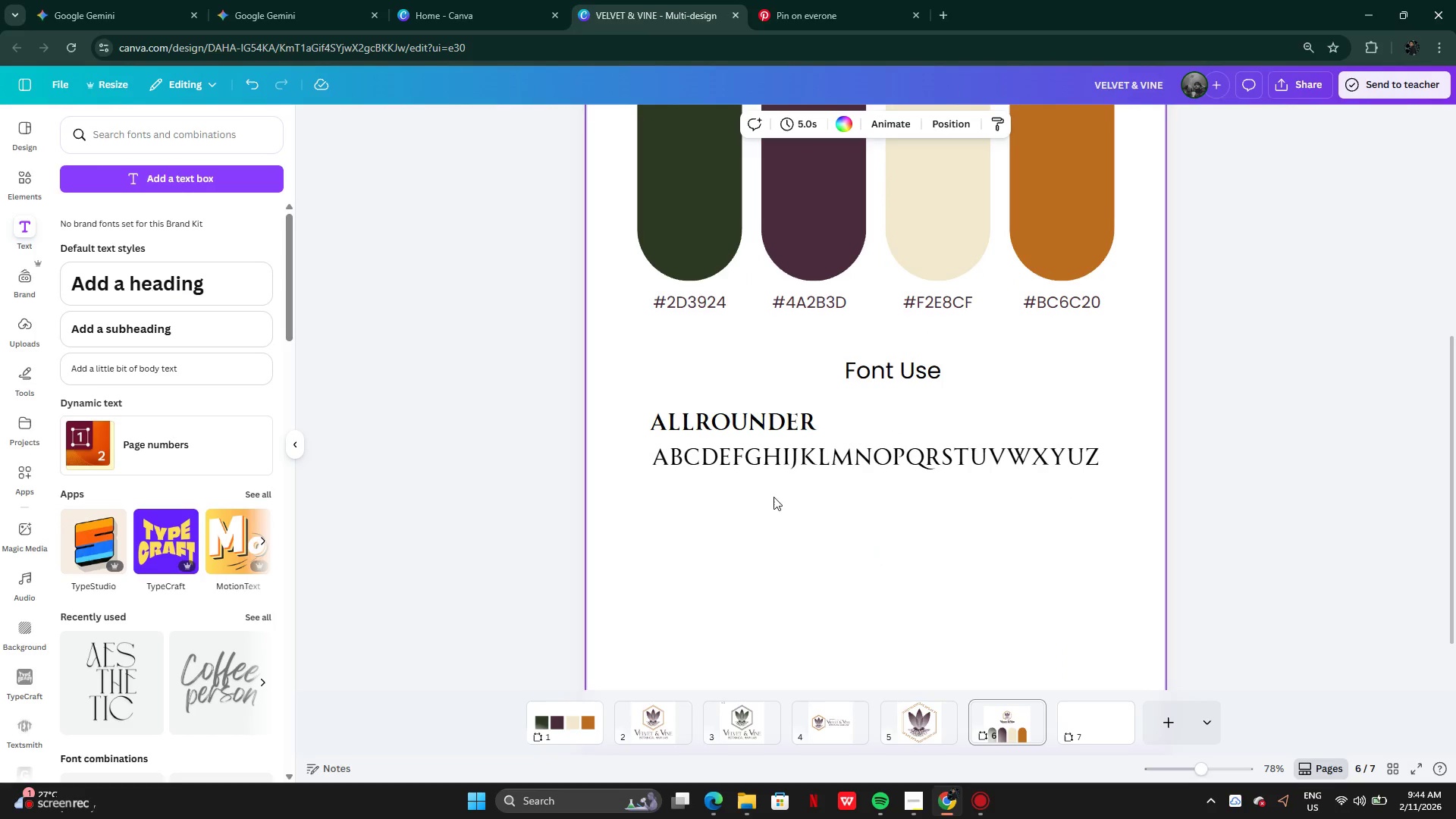 
left_click([771, 453])
 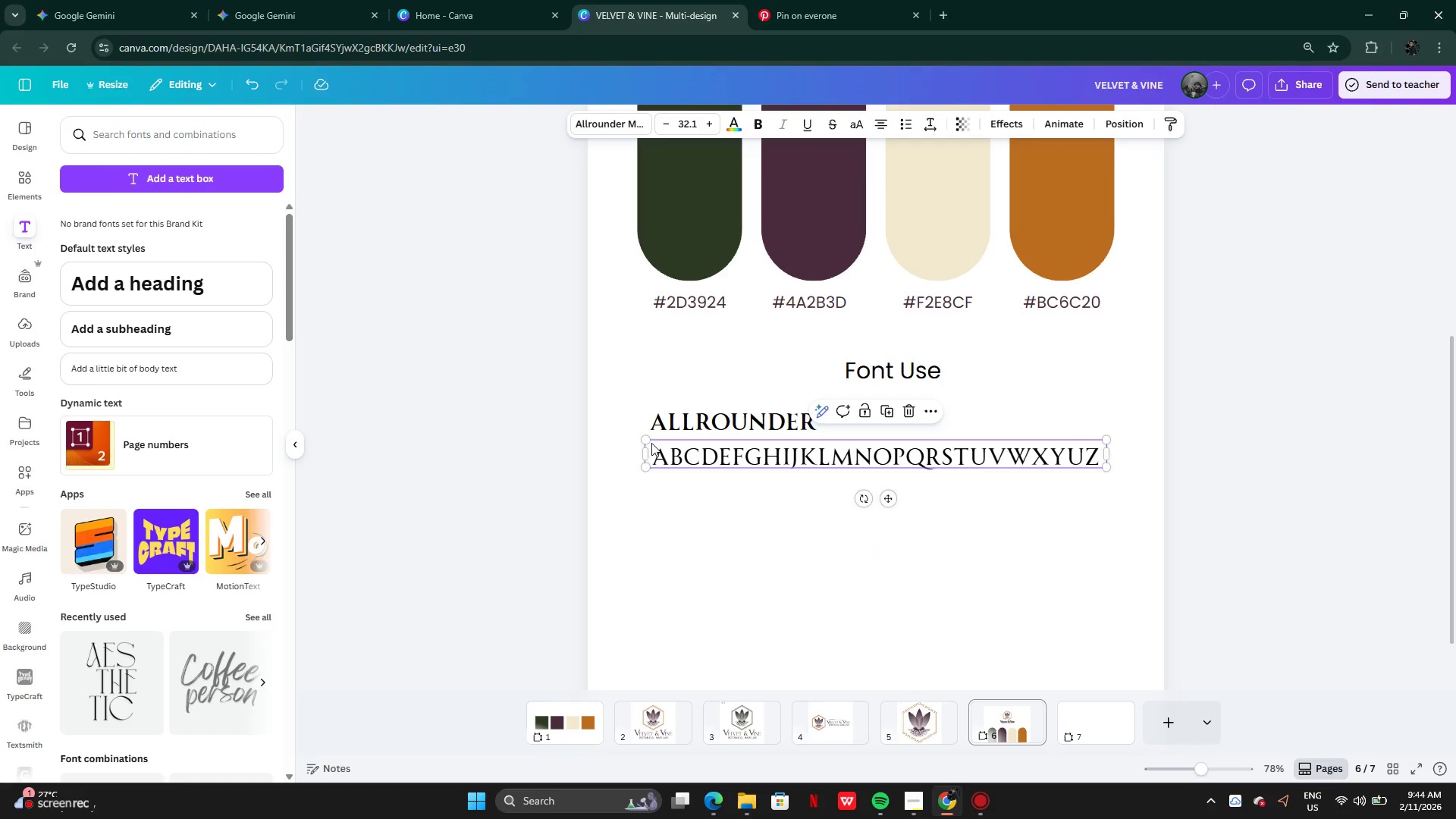 
left_click_drag(start_coordinate=[646, 438], to_coordinate=[702, 457])
 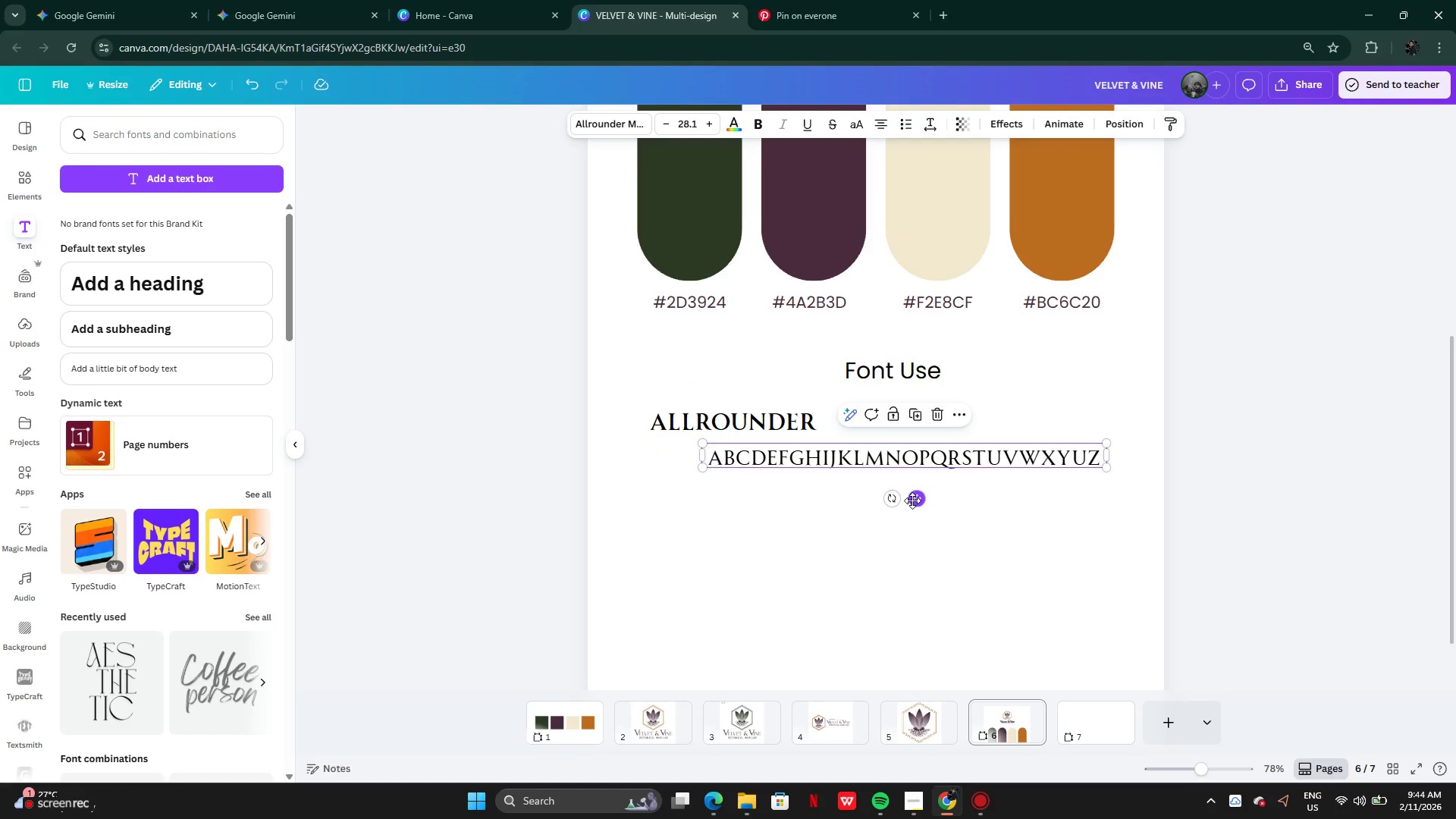 
left_click_drag(start_coordinate=[912, 500], to_coordinate=[871, 503])
 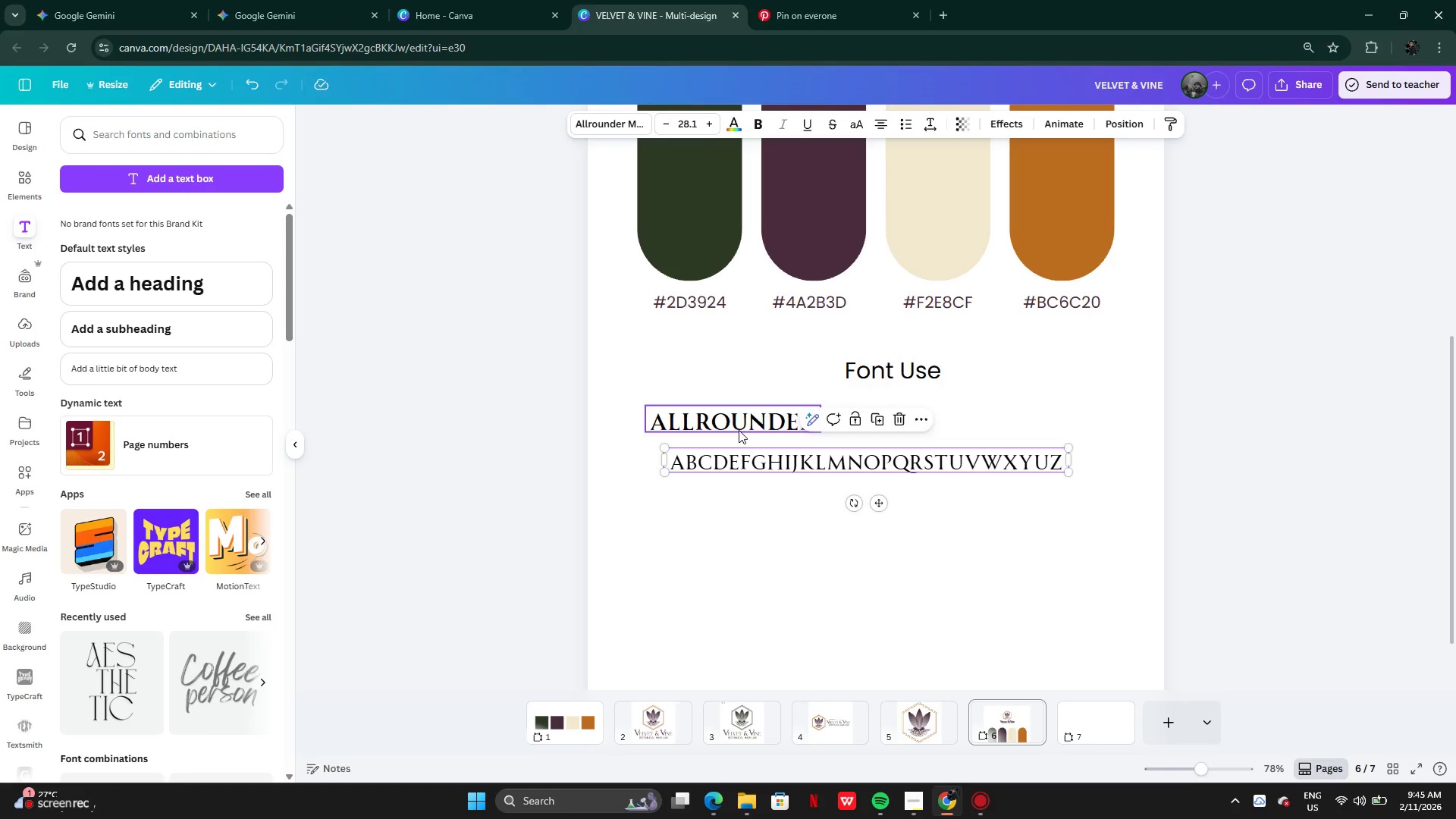 
left_click([739, 430])
 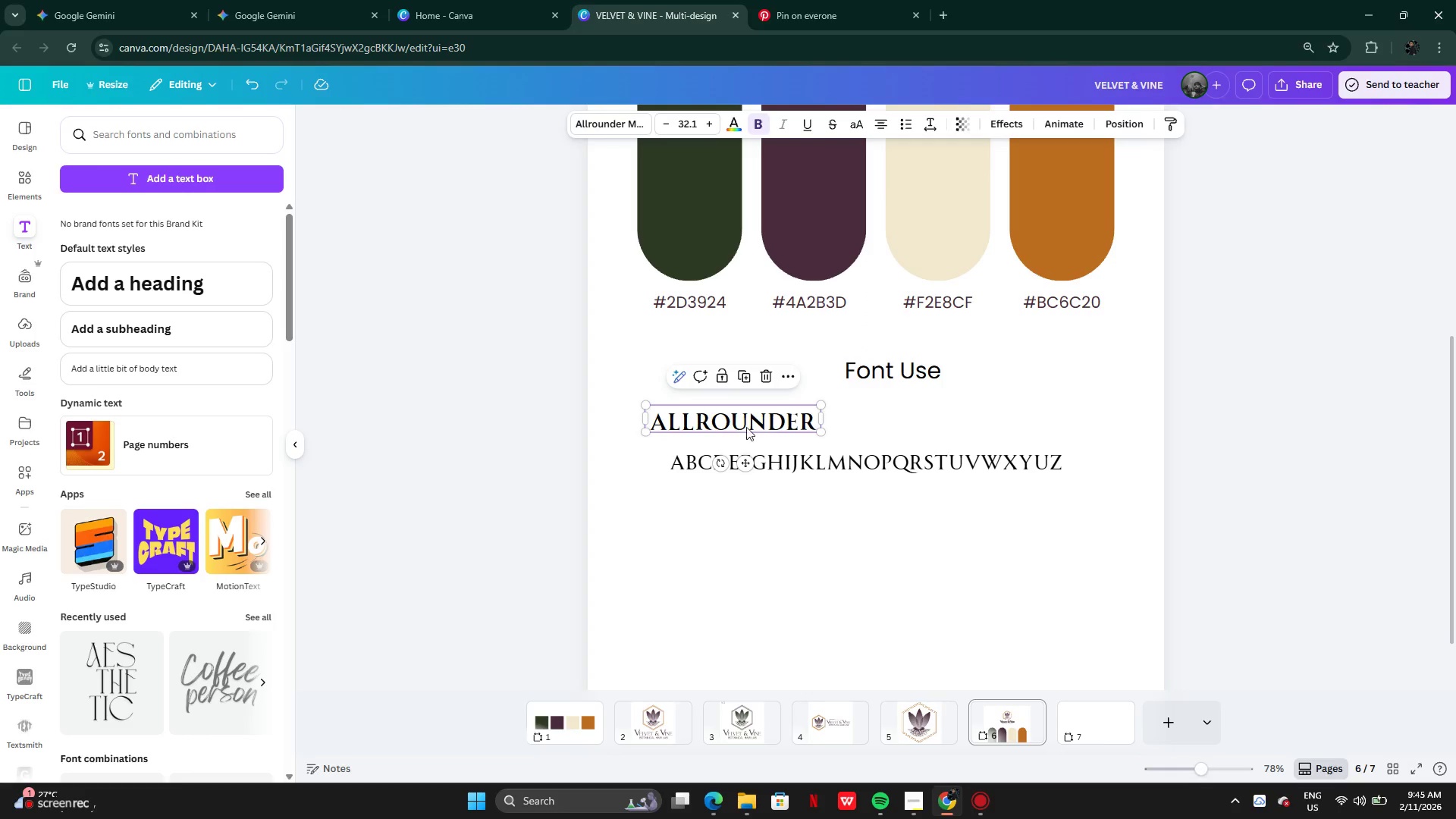 
left_click_drag(start_coordinate=[736, 428], to_coordinate=[760, 441])
 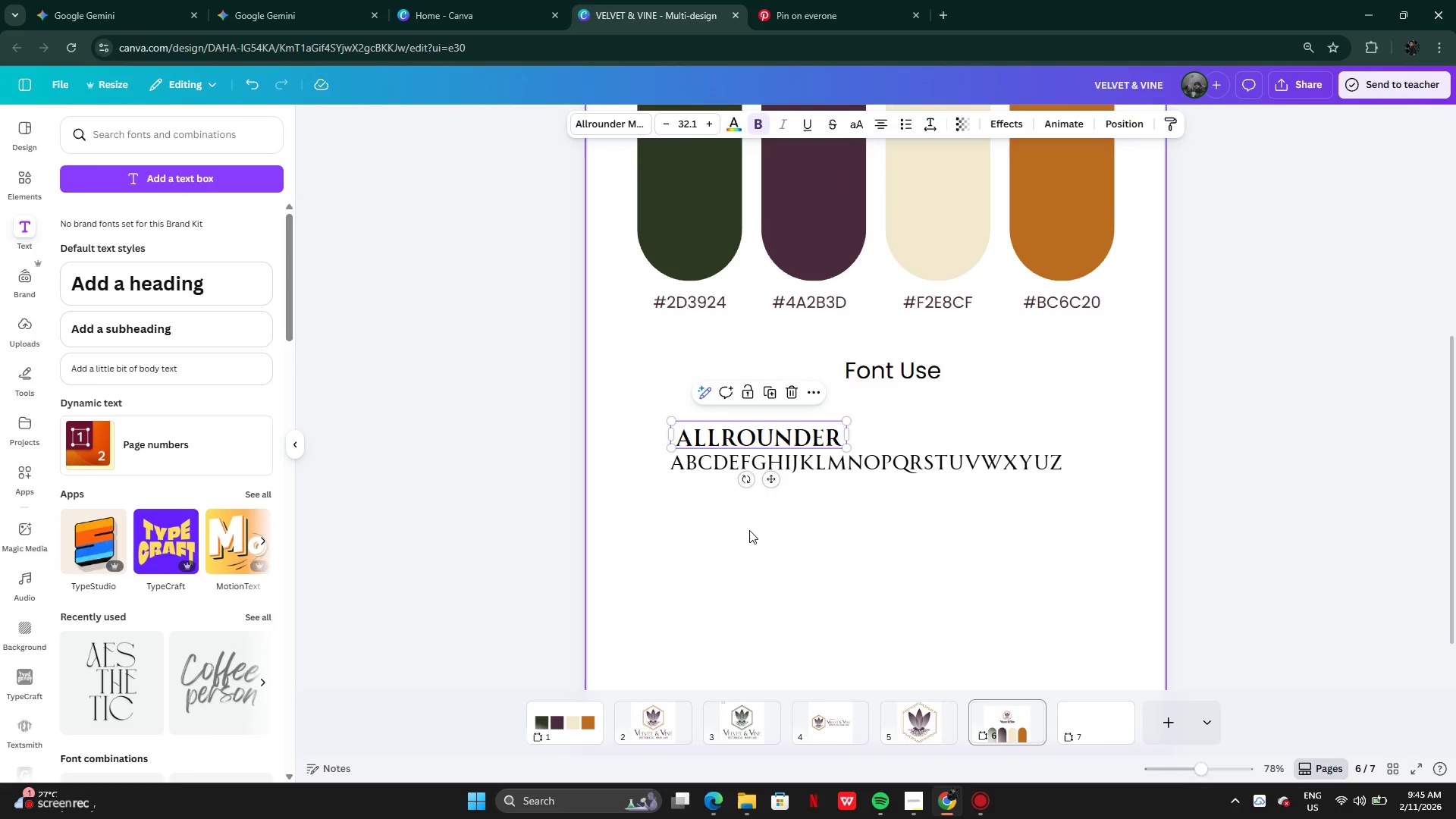 
left_click([749, 530])
 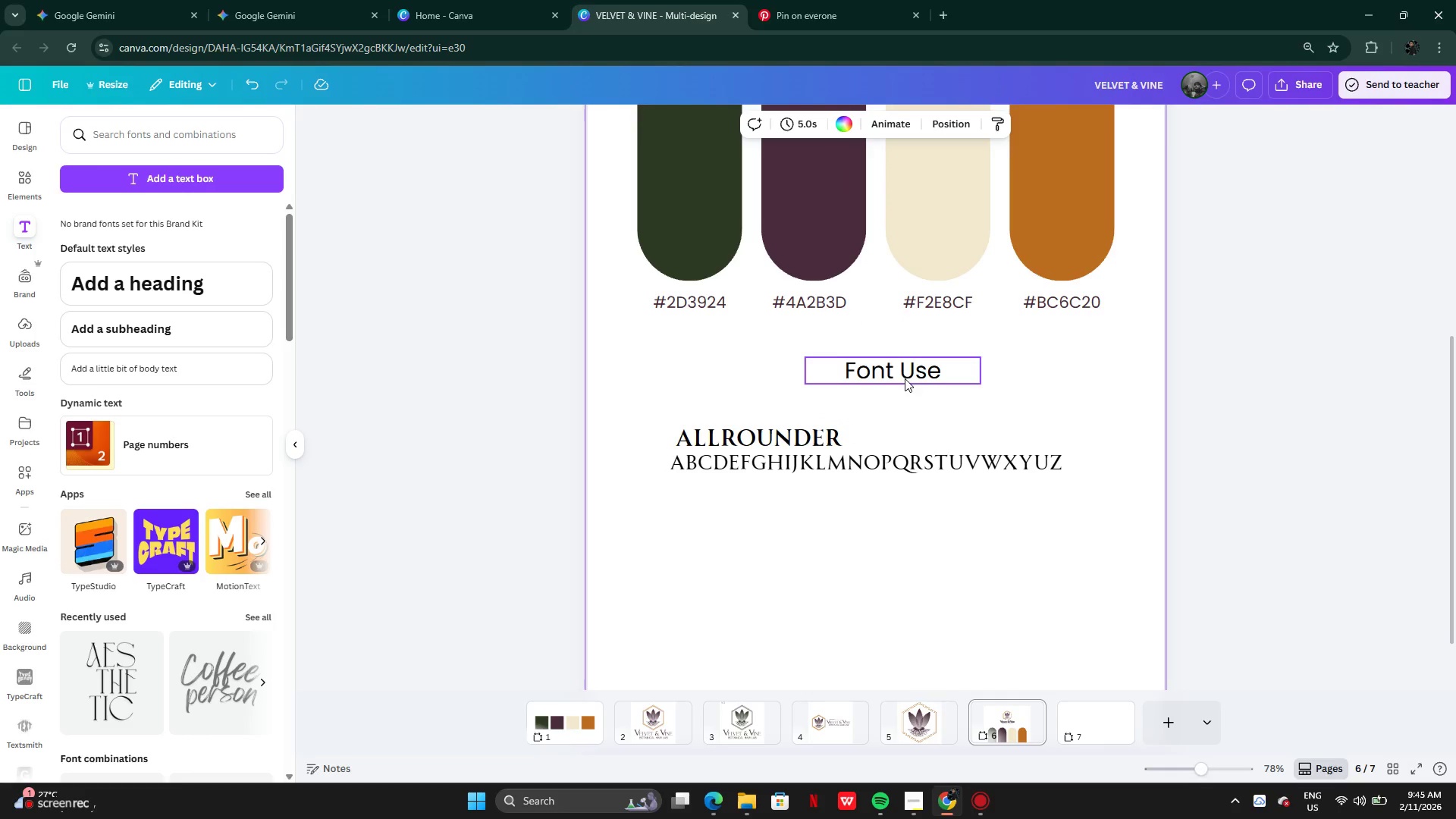 
left_click([961, 569])
 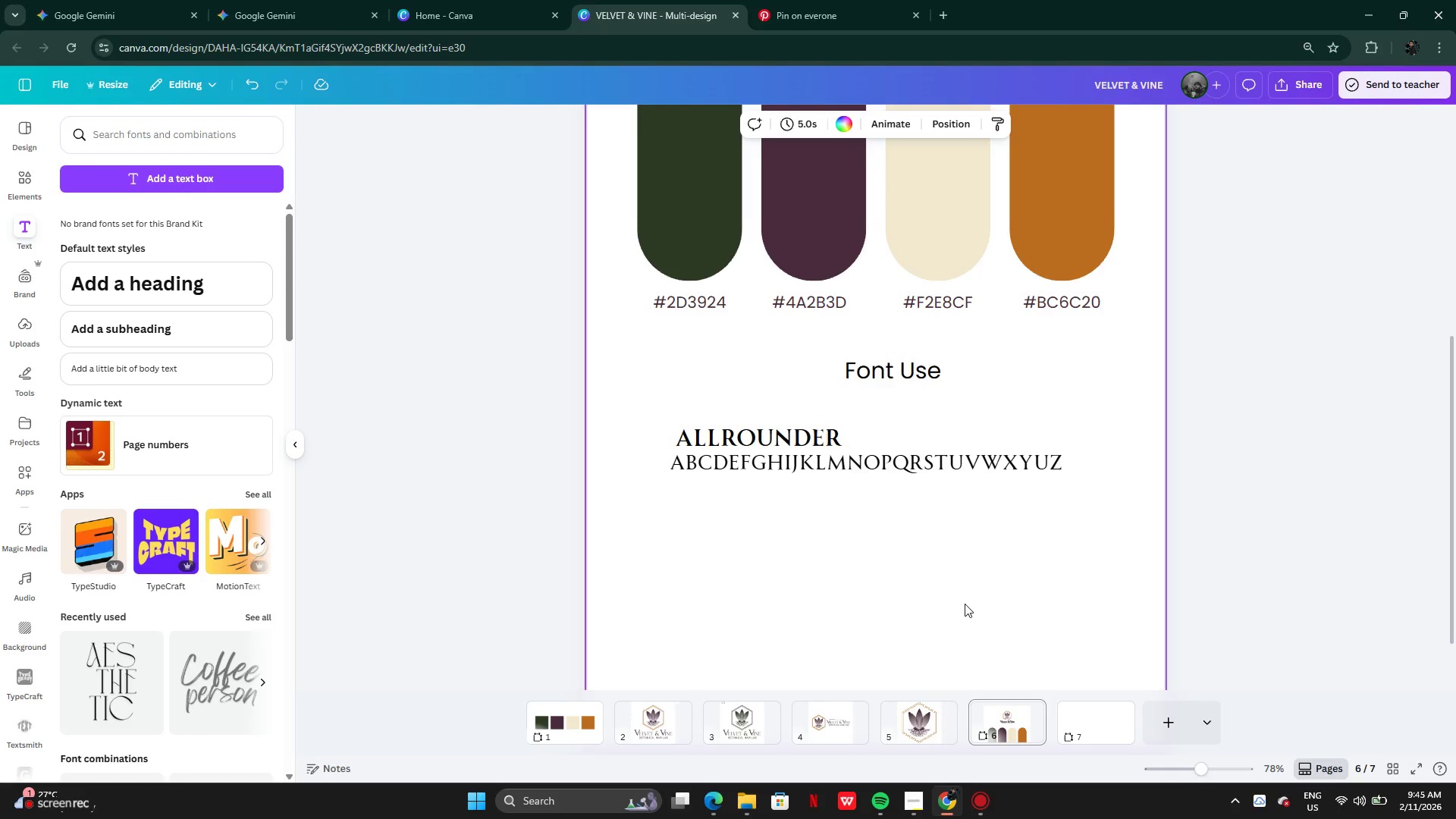 
scroll: coordinate [968, 601], scroll_direction: none, amount: 0.0
 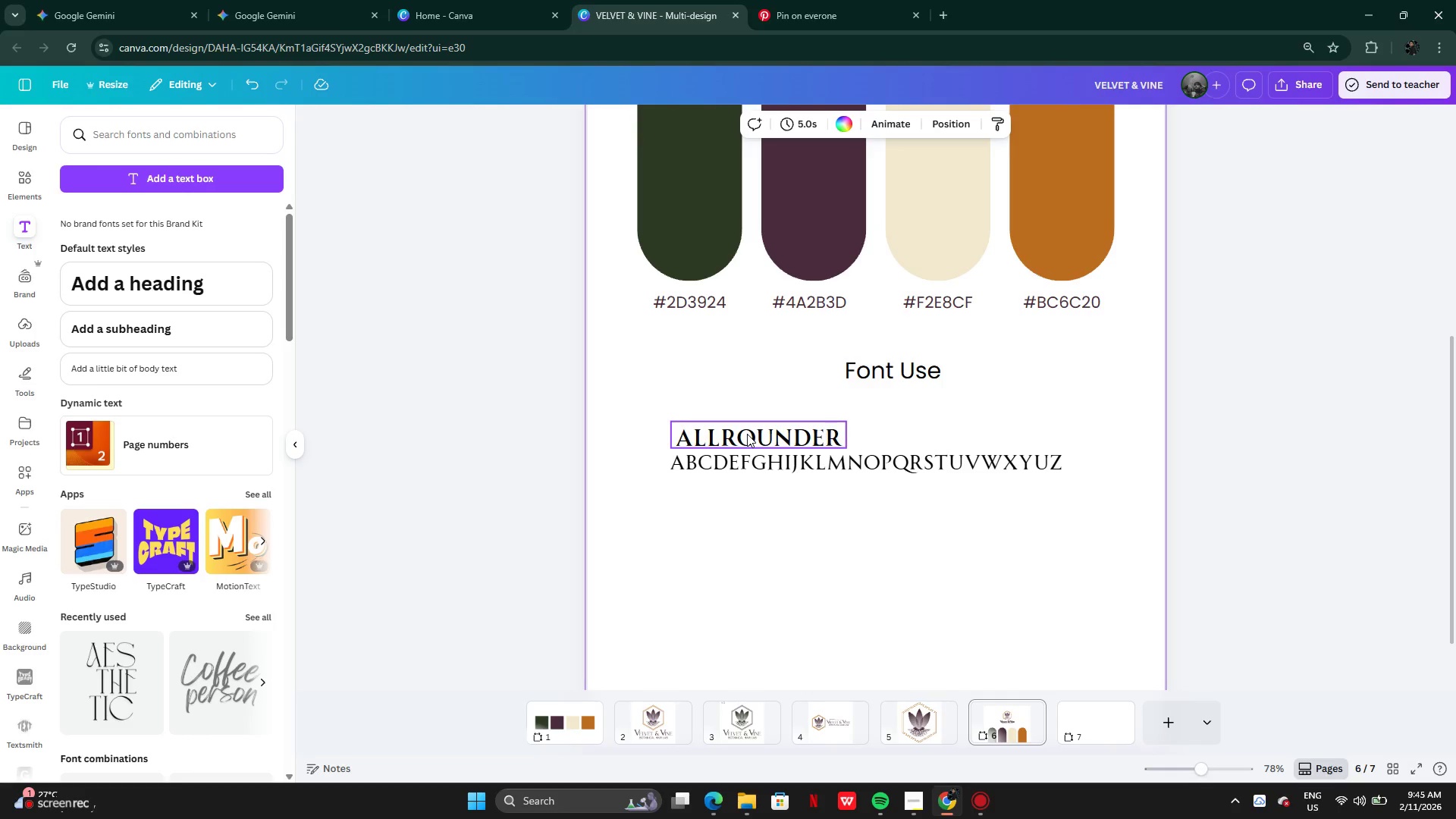 
left_click([747, 434])
 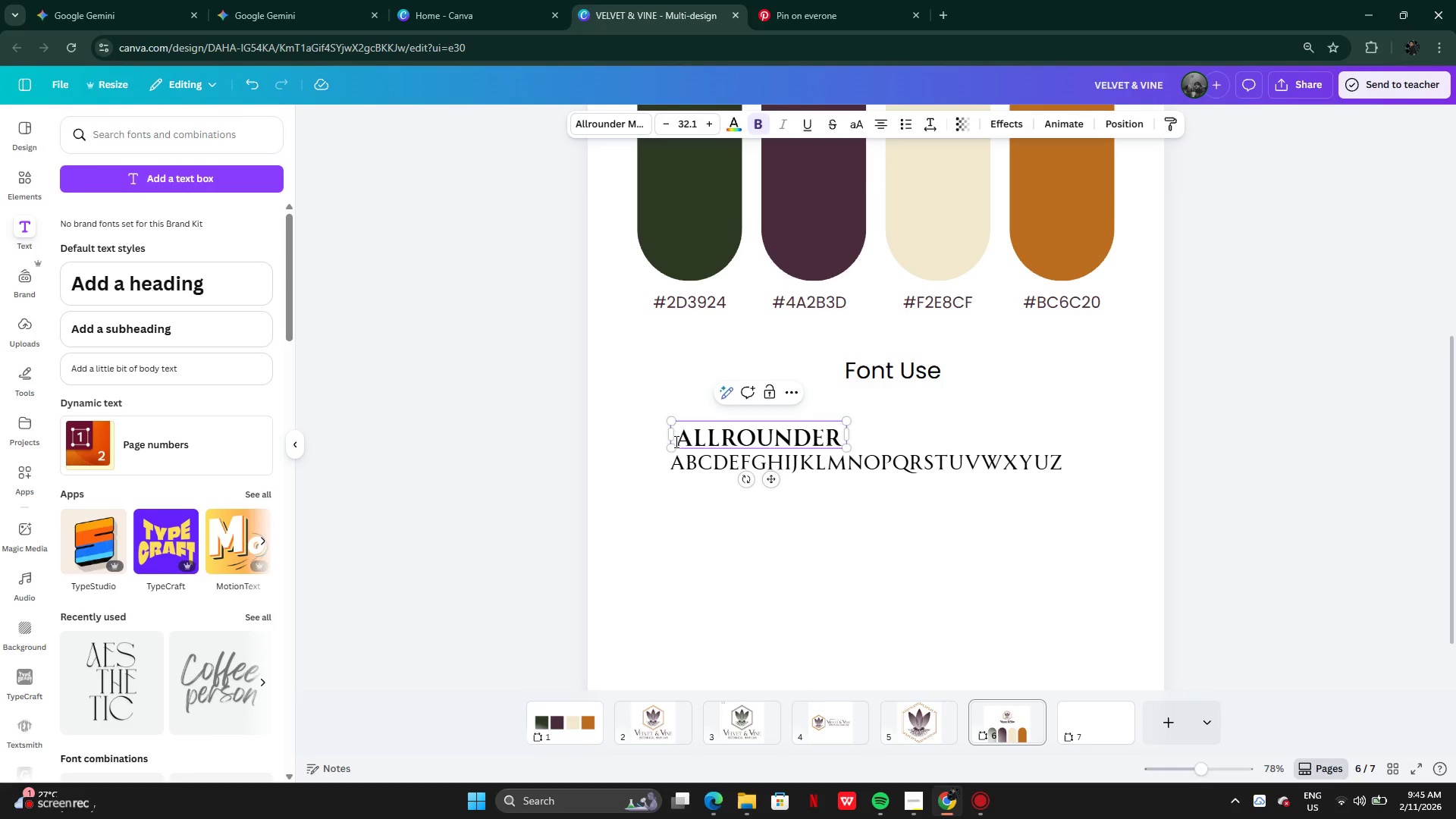 
left_click([674, 441])
 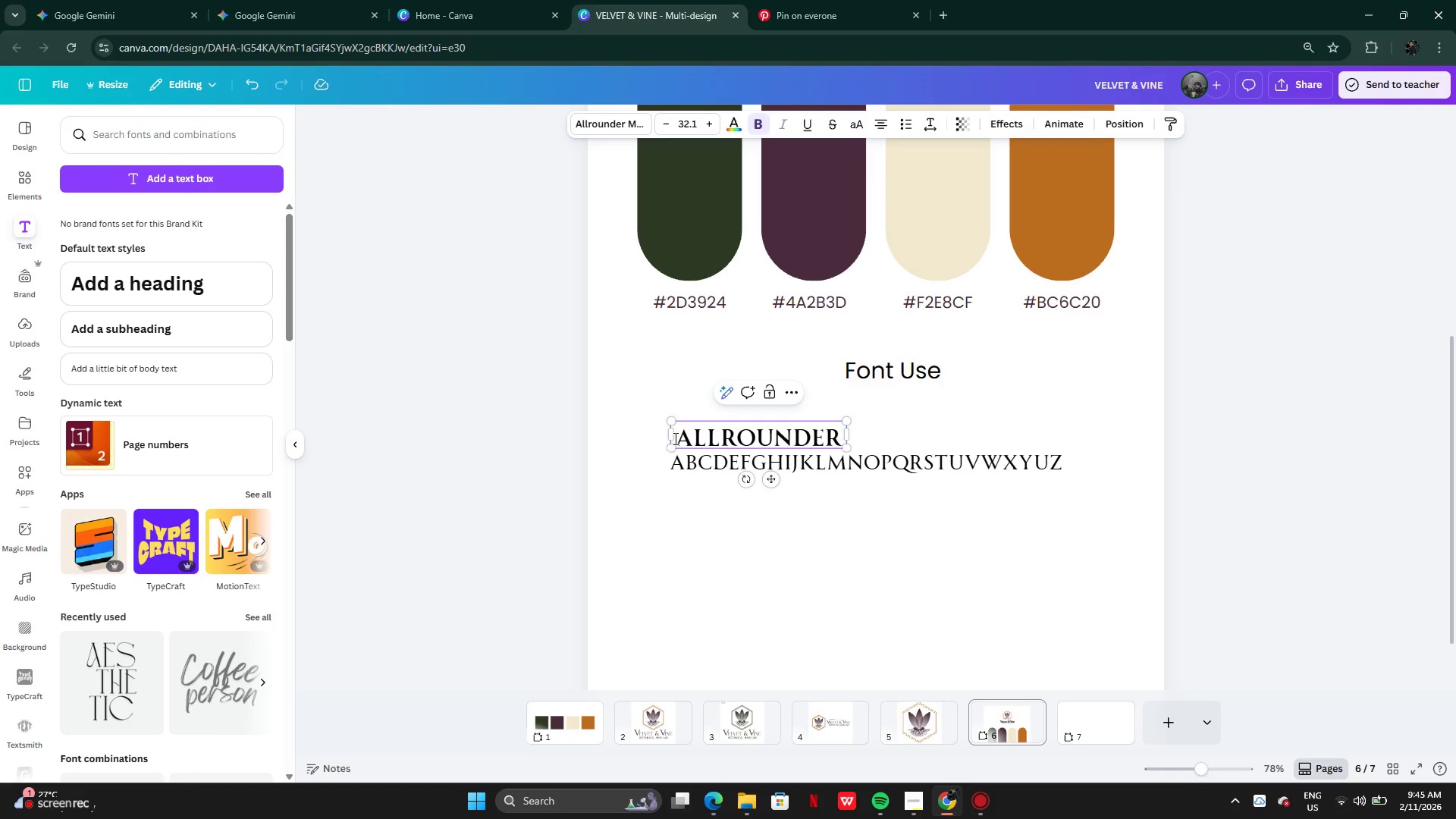 
key(Minus)
 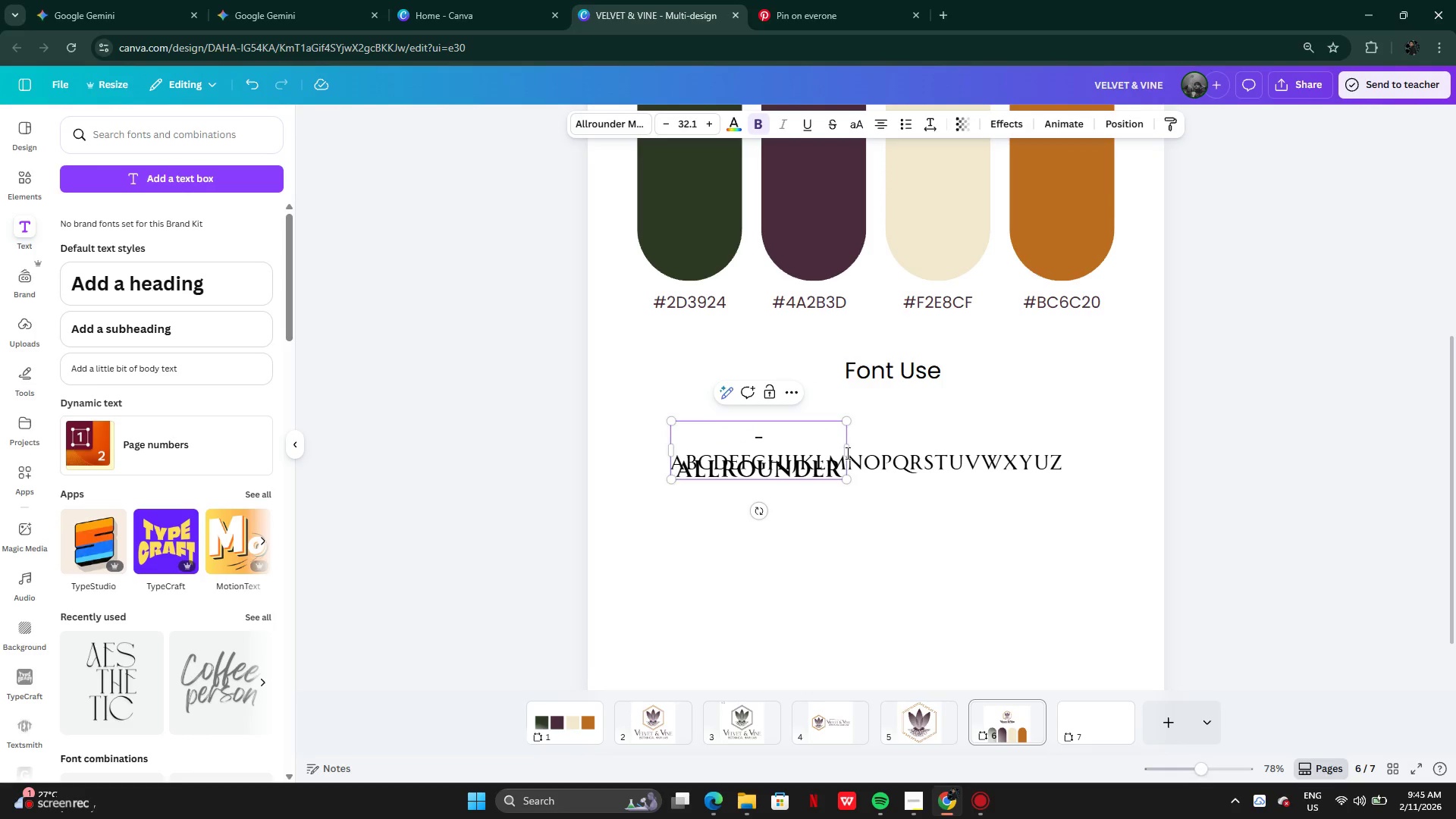 
left_click_drag(start_coordinate=[851, 453], to_coordinate=[865, 449])
 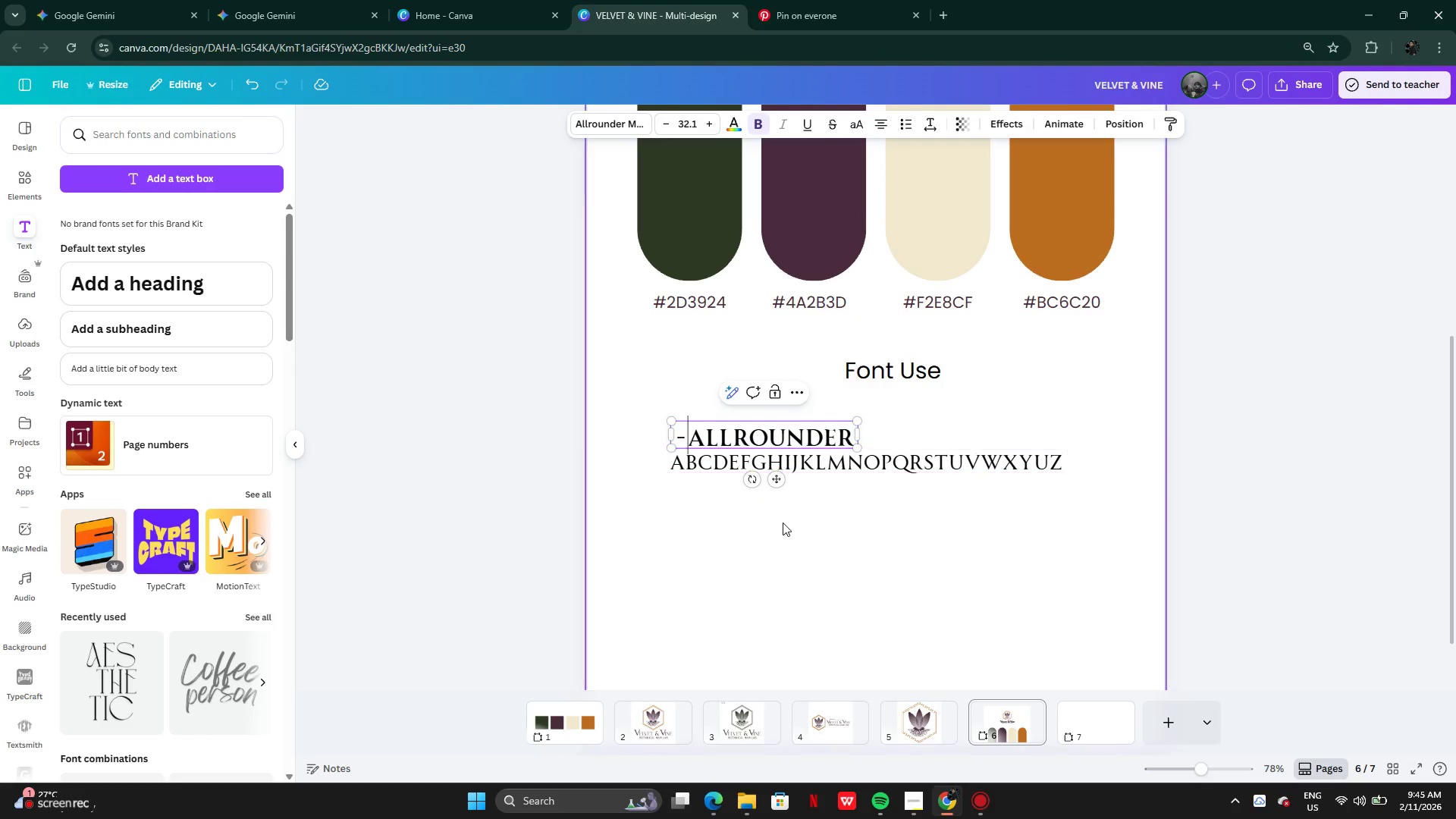 
left_click([783, 522])
 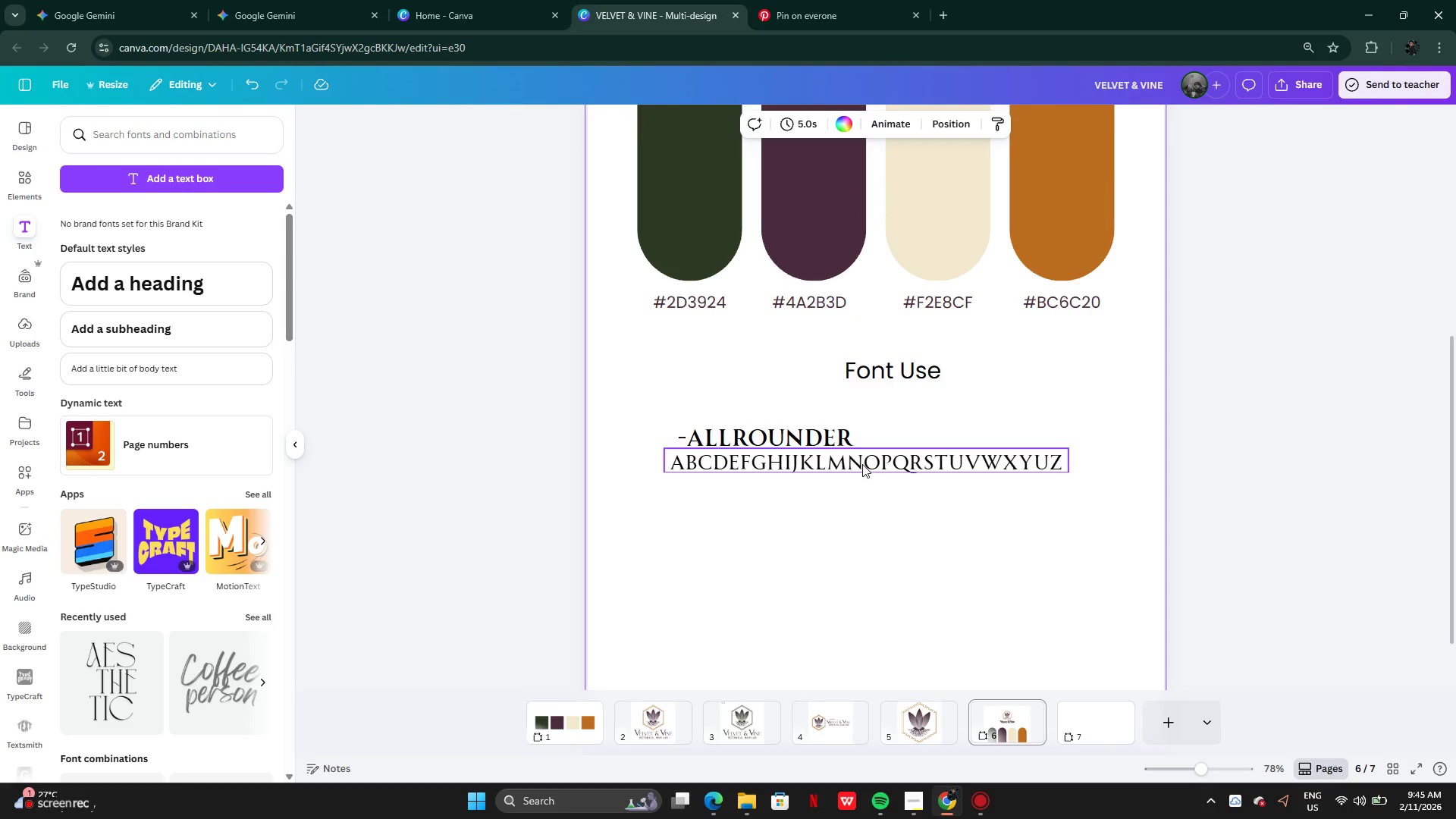 
left_click_drag(start_coordinate=[862, 464], to_coordinate=[874, 468])
 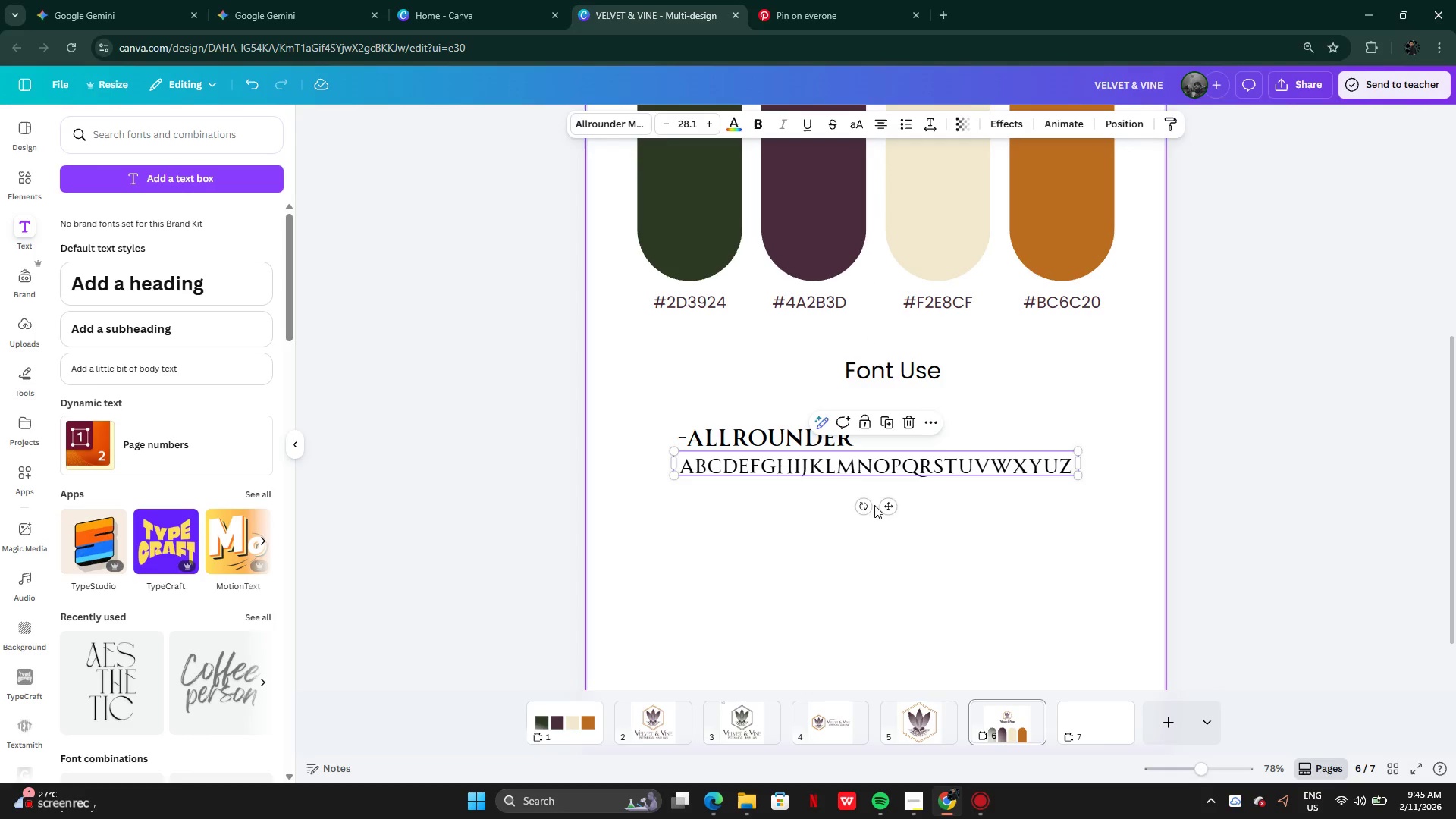 
left_click([874, 505])
 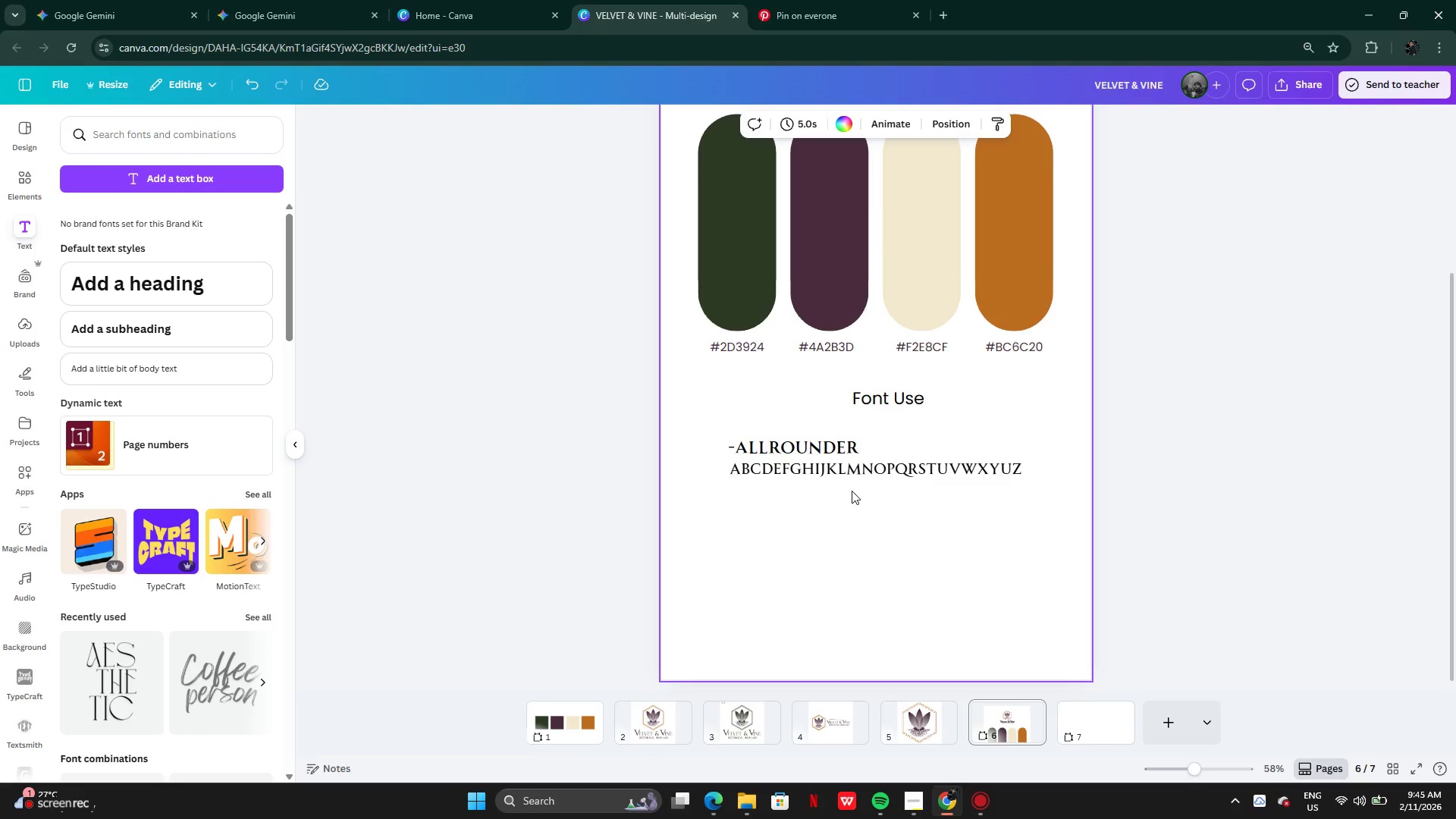 
double_click([850, 475])
 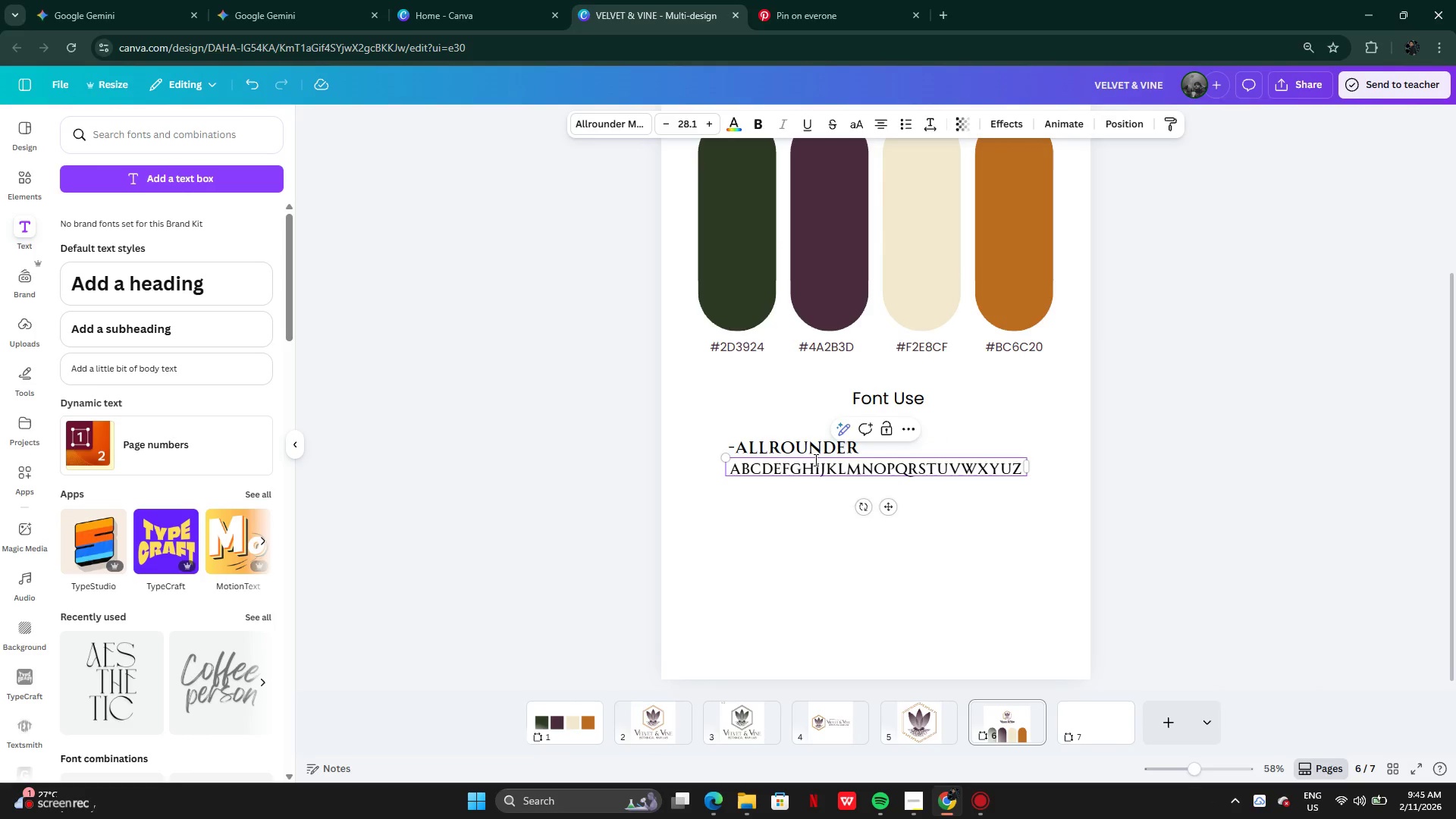 
left_click([784, 493])
 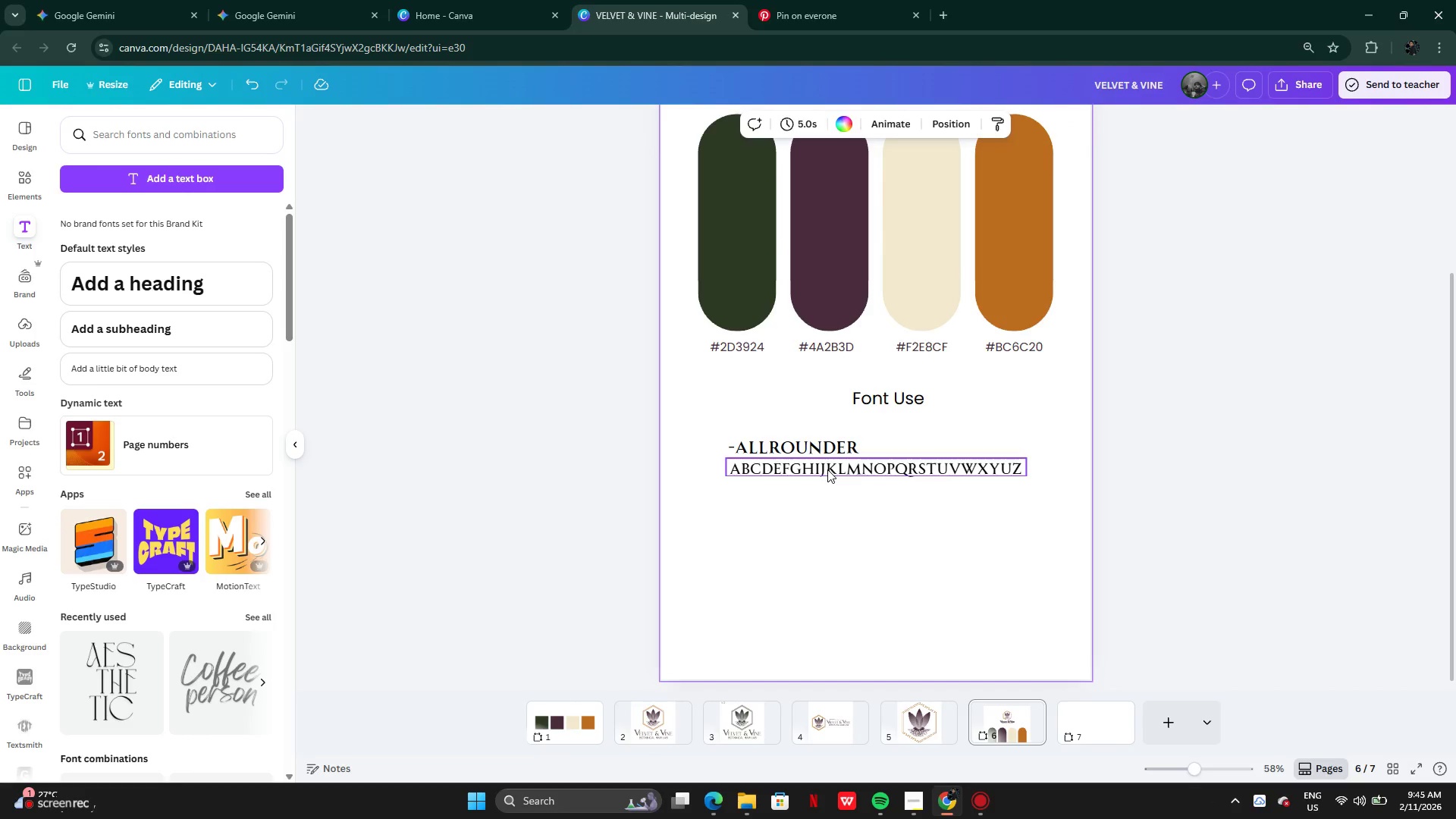 
left_click([827, 469])
 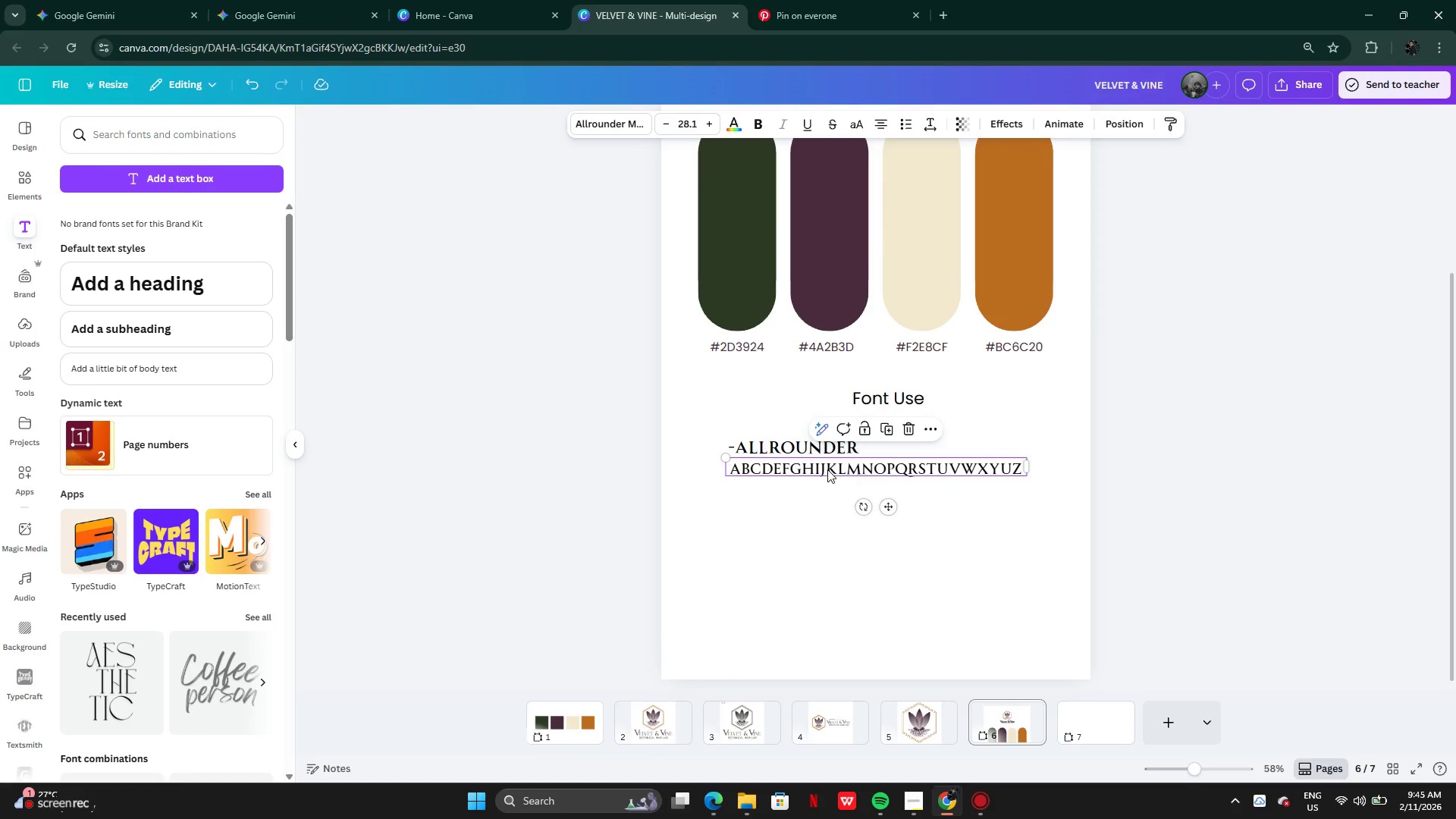 
hold_key(key=AltLeft, duration=0.7)
left_click_drag(start_coordinate=[827, 469], to_coordinate=[830, 494])
 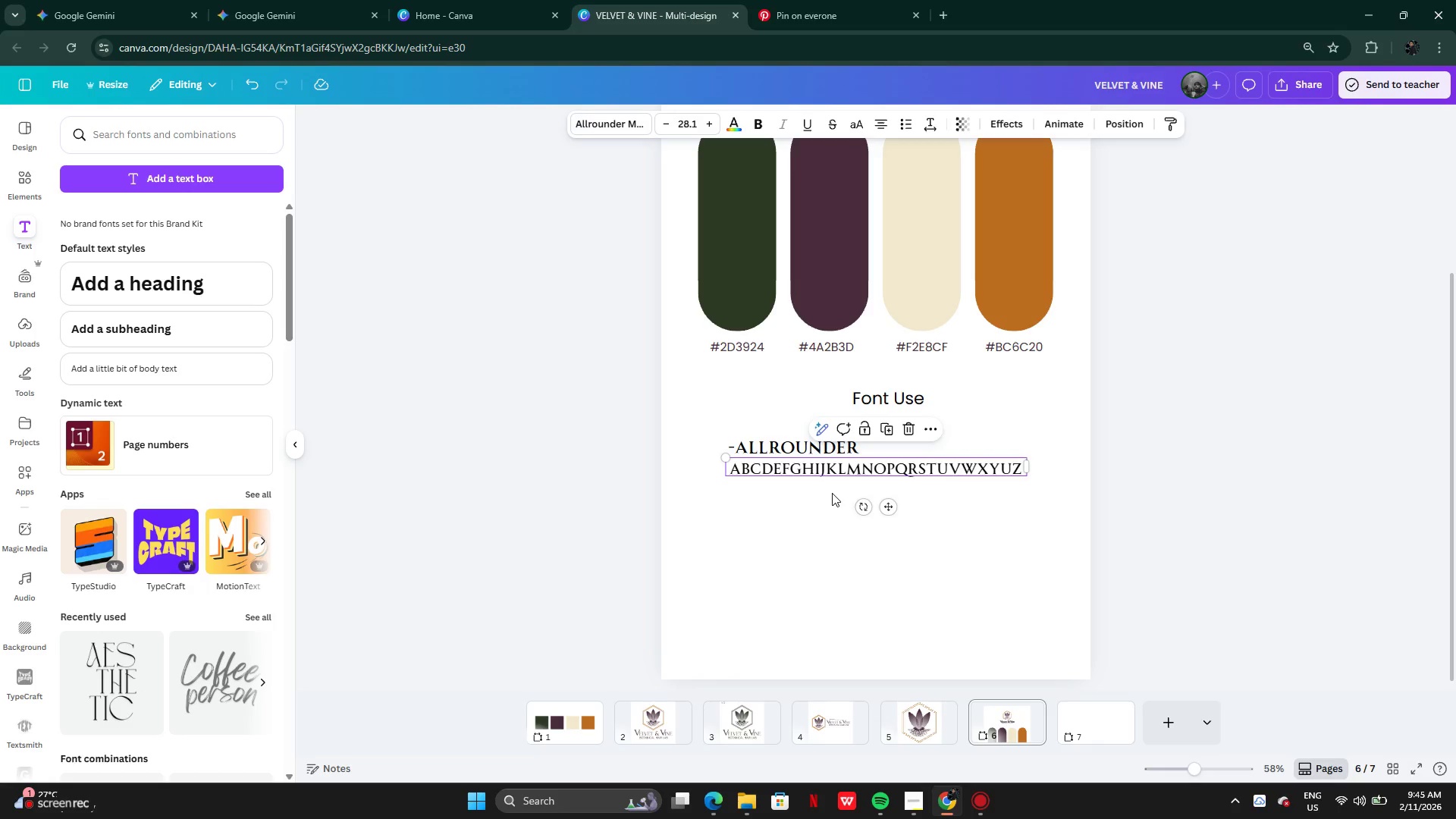 
left_click([848, 470])
 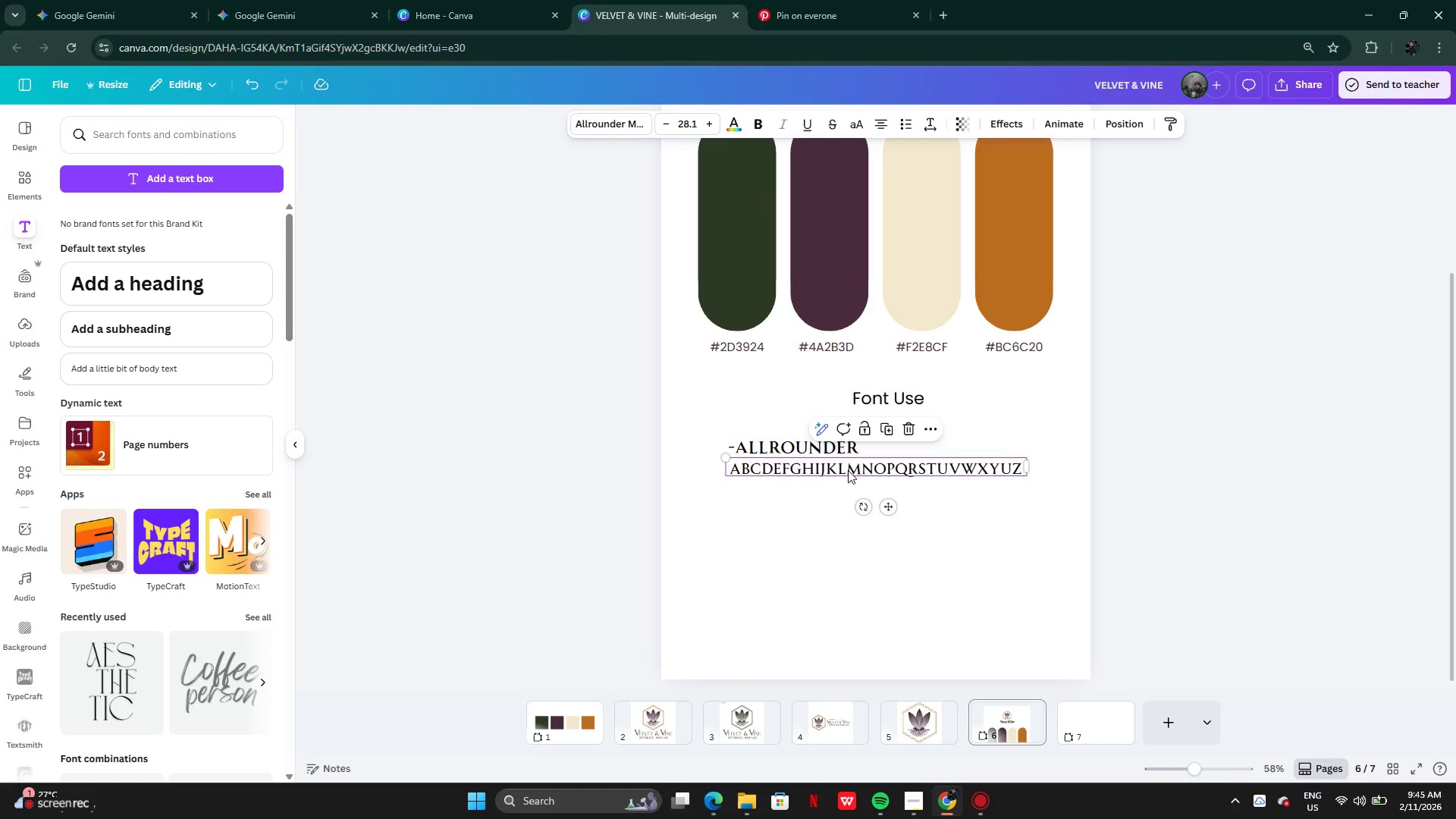 
left_click_drag(start_coordinate=[854, 470], to_coordinate=[855, 532])
 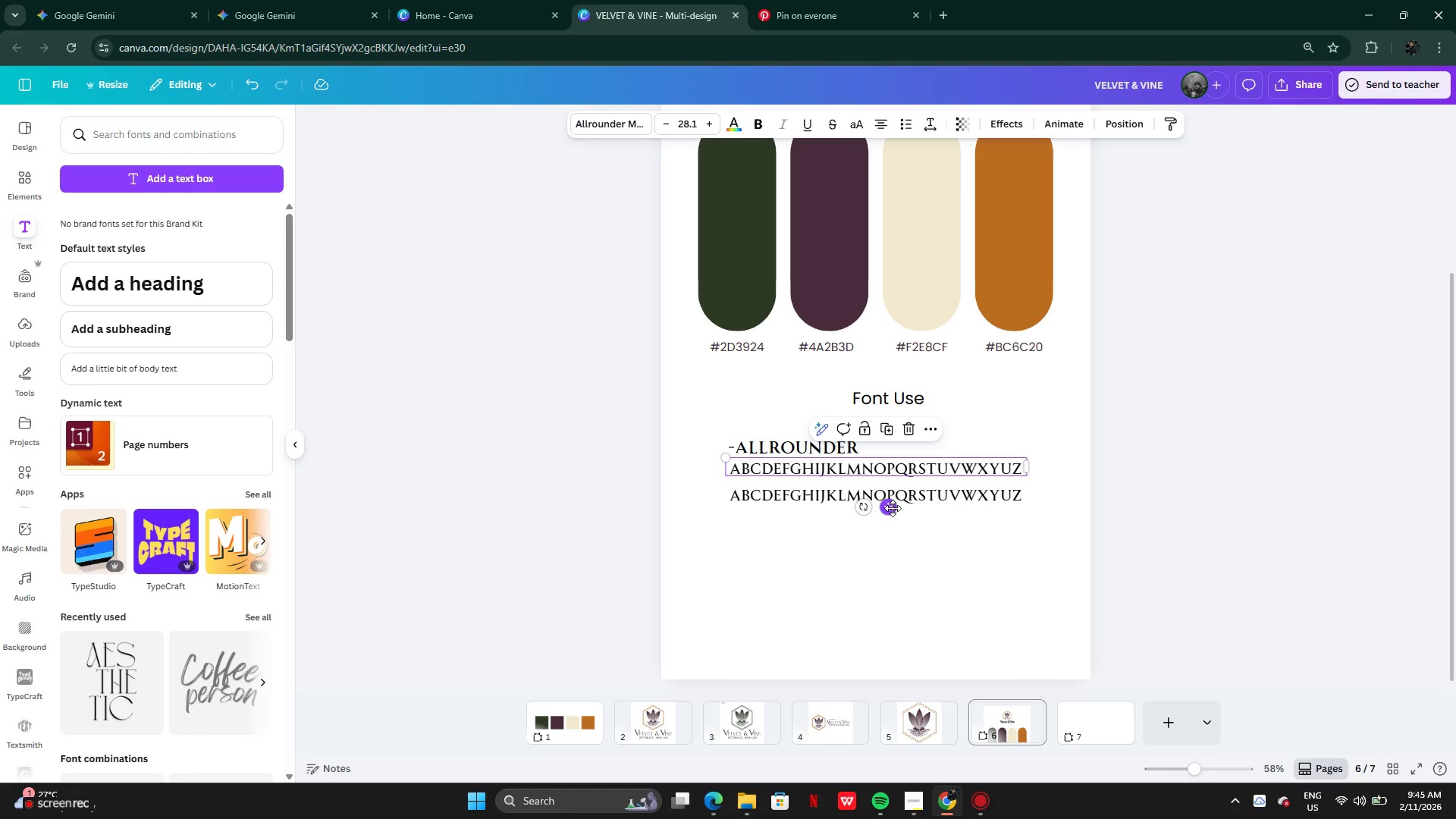 
left_click_drag(start_coordinate=[893, 508], to_coordinate=[891, 532])
 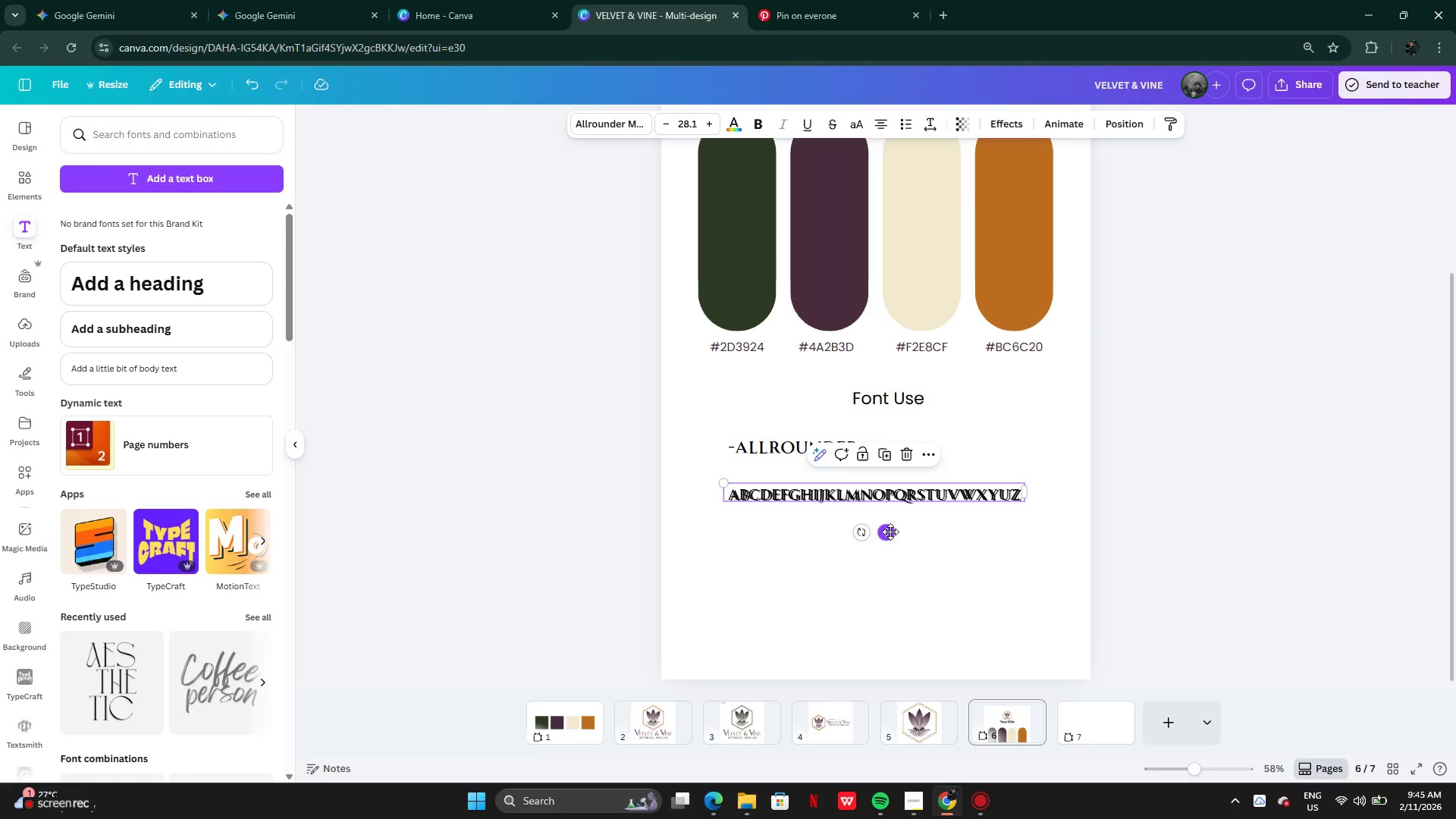 
key(Control+ControlLeft)
 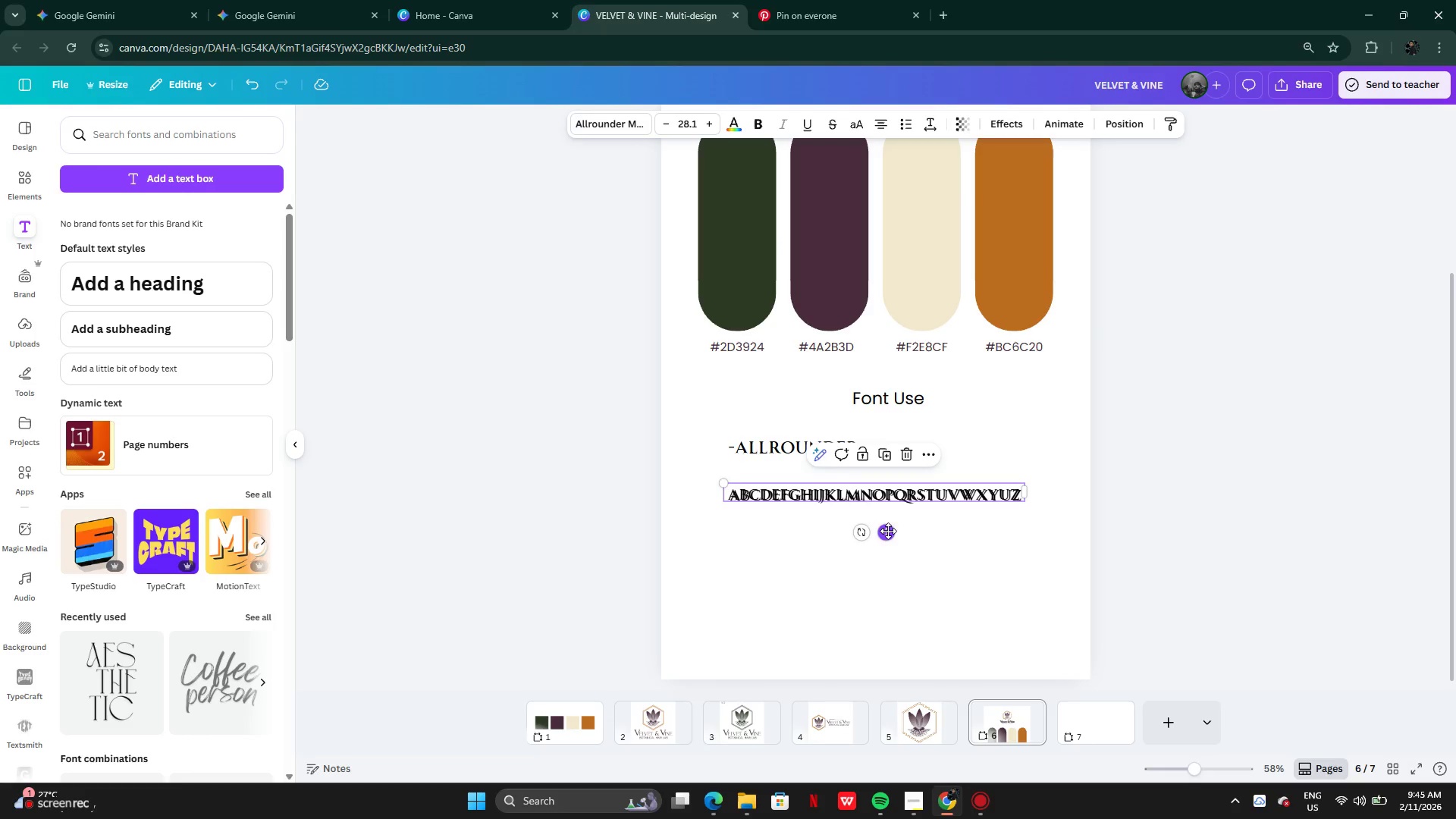 
key(Control+Z)
 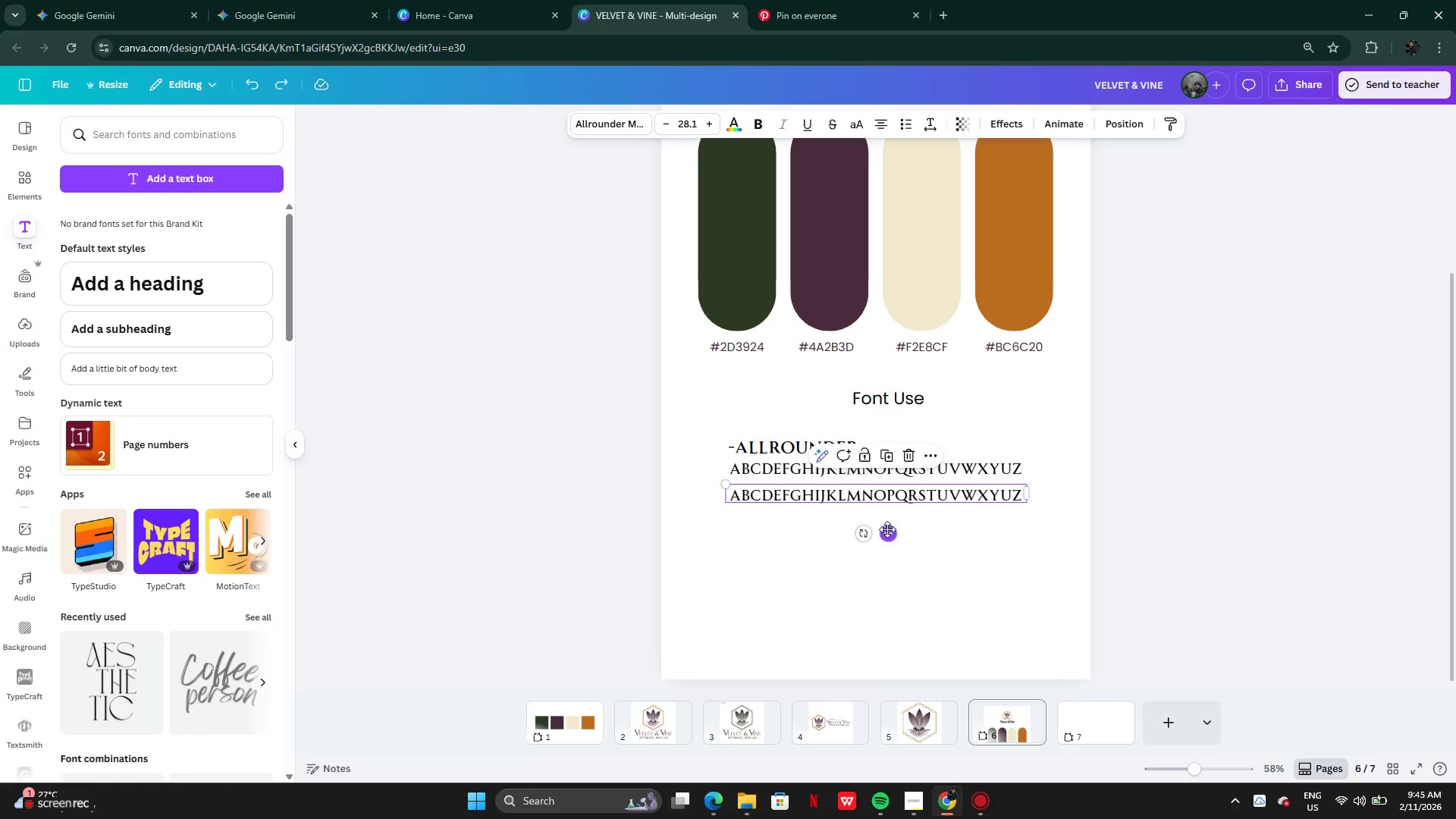 
left_click_drag(start_coordinate=[887, 532], to_coordinate=[886, 552])
 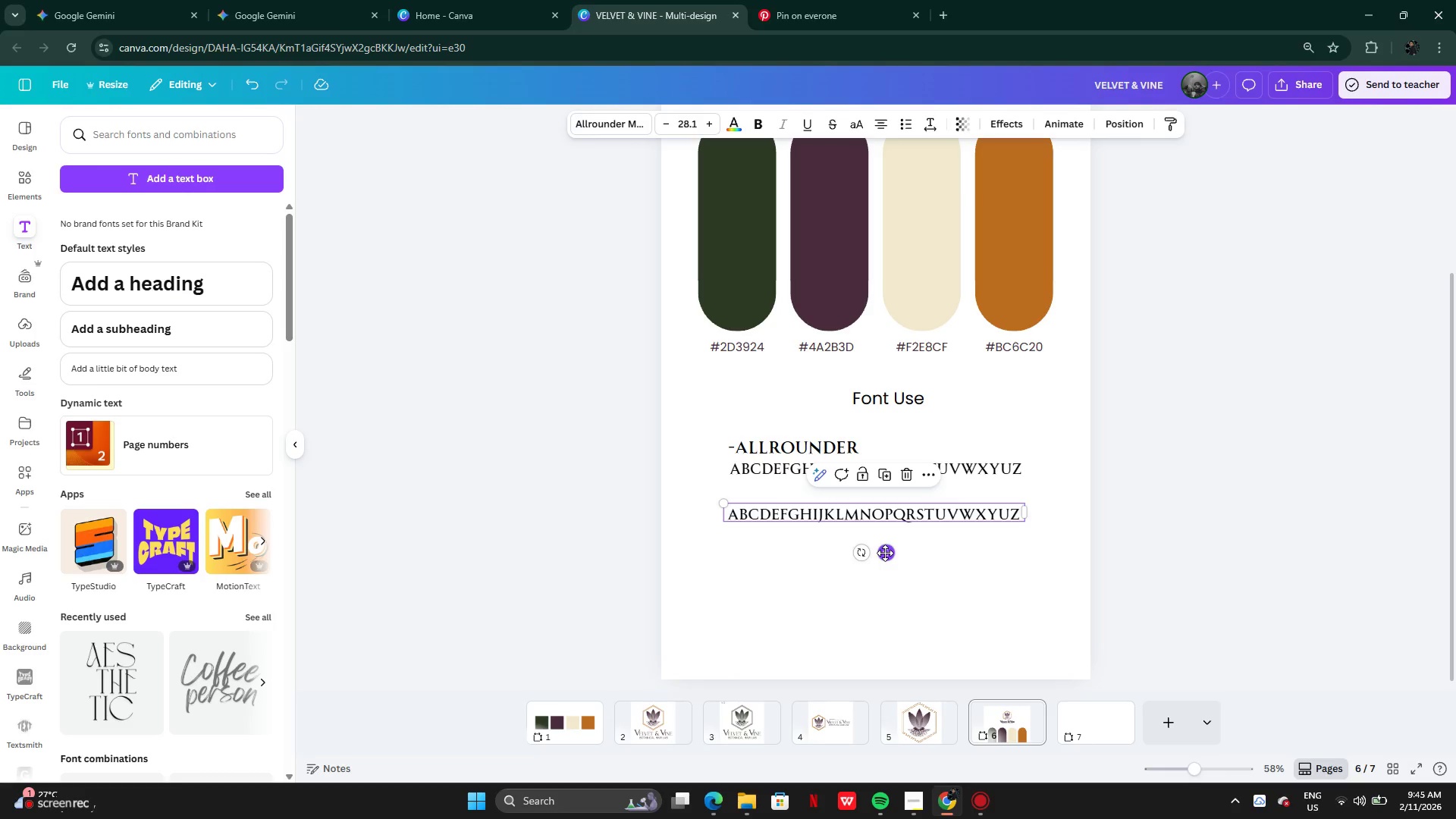 
wait(6.03)
 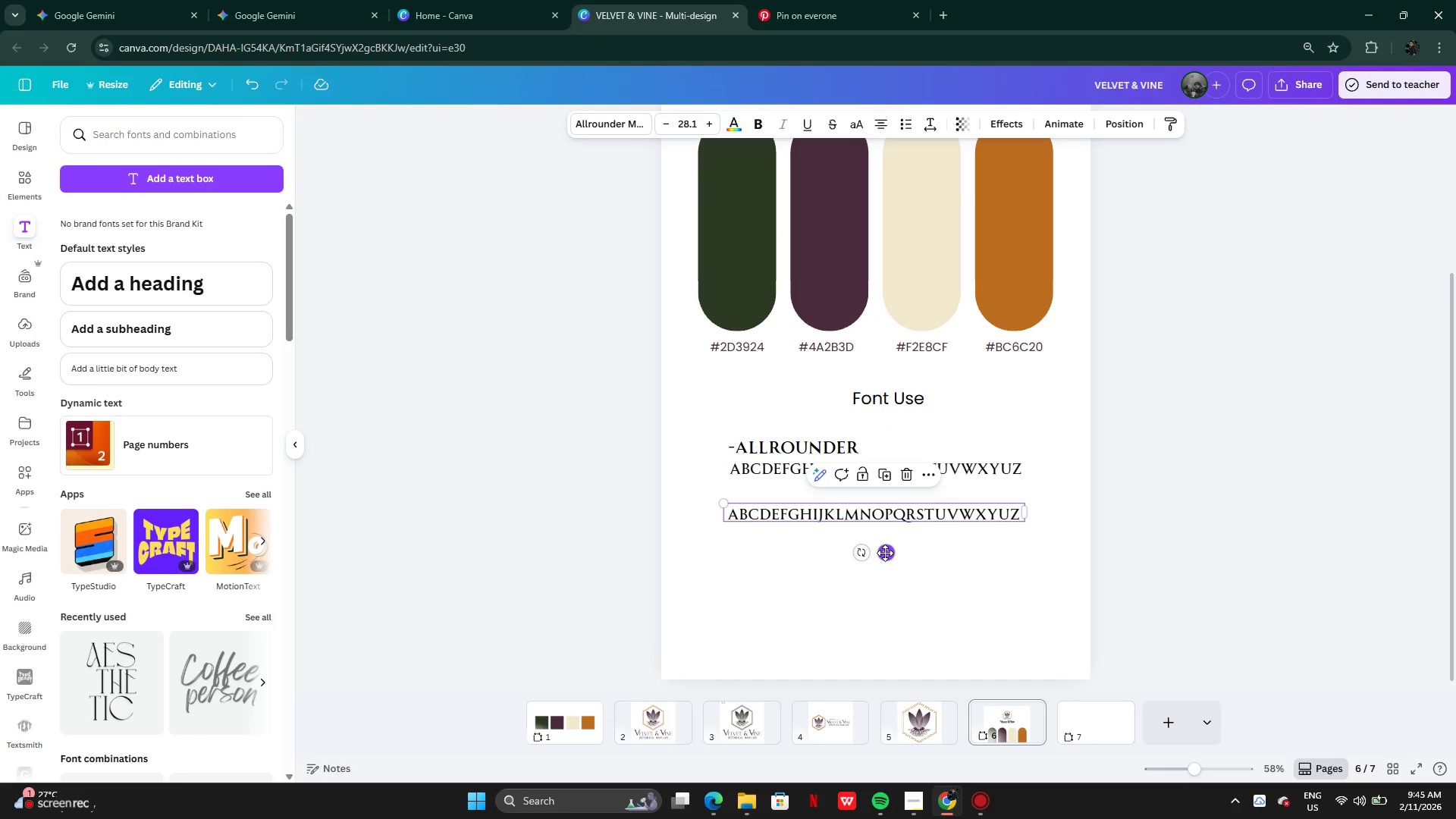 
left_click([597, 116])
 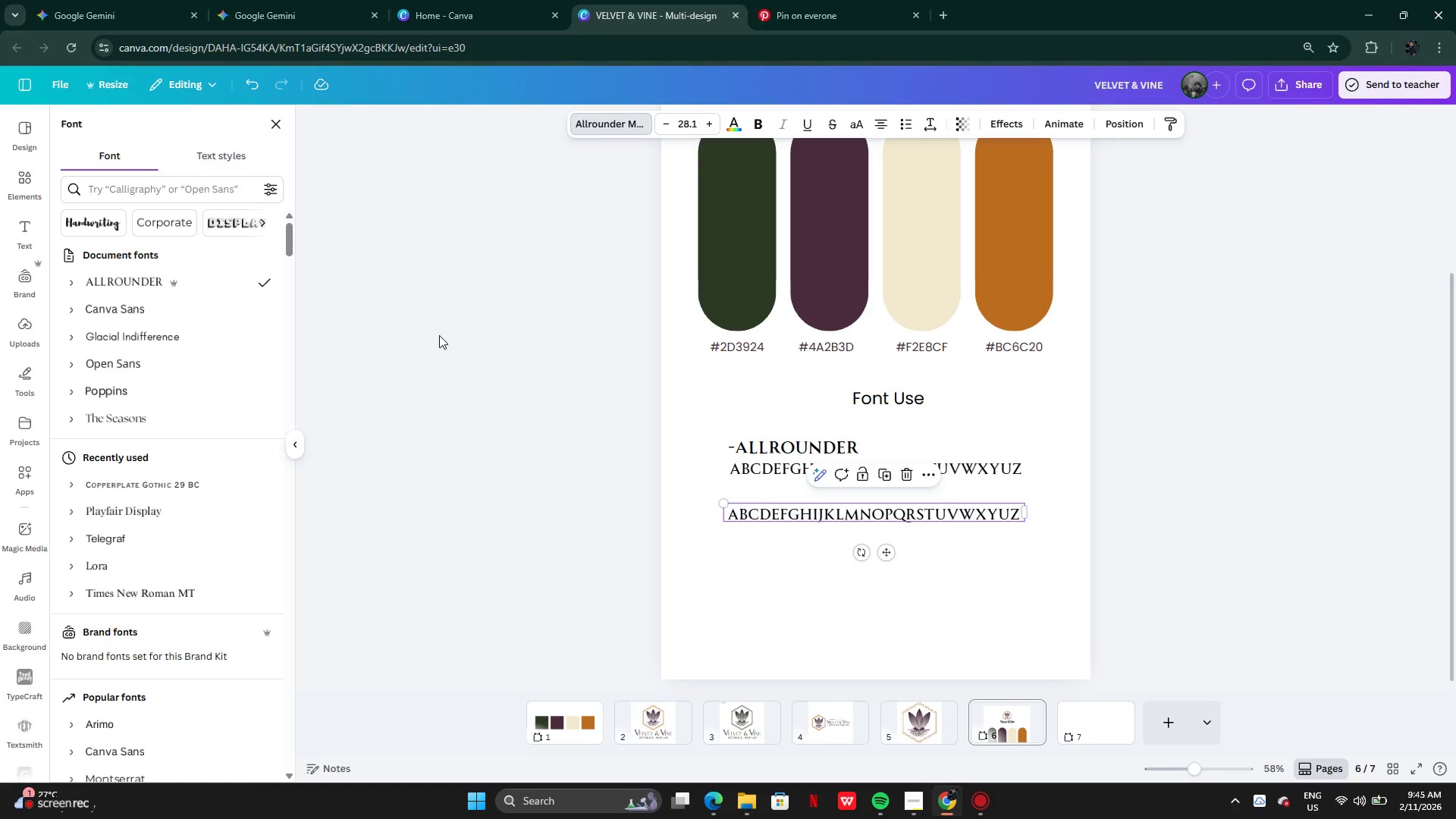 
left_click([152, 420])
 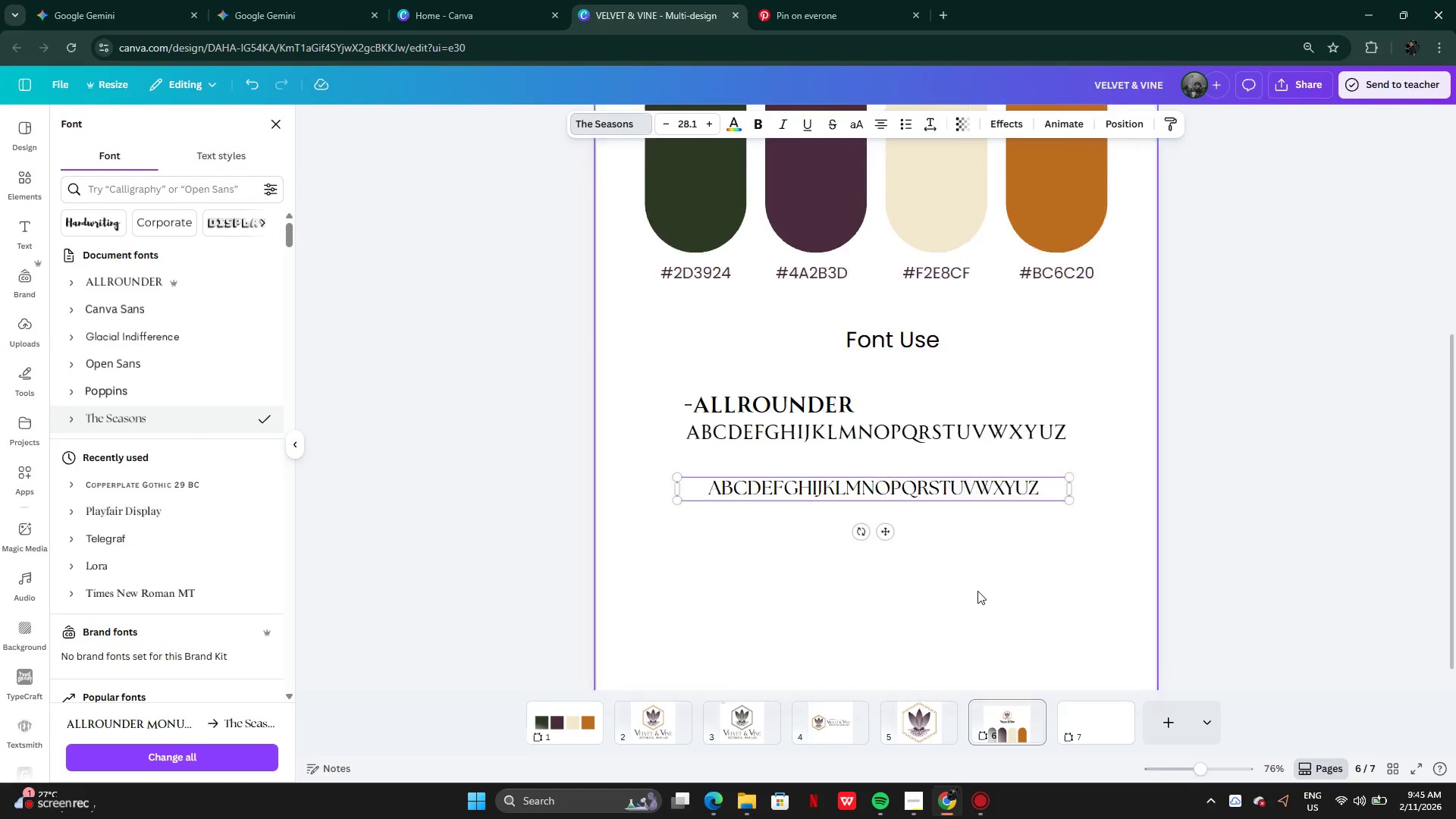 
left_click_drag(start_coordinate=[921, 470], to_coordinate=[919, 488])
 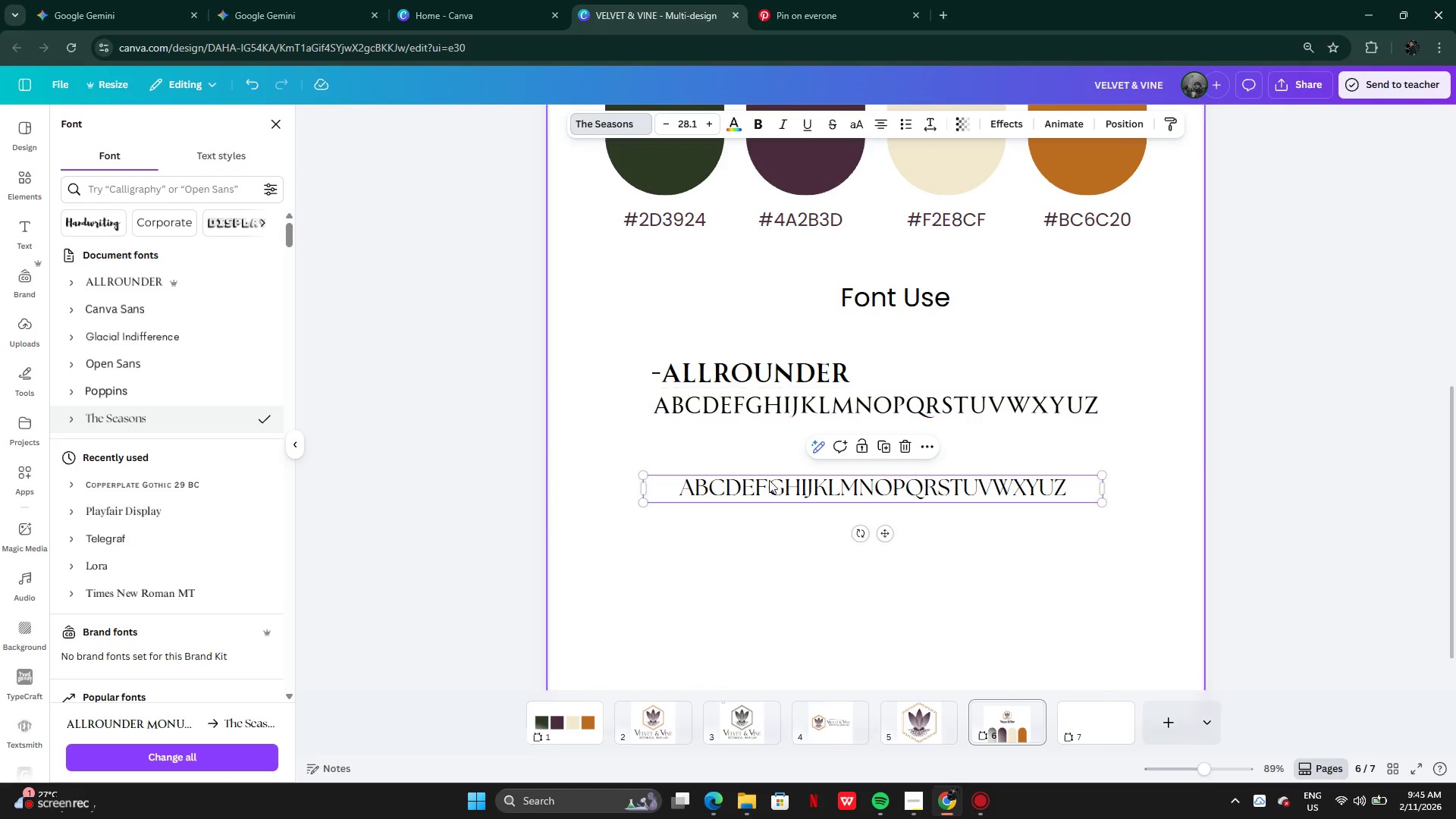 
left_click([888, 449])
 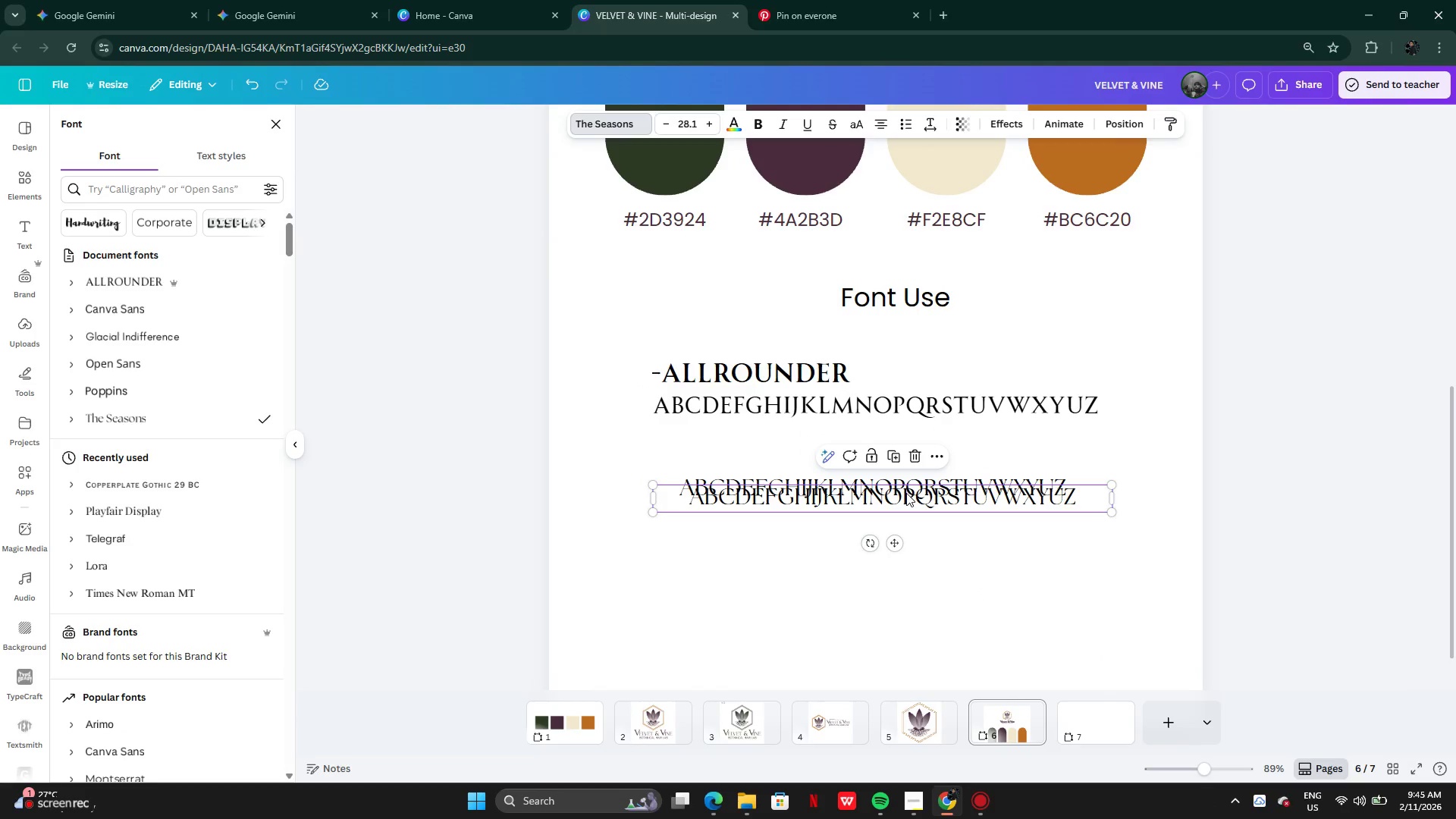 
left_click_drag(start_coordinate=[906, 493], to_coordinate=[866, 449])
 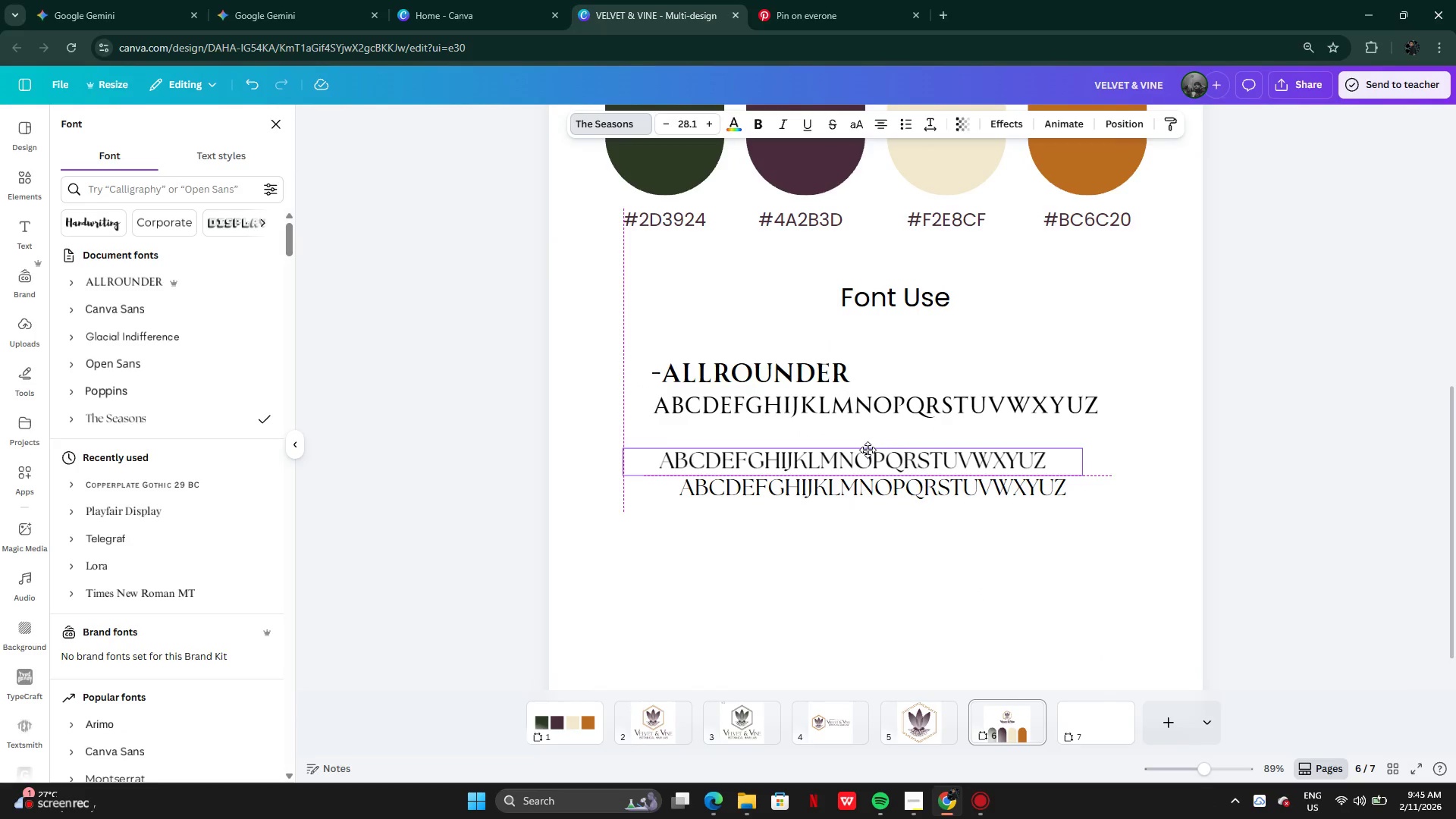 
double_click([875, 457])
 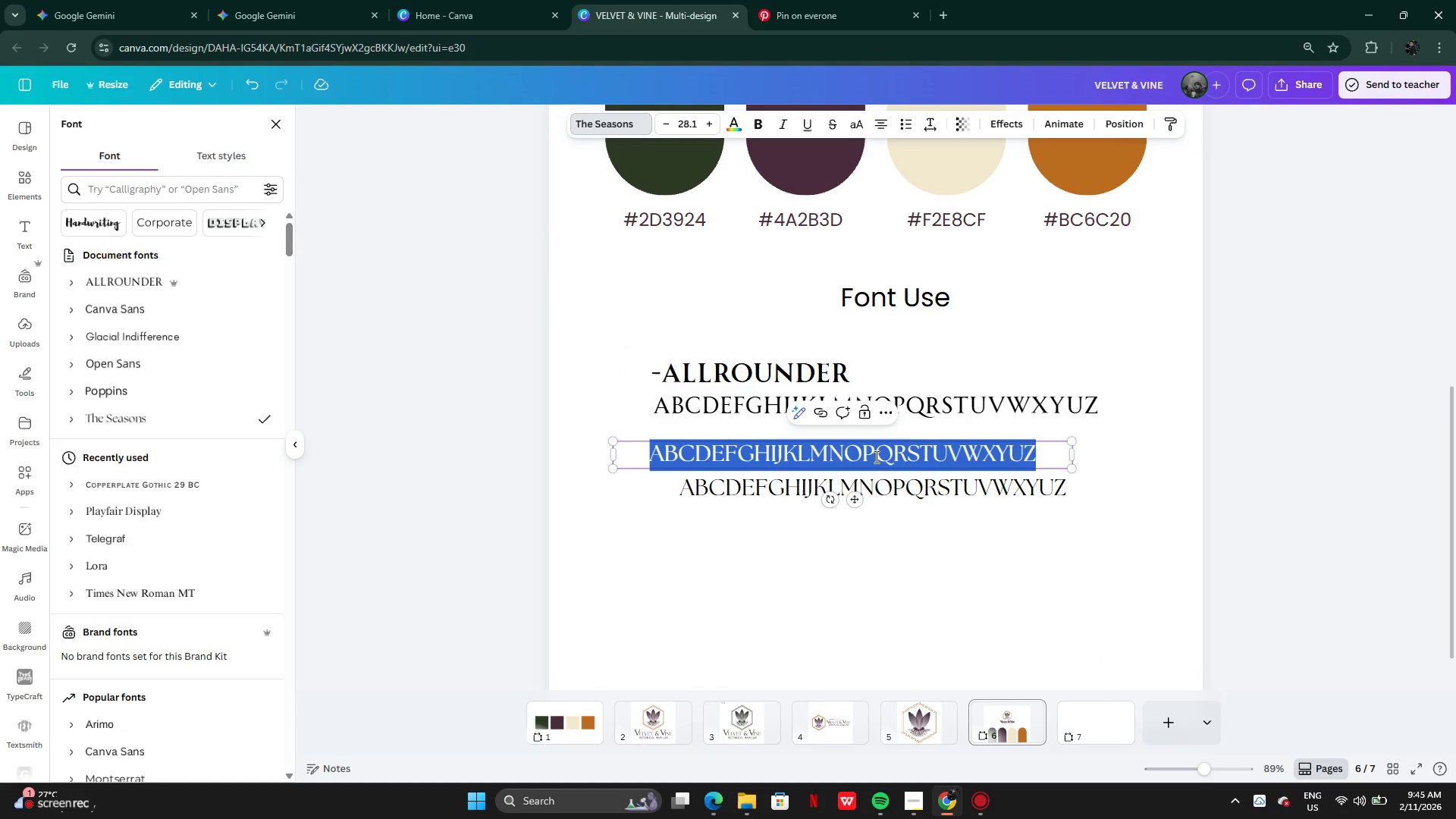 
type(The Seaona)
key(Backspace)
type(s)
 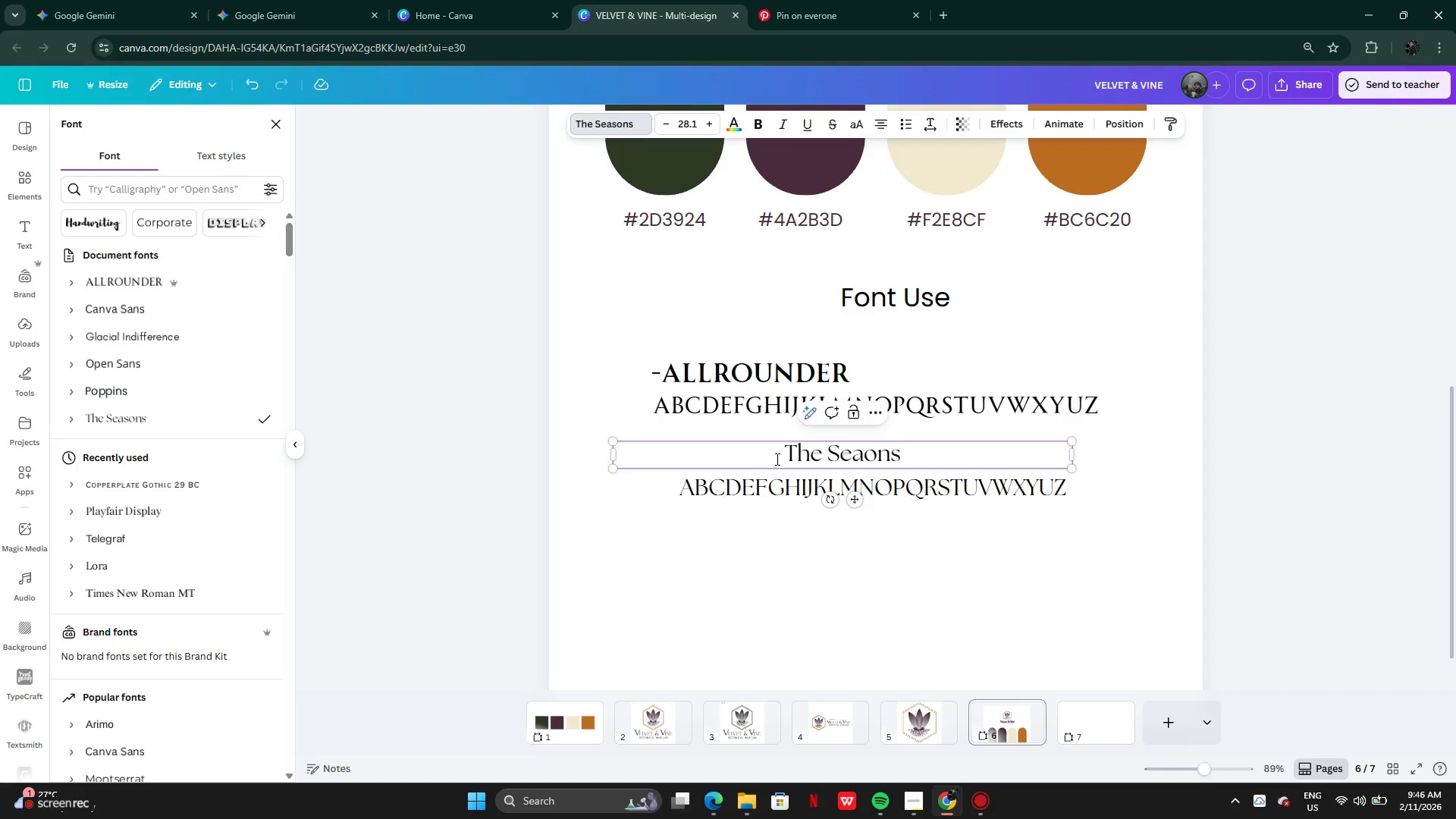 
left_click([784, 456])
 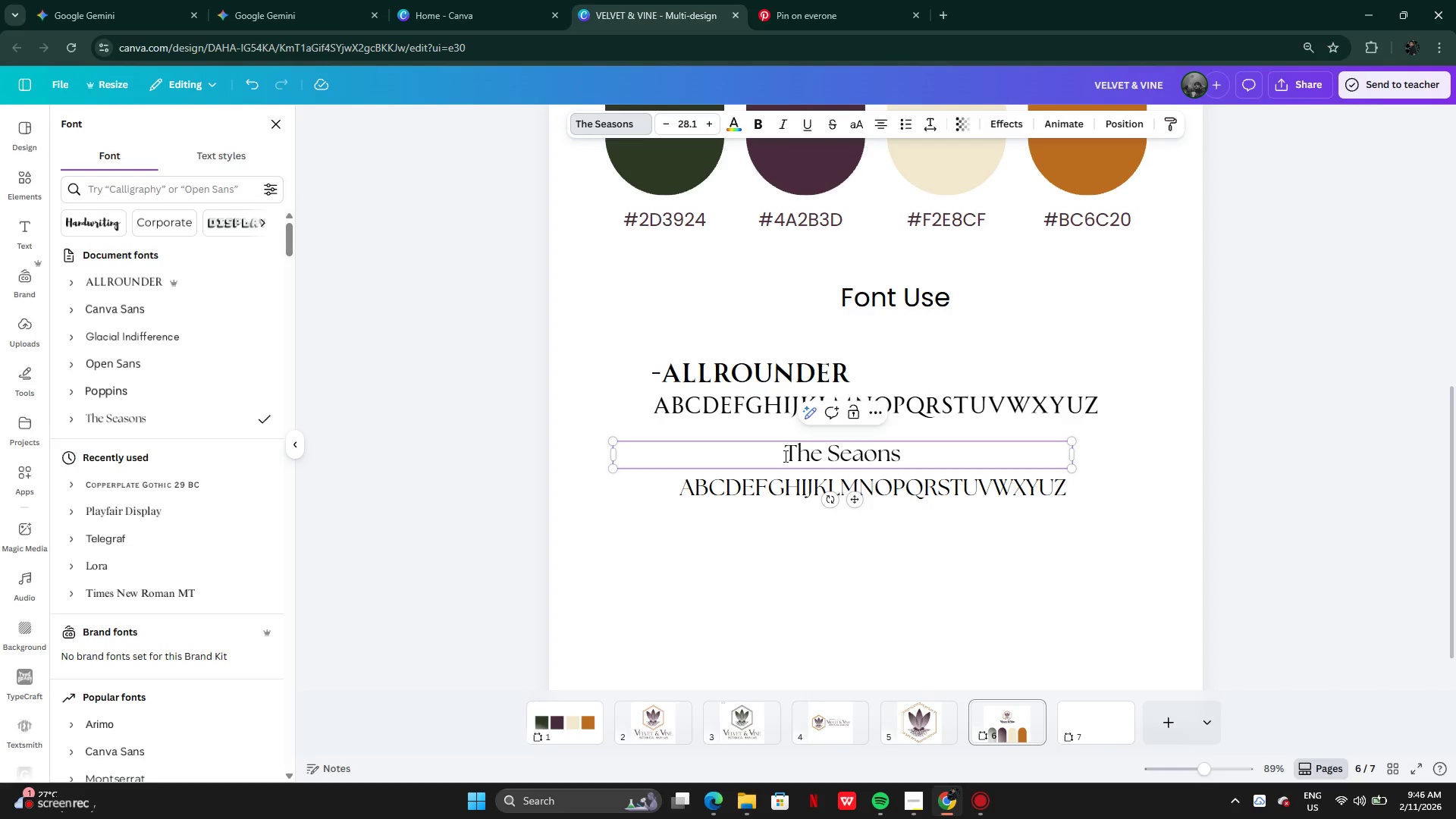 
key(Minus)
 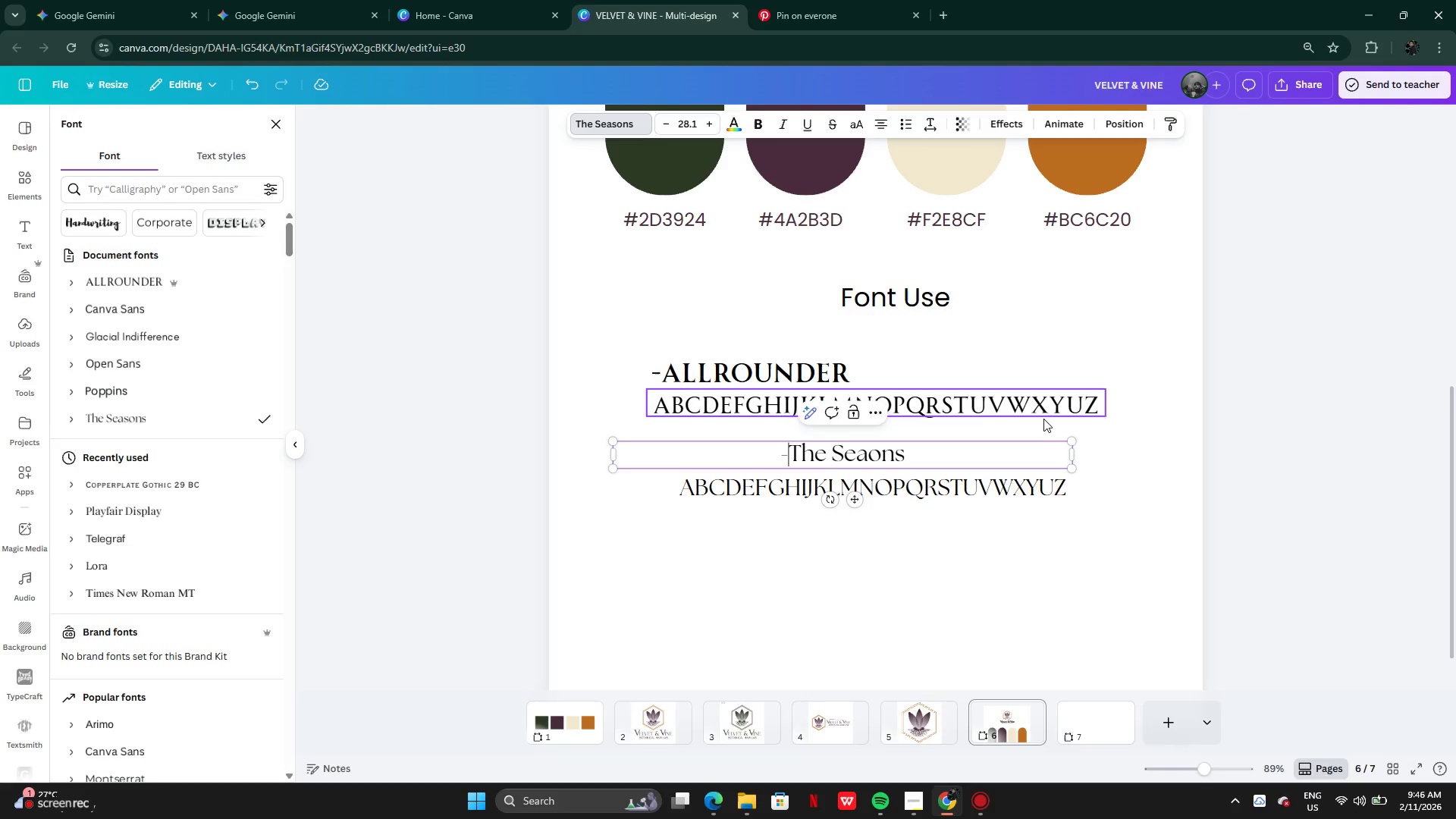 
left_click([1039, 447])
 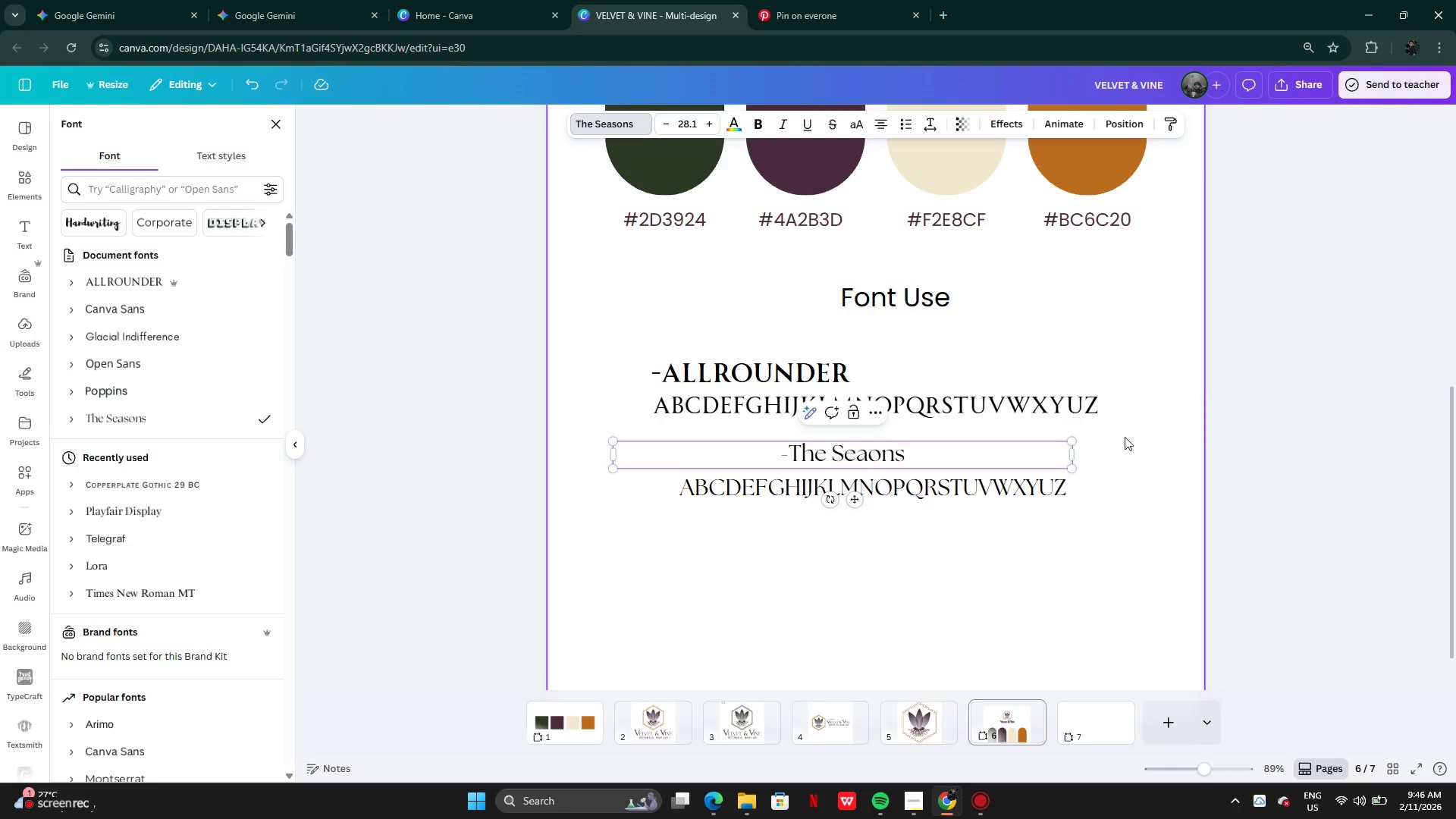 
left_click([1125, 437])
 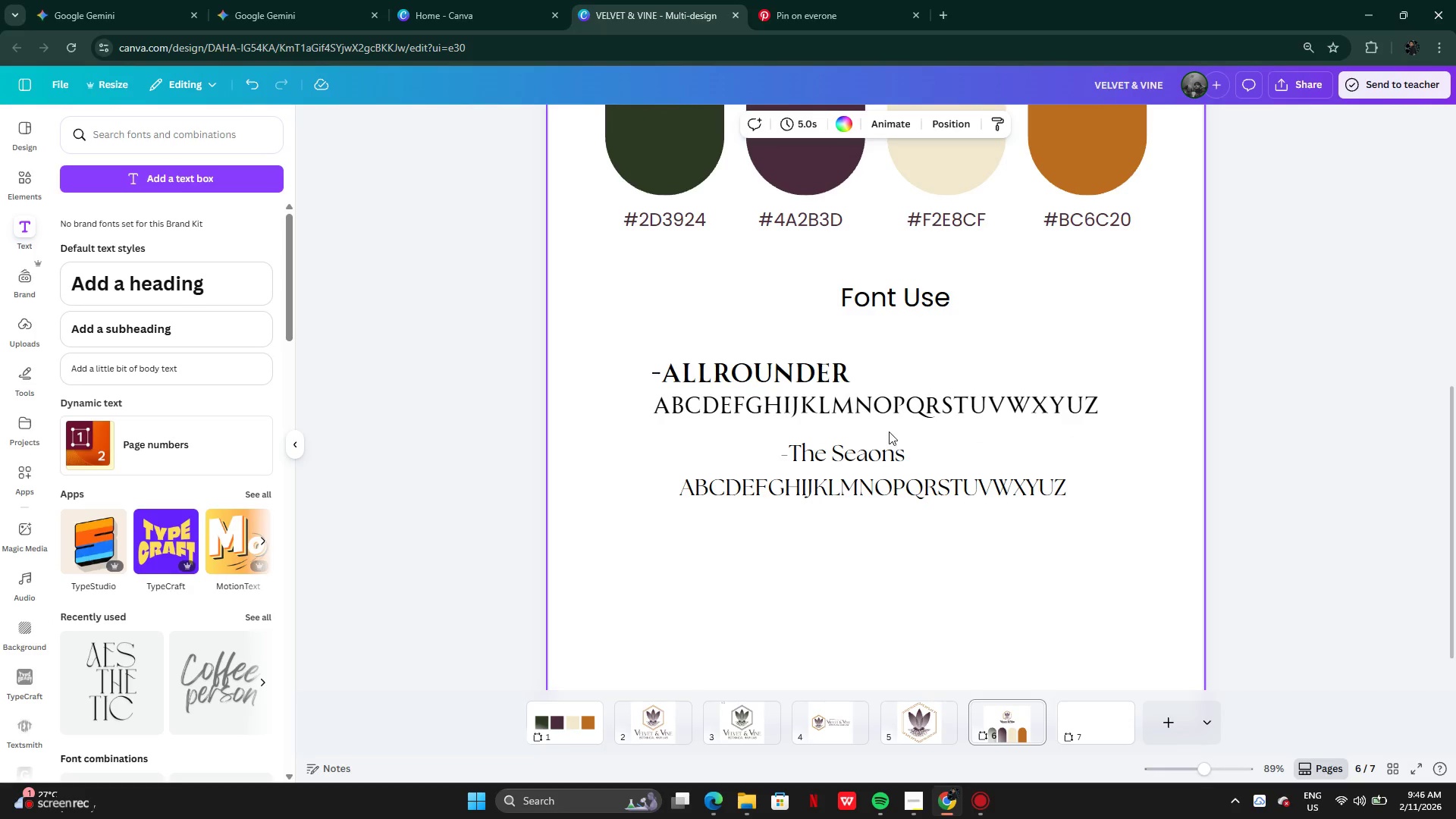 
left_click([883, 452])
 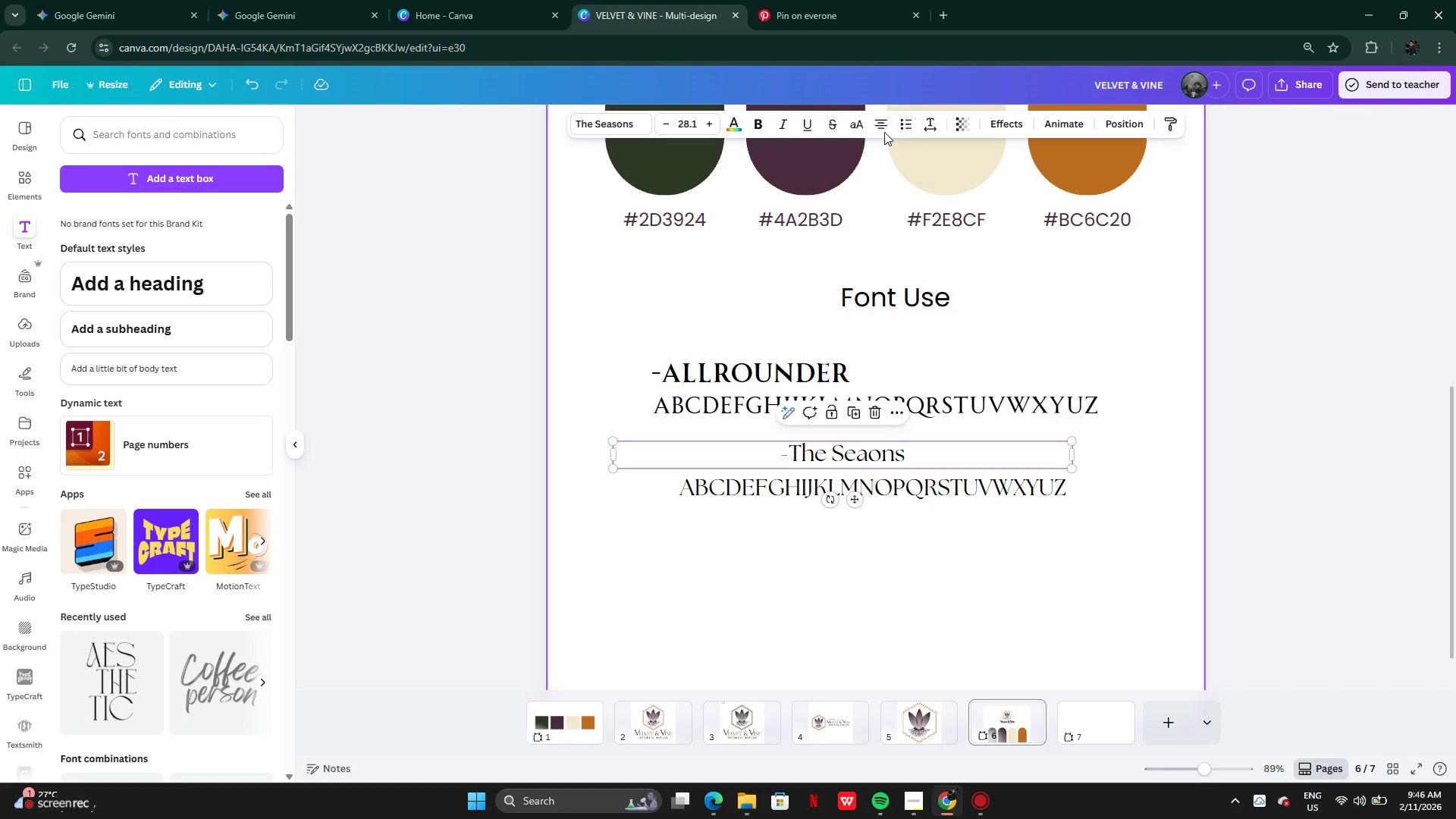 
left_click([886, 124])
 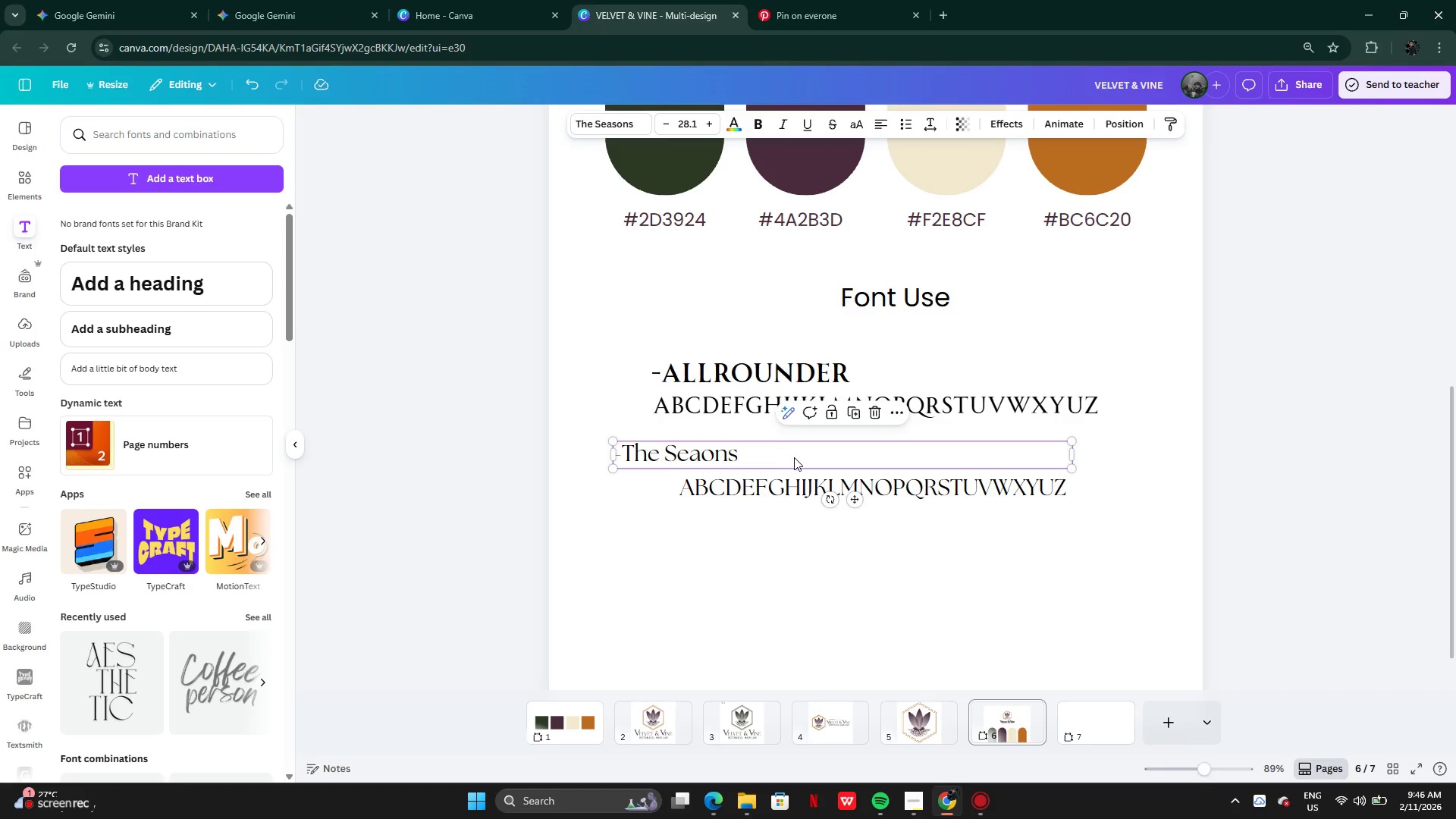 
left_click_drag(start_coordinate=[795, 459], to_coordinate=[834, 459])
 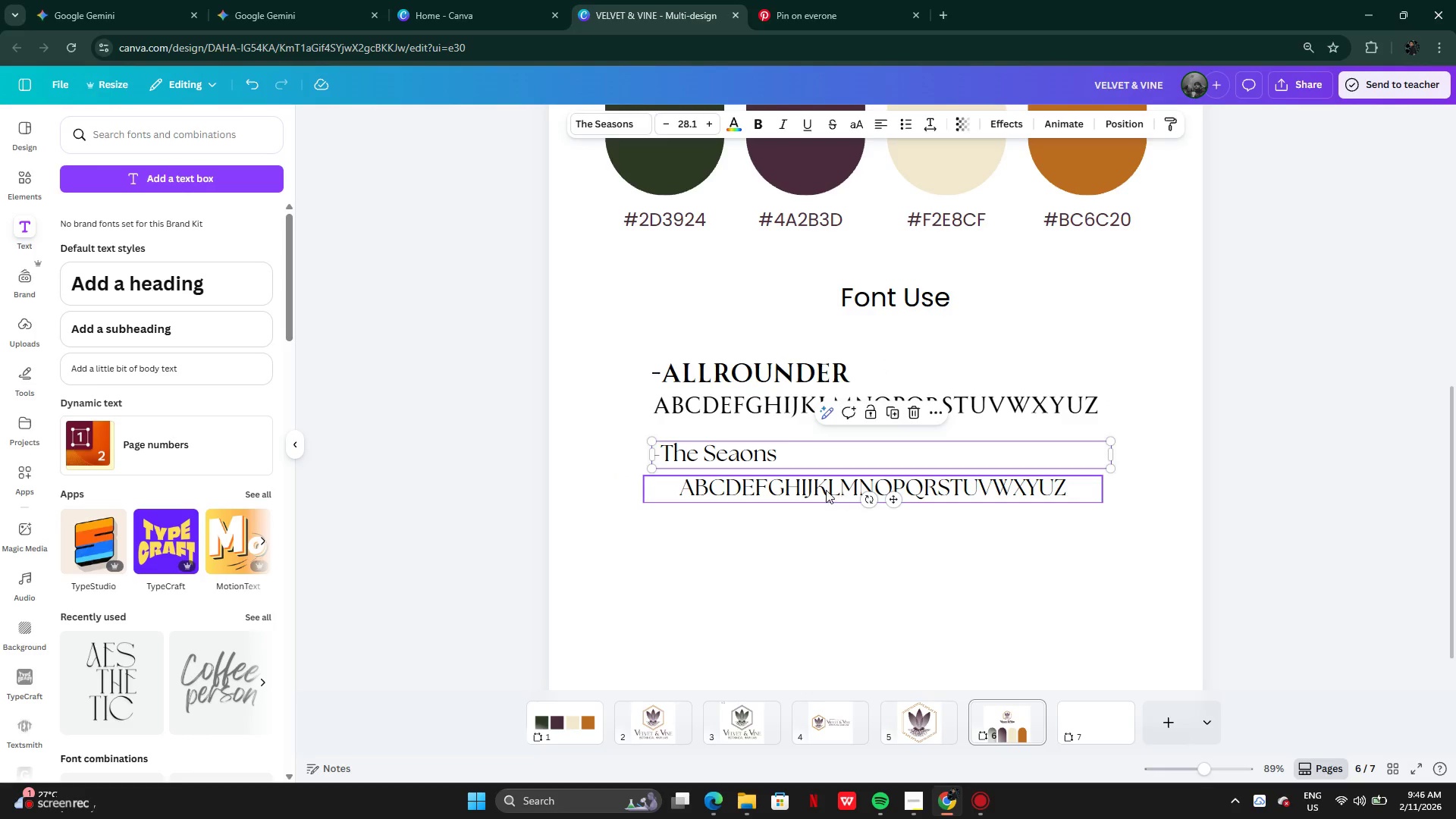 
left_click_drag(start_coordinate=[826, 490], to_coordinate=[821, 488])
 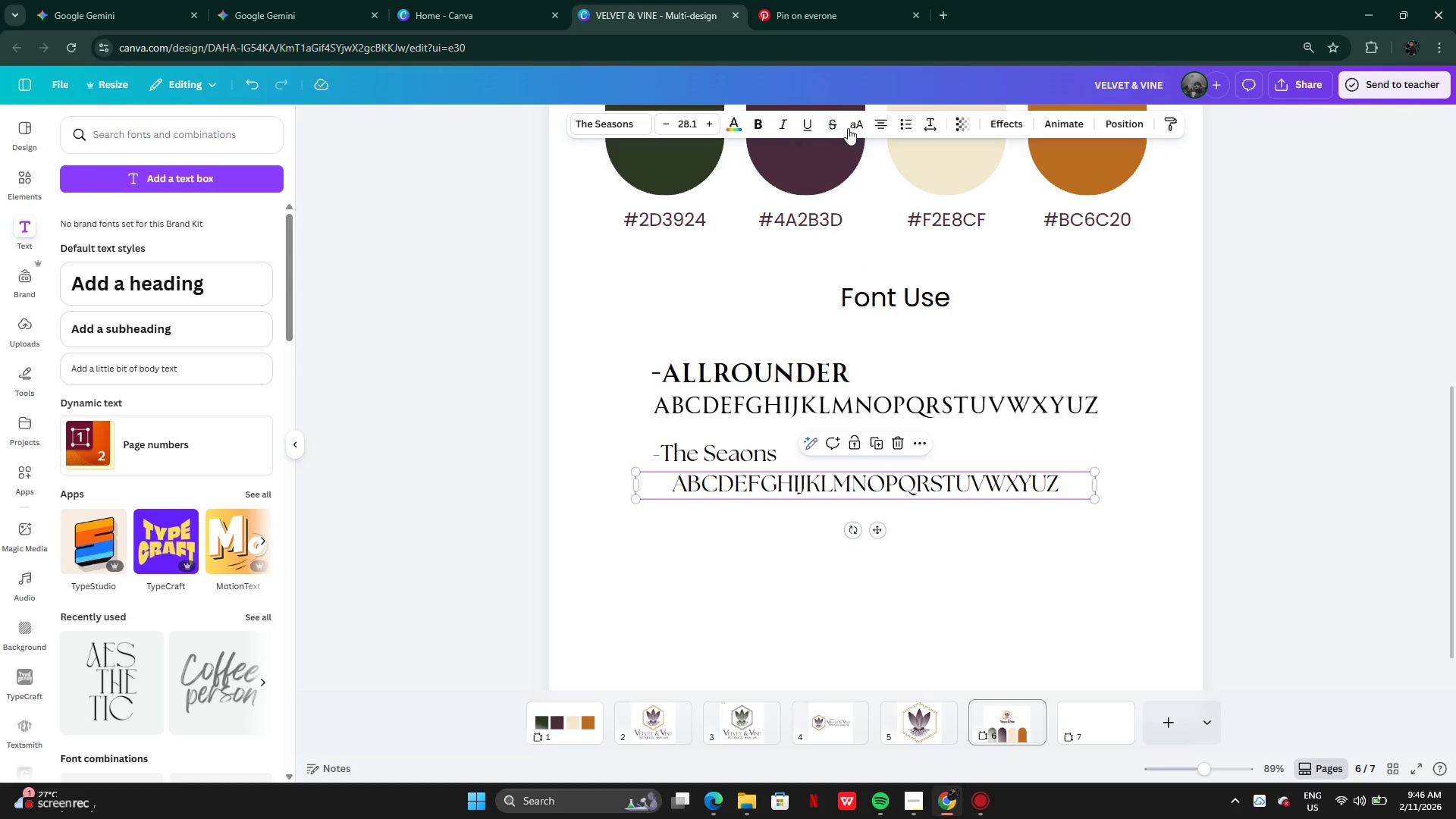 
left_click([851, 128])
 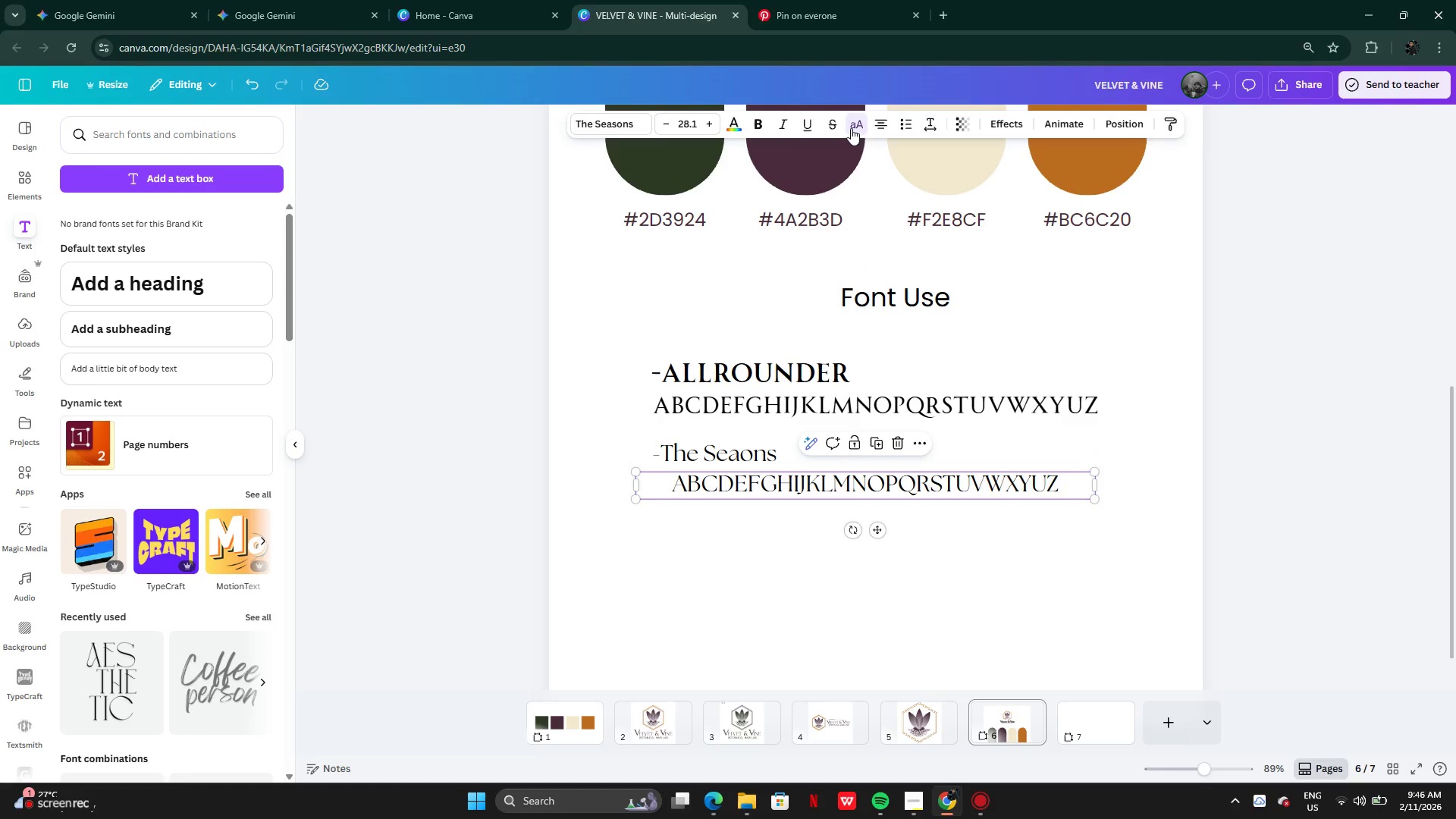 
left_click([851, 128])
 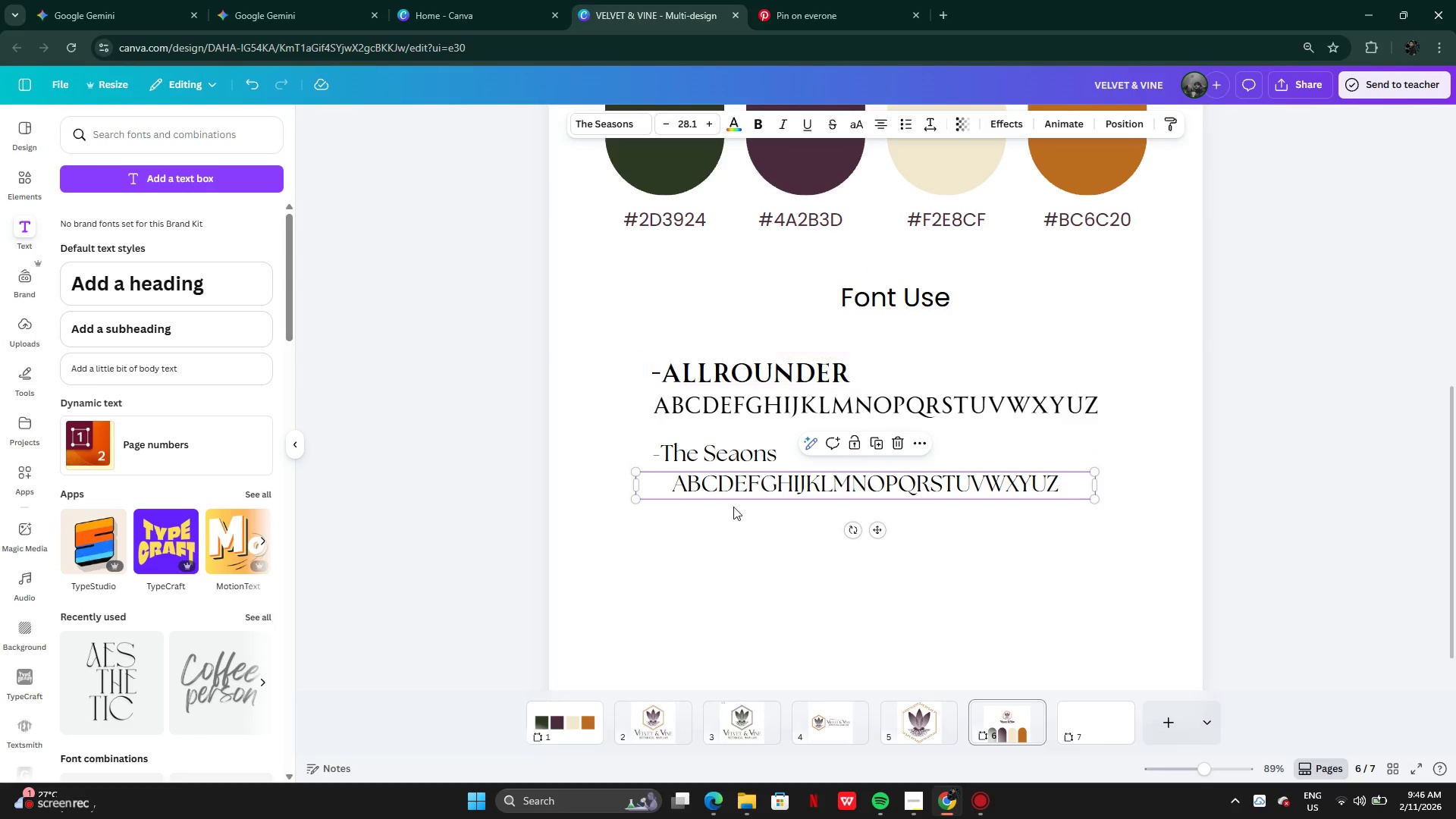 
left_click([712, 552])
 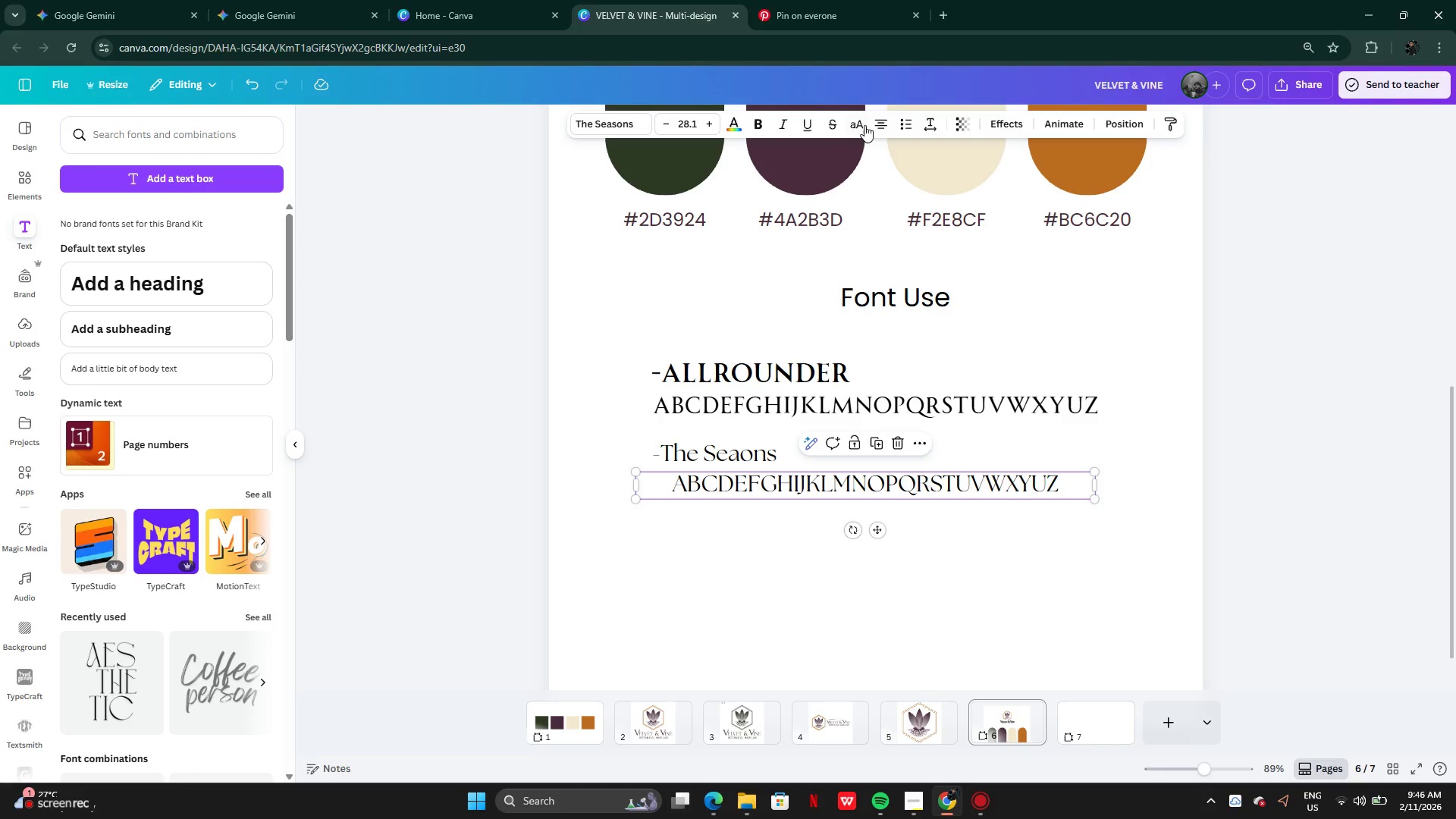 
left_click([856, 120])
 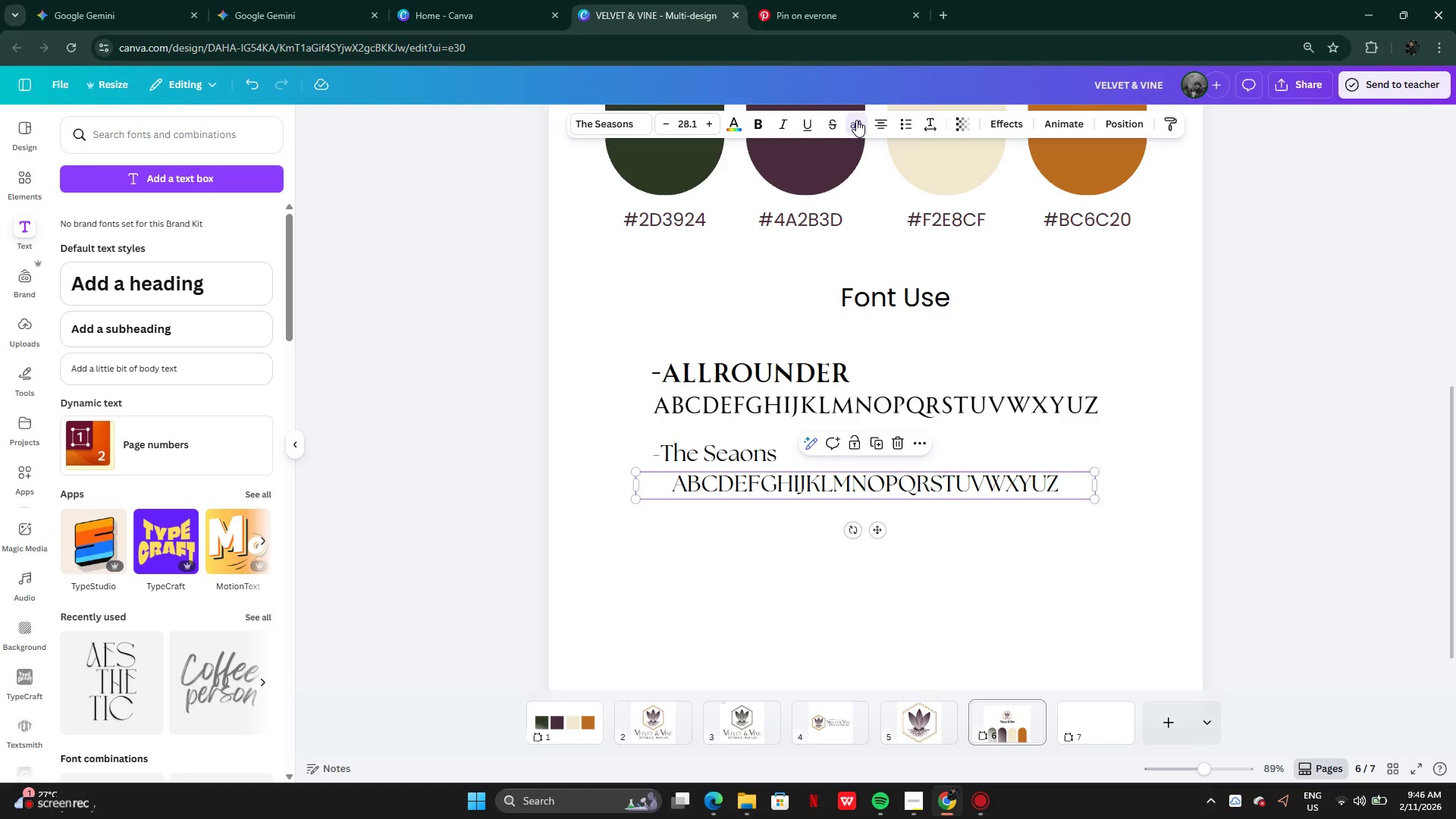 
left_click([856, 120])
 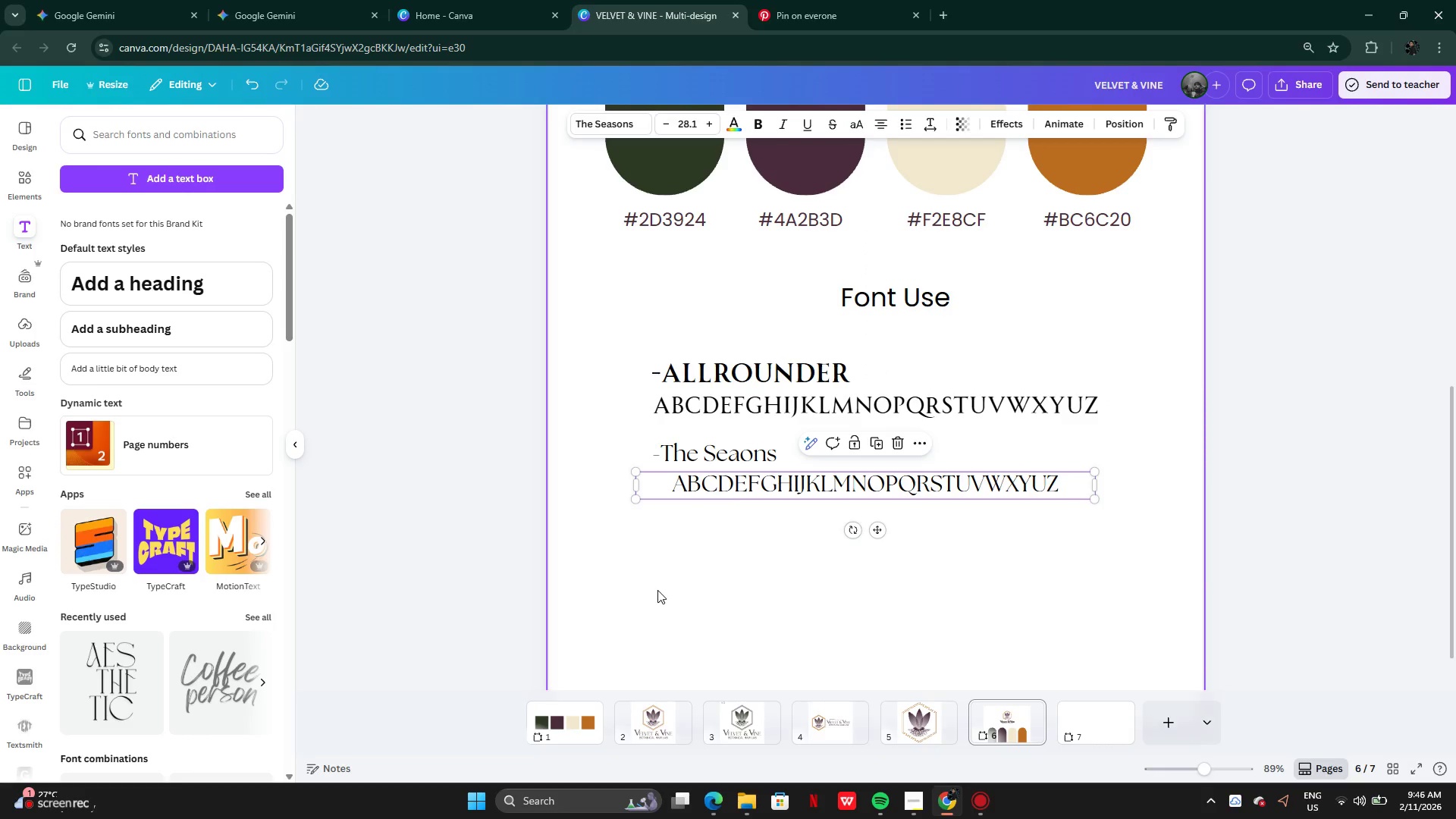 
left_click([657, 590])
 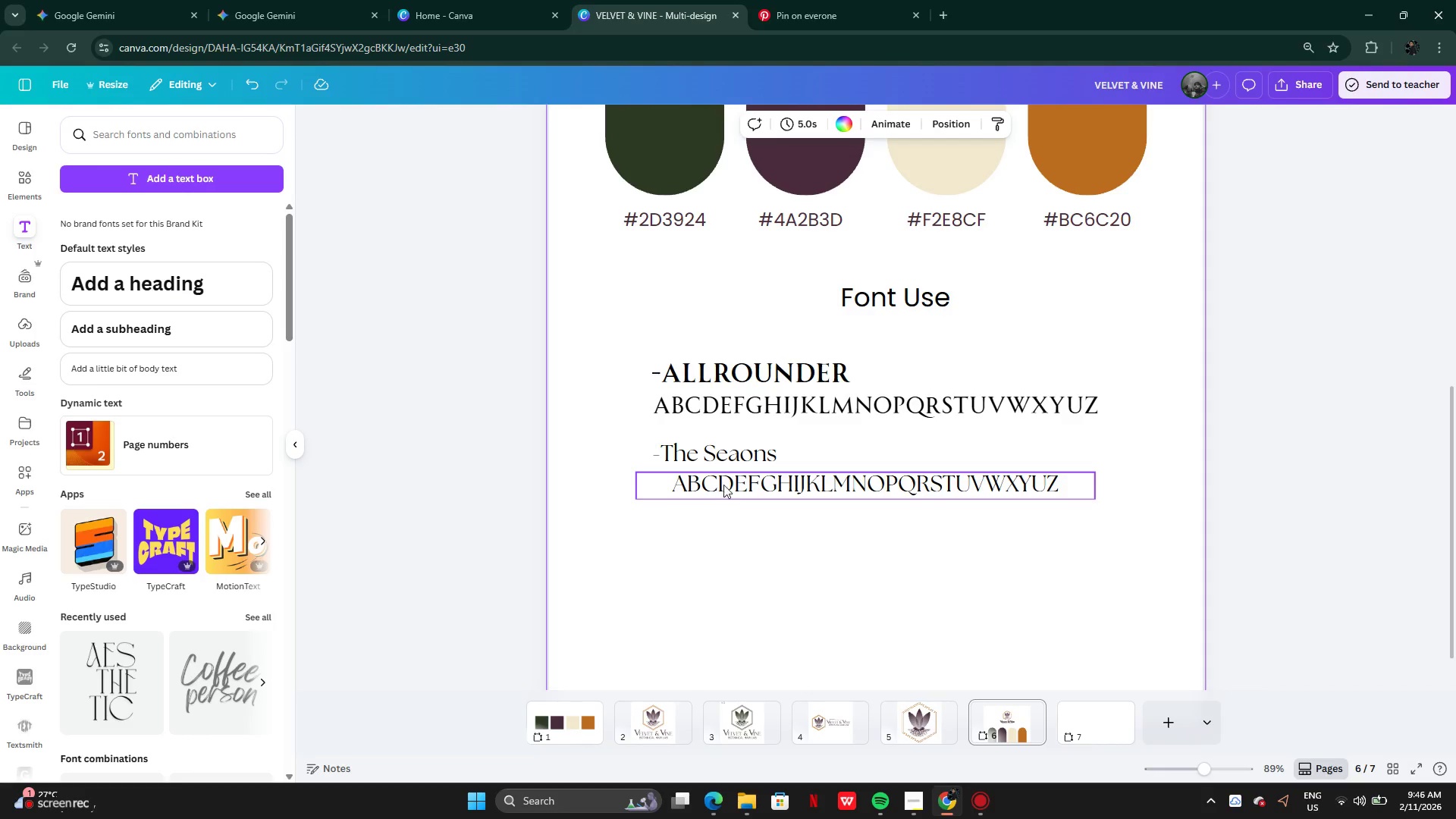 
left_click_drag(start_coordinate=[731, 483], to_coordinate=[722, 483])
 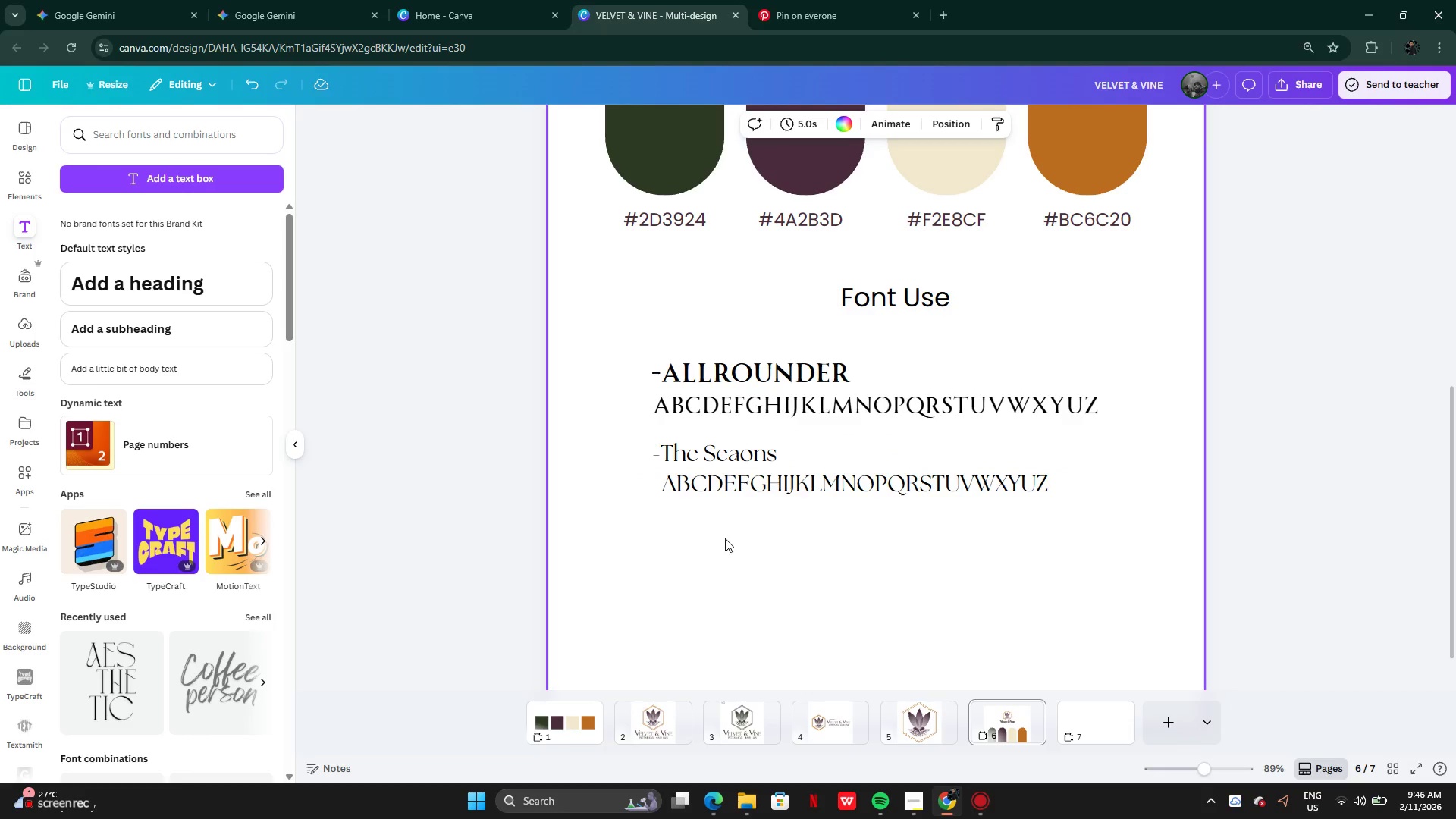 
left_click_drag(start_coordinate=[725, 538], to_coordinate=[725, 460])
 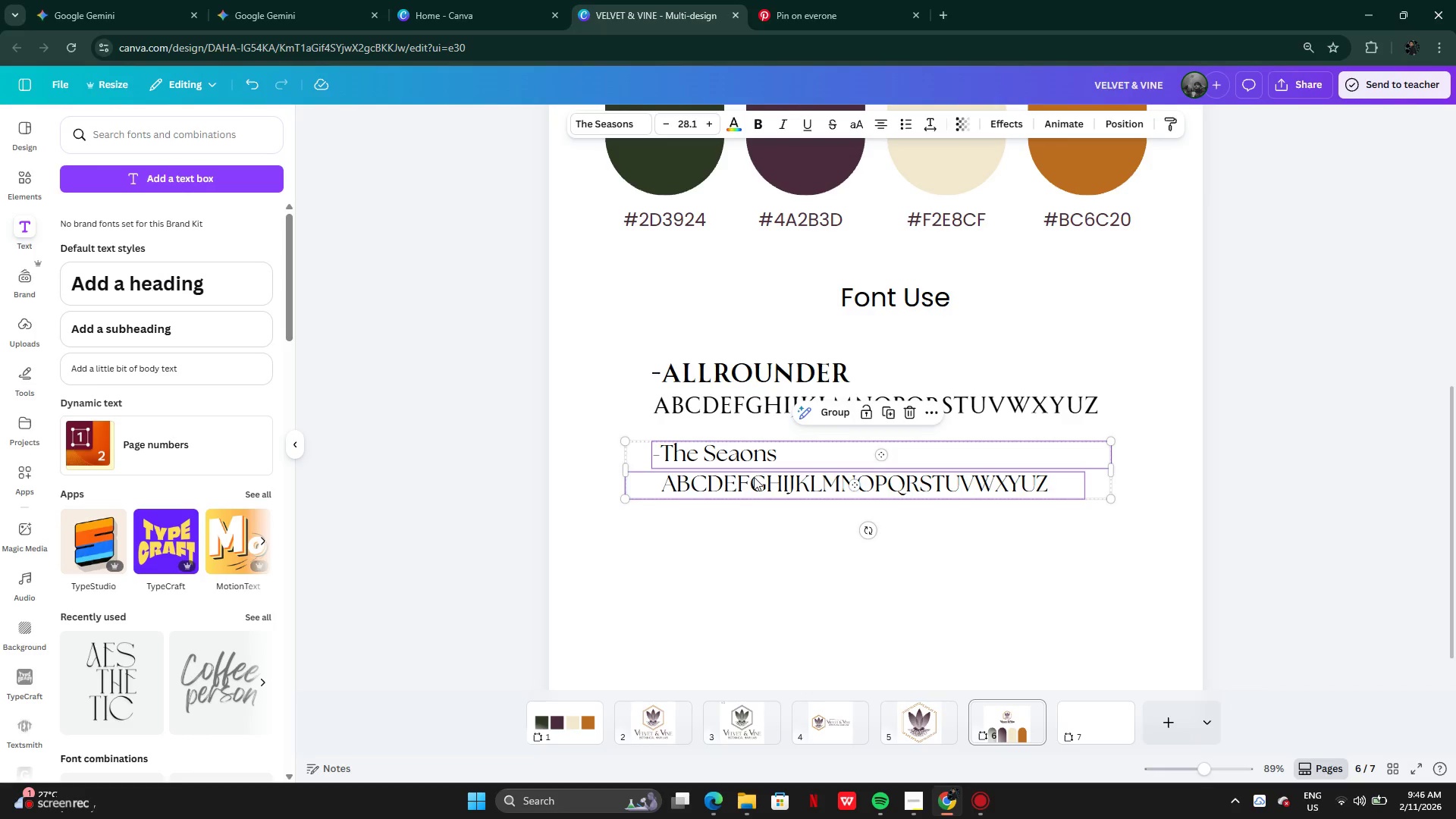 
left_click_drag(start_coordinate=[754, 477], to_coordinate=[750, 471])
 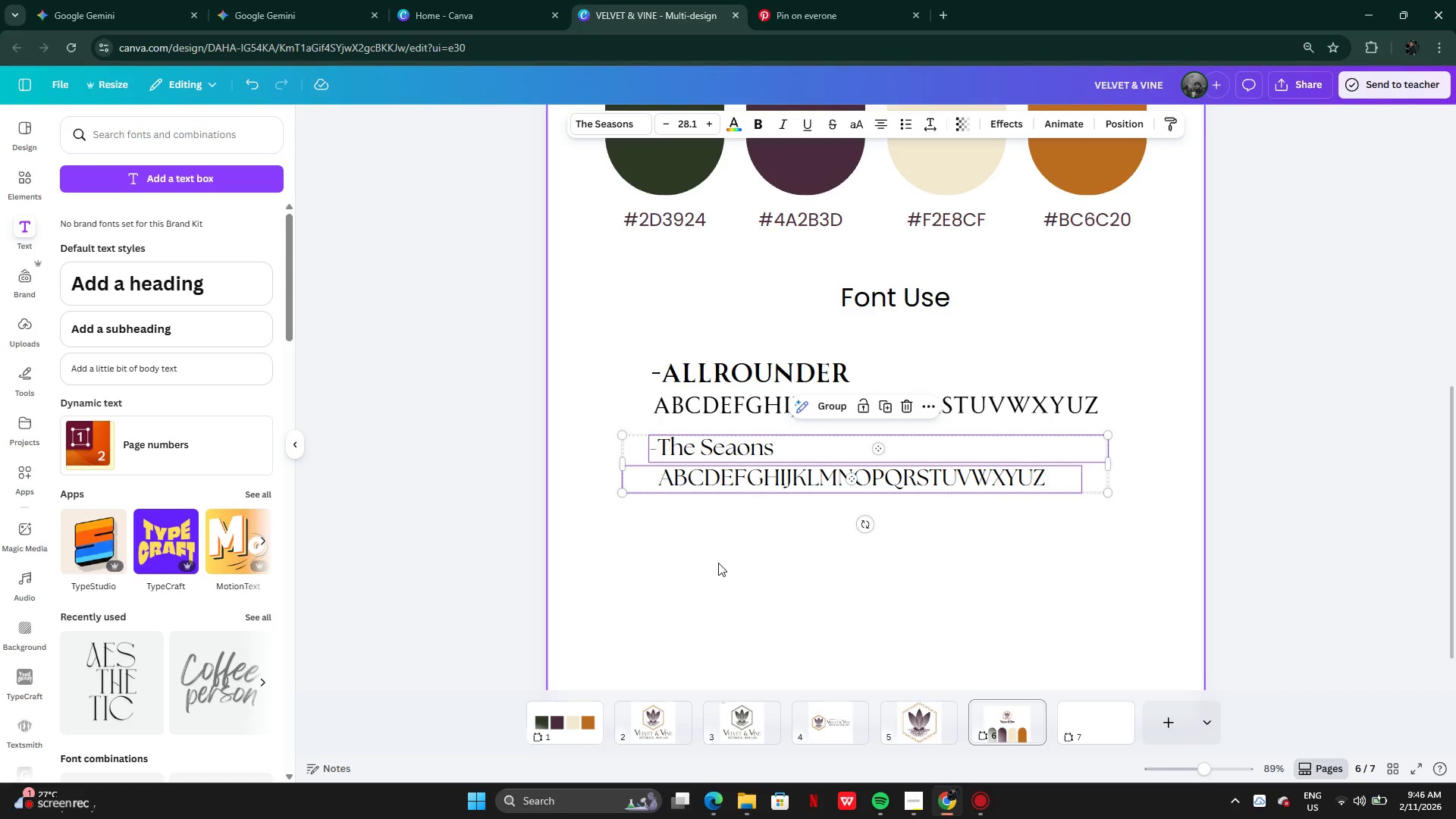 
left_click([718, 563])
 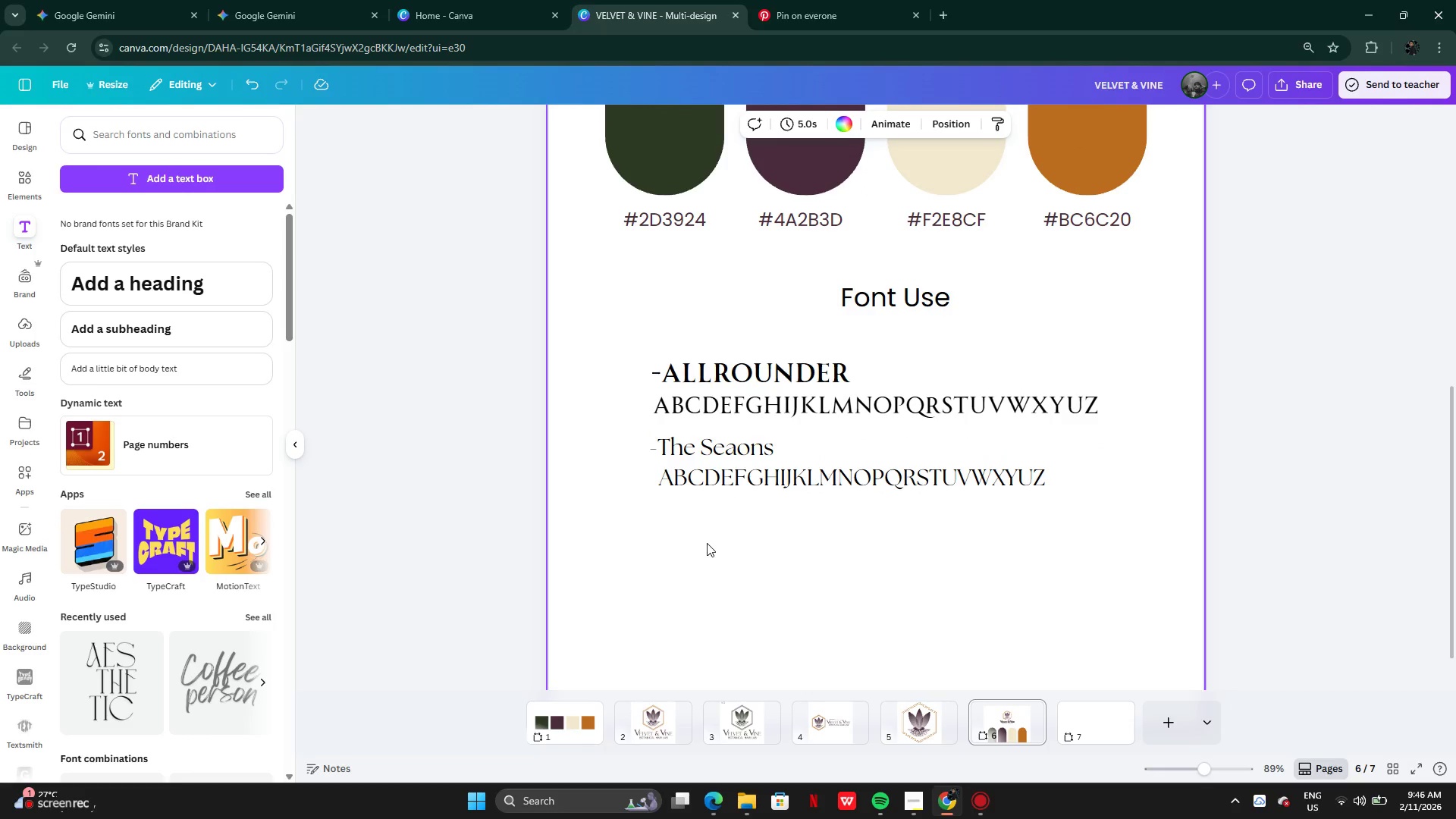 
mouse_move([742, 548])
 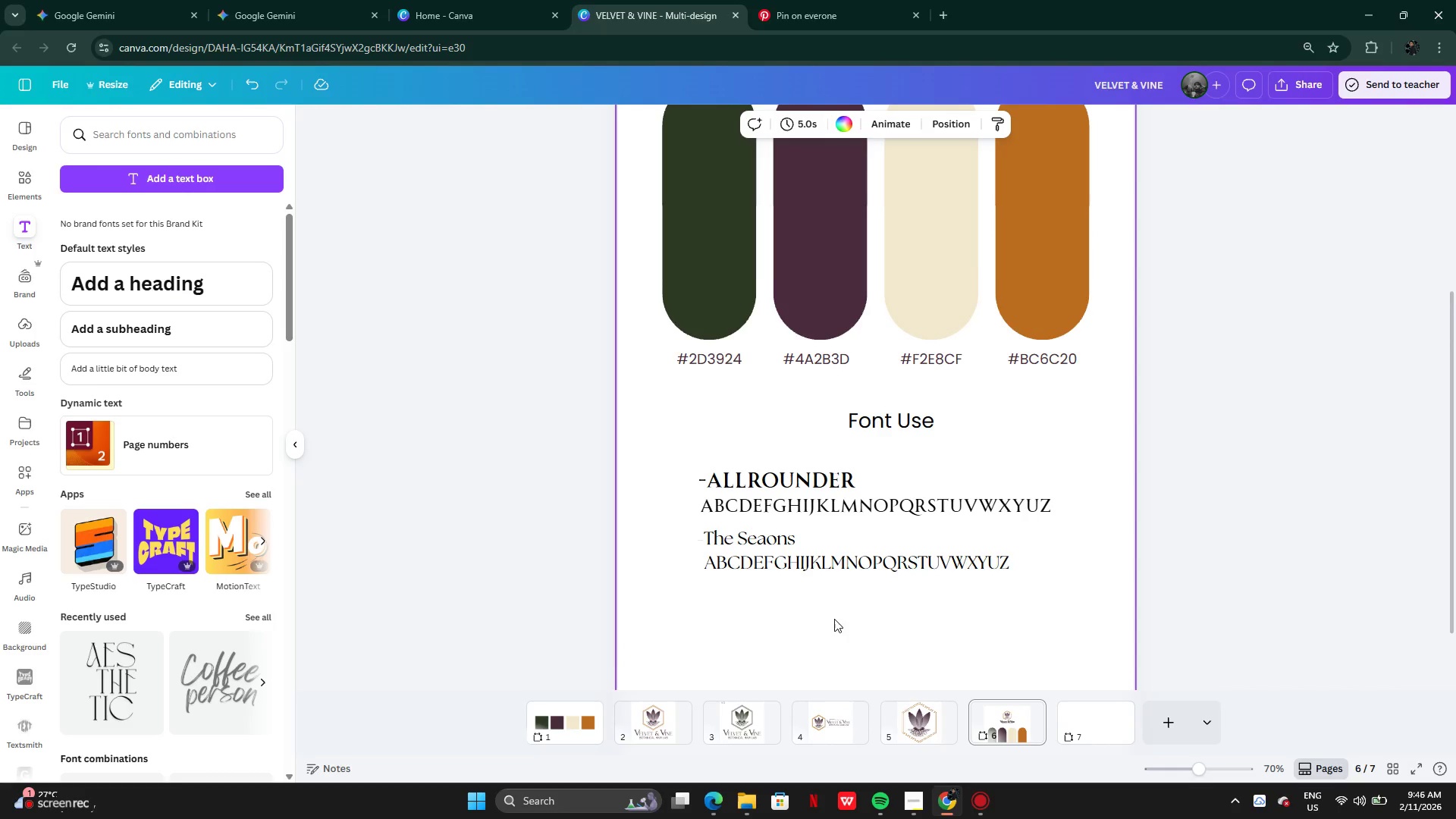 
left_click_drag(start_coordinate=[763, 630], to_coordinate=[769, 478])
 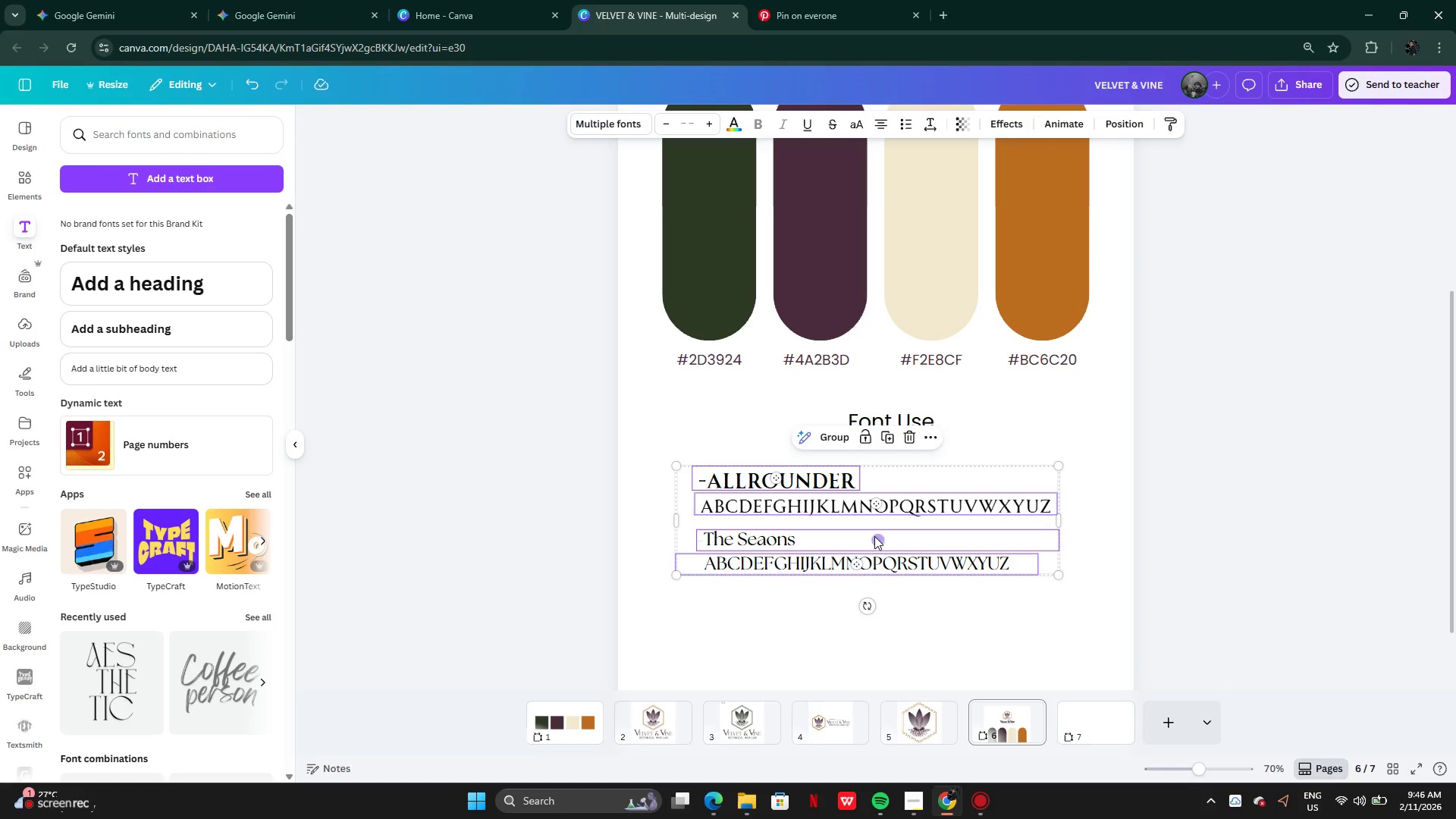 
left_click_drag(start_coordinate=[874, 536], to_coordinate=[846, 540])
 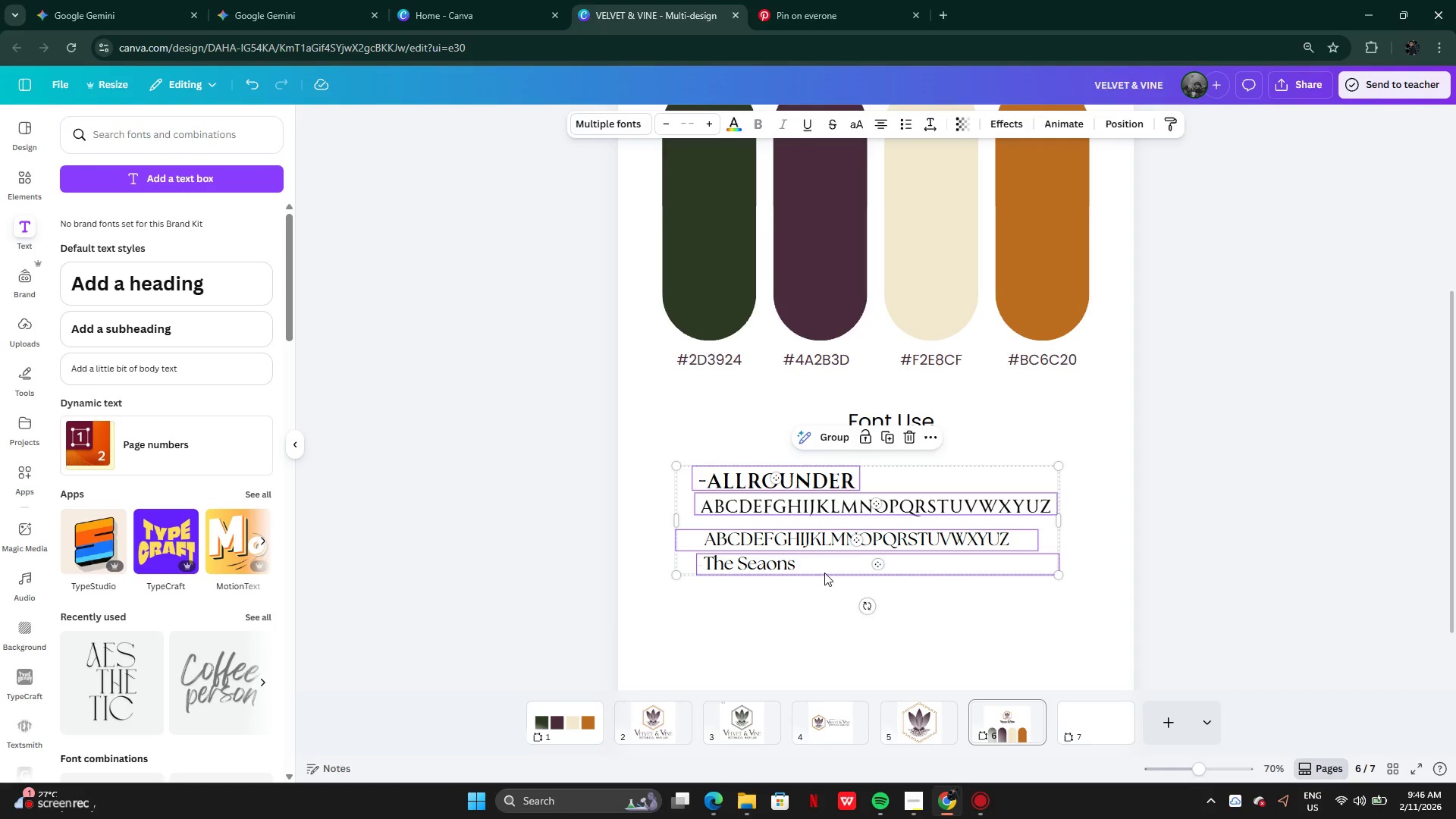 
left_click_drag(start_coordinate=[787, 622], to_coordinate=[784, 631])
 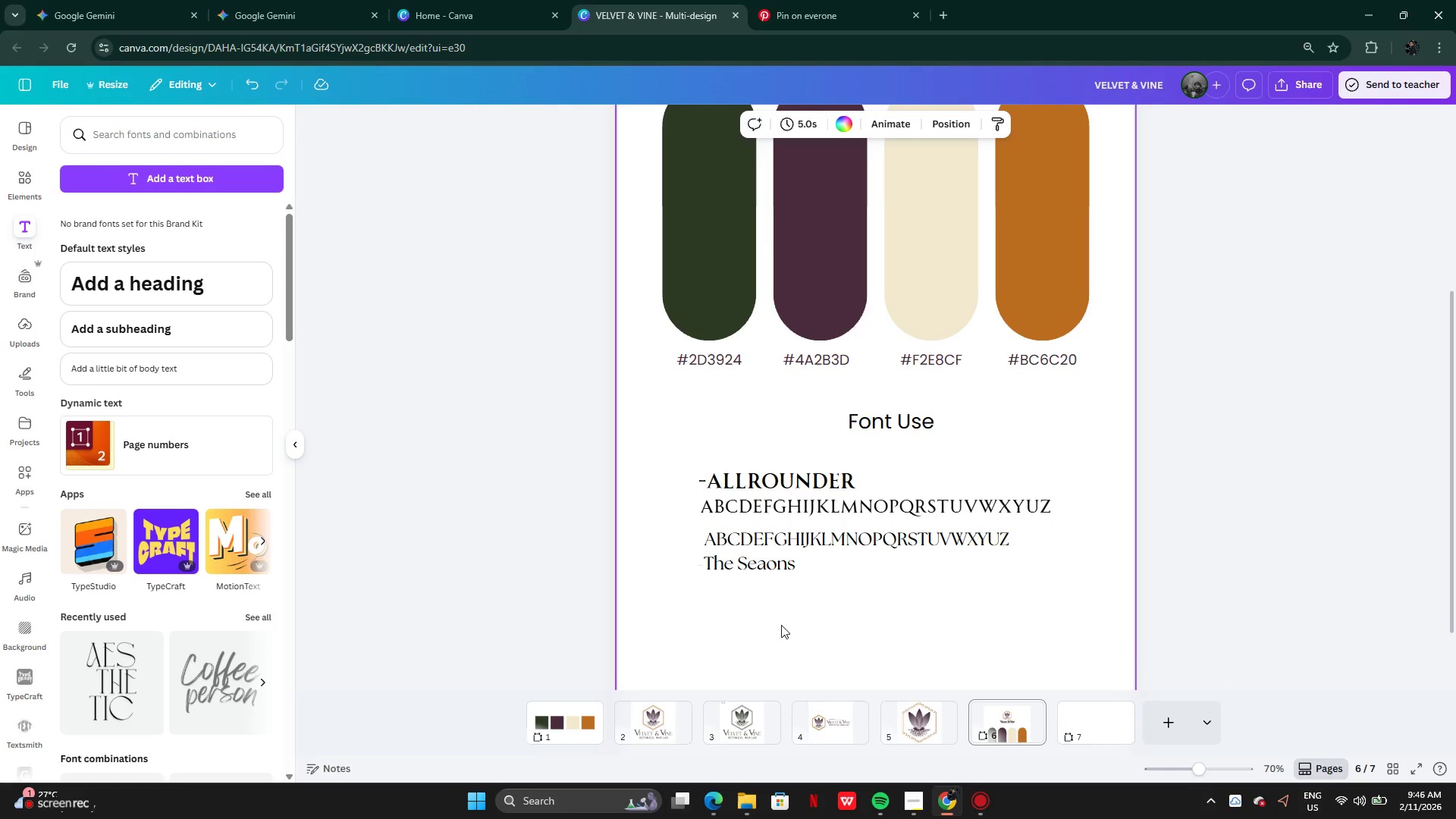 
double_click([784, 631])
 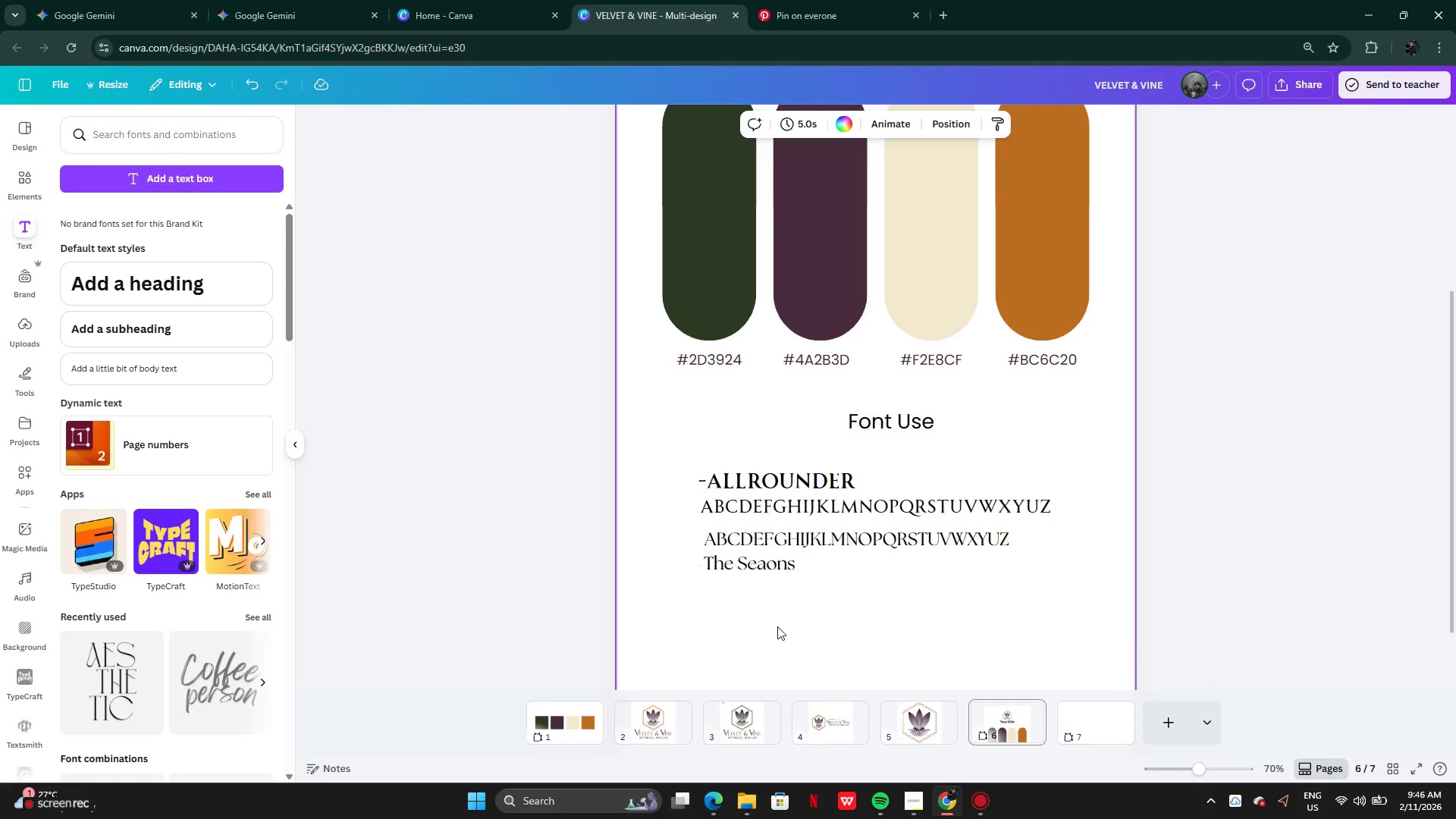 
left_click_drag(start_coordinate=[777, 626], to_coordinate=[773, 460])
 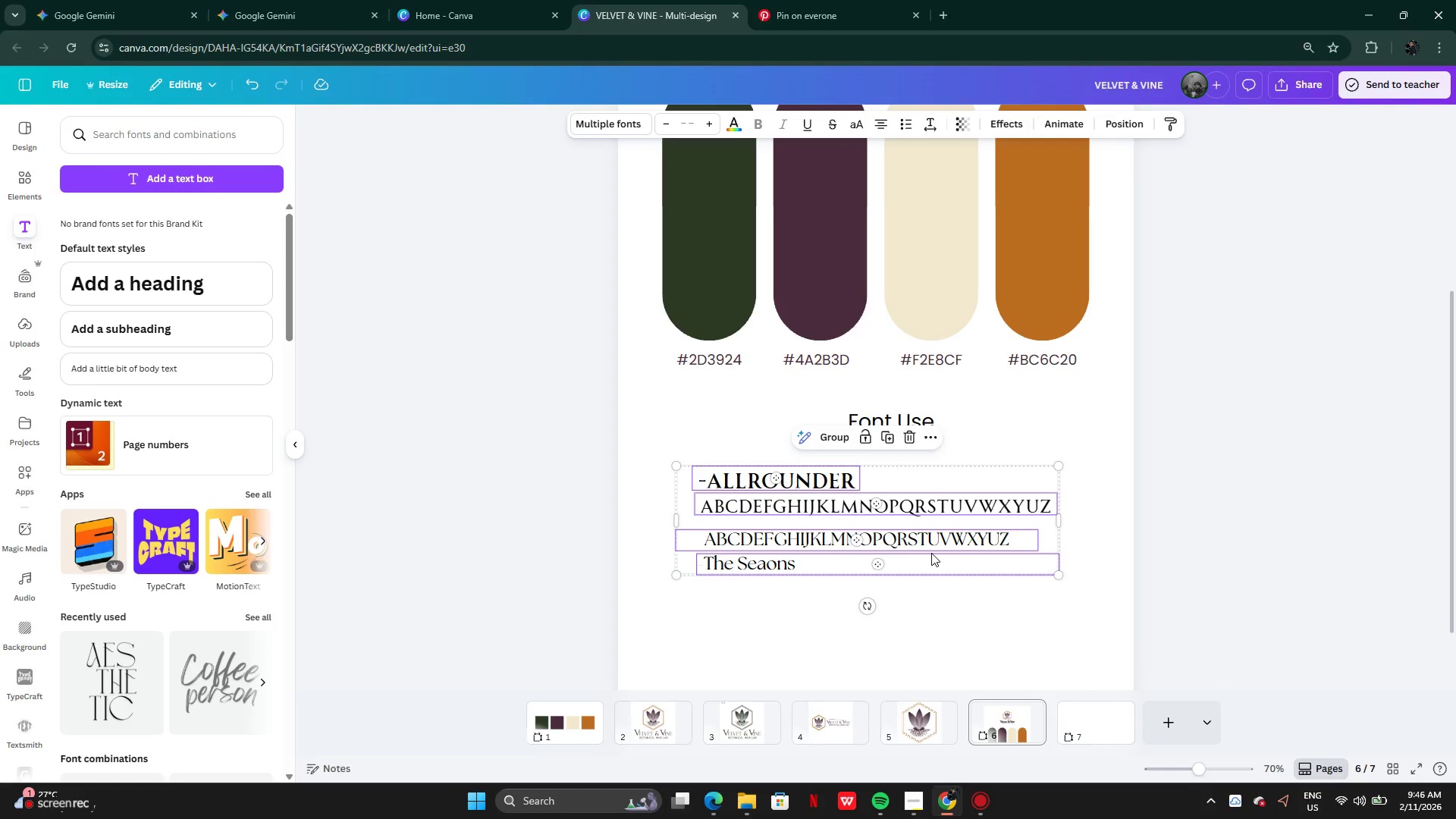 
left_click_drag(start_coordinate=[931, 553], to_coordinate=[909, 555])
 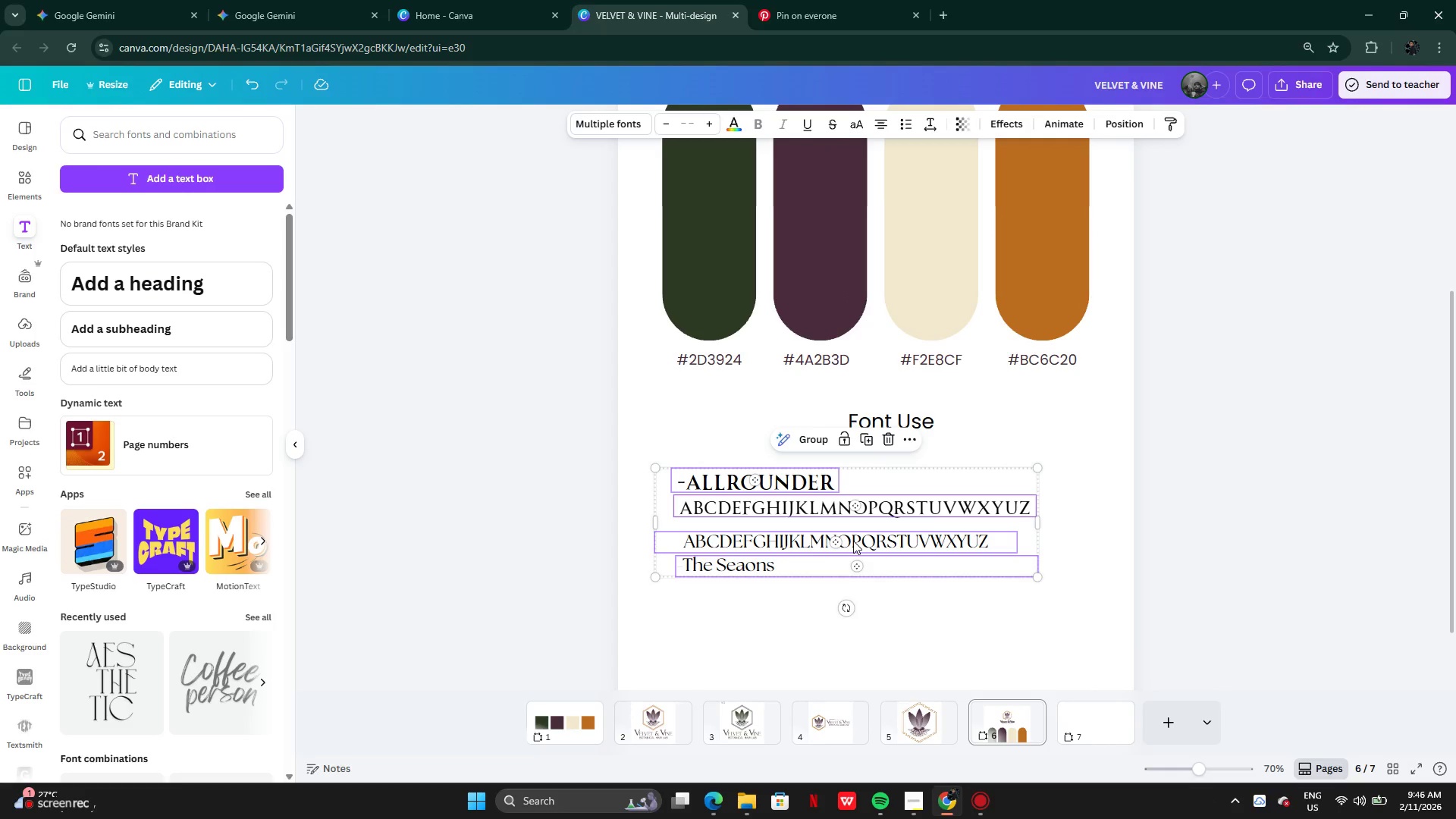 
left_click([853, 541])
 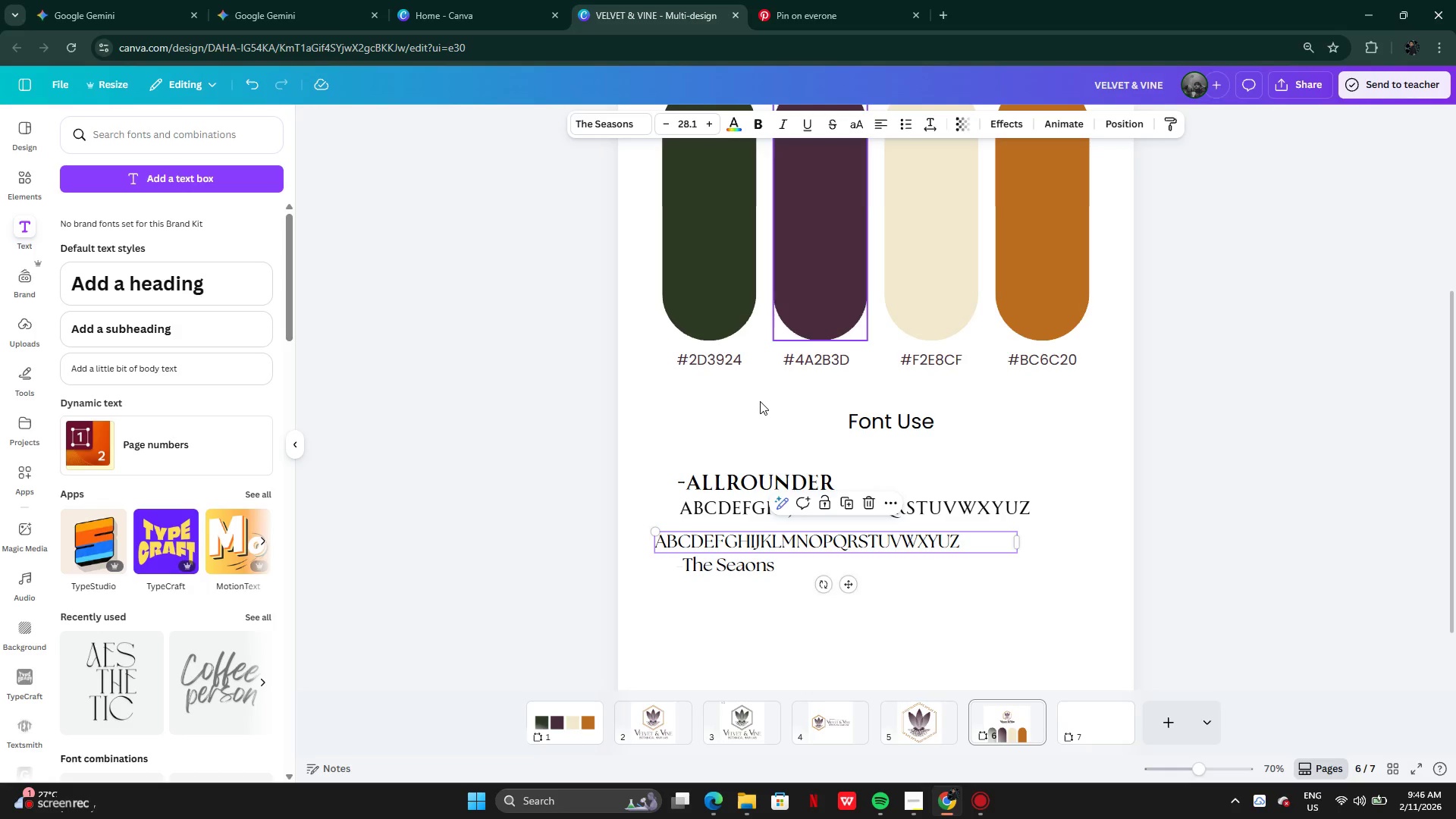 
left_click_drag(start_coordinate=[767, 543], to_coordinate=[795, 592])
 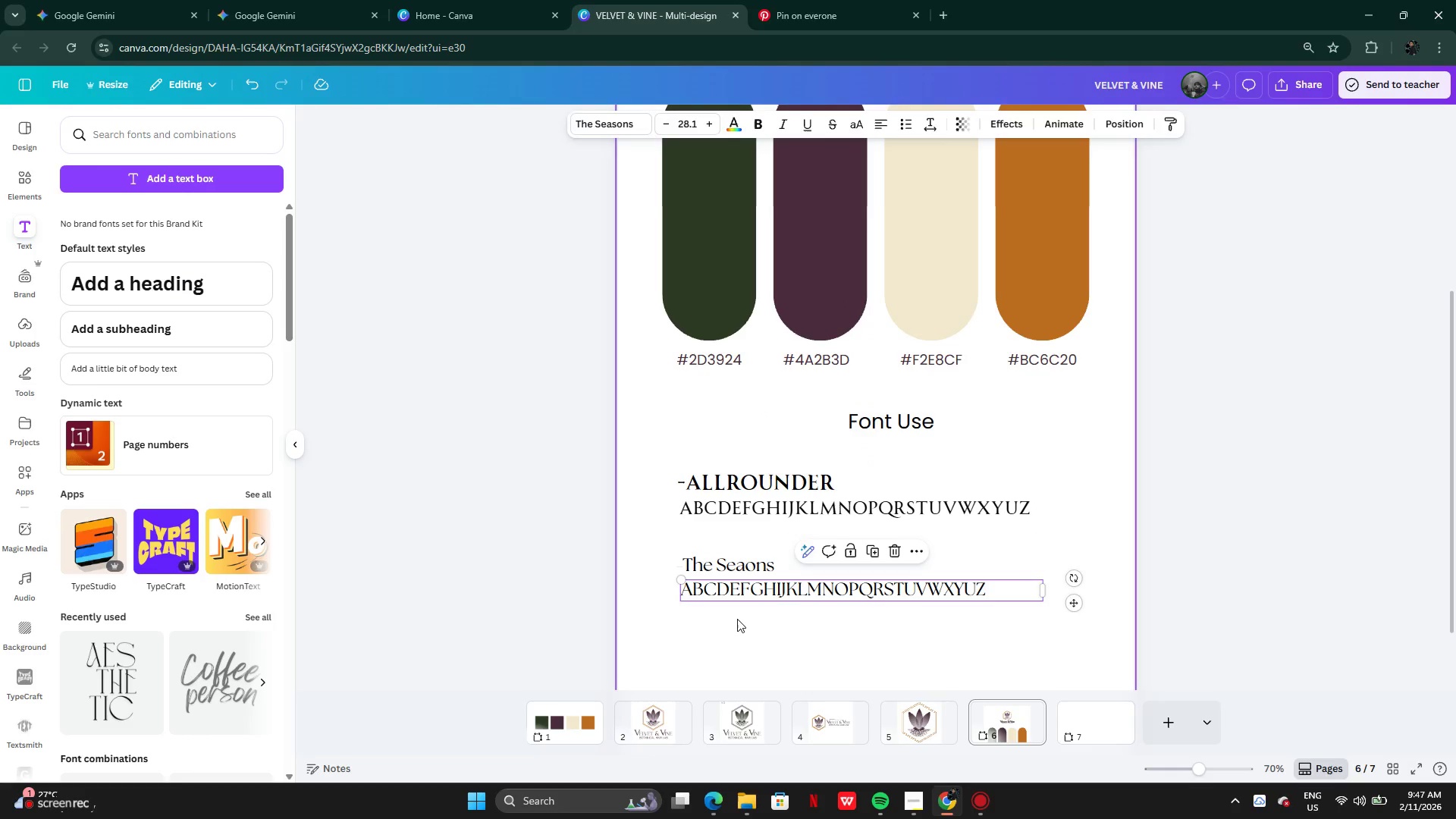 
left_click([737, 619])
 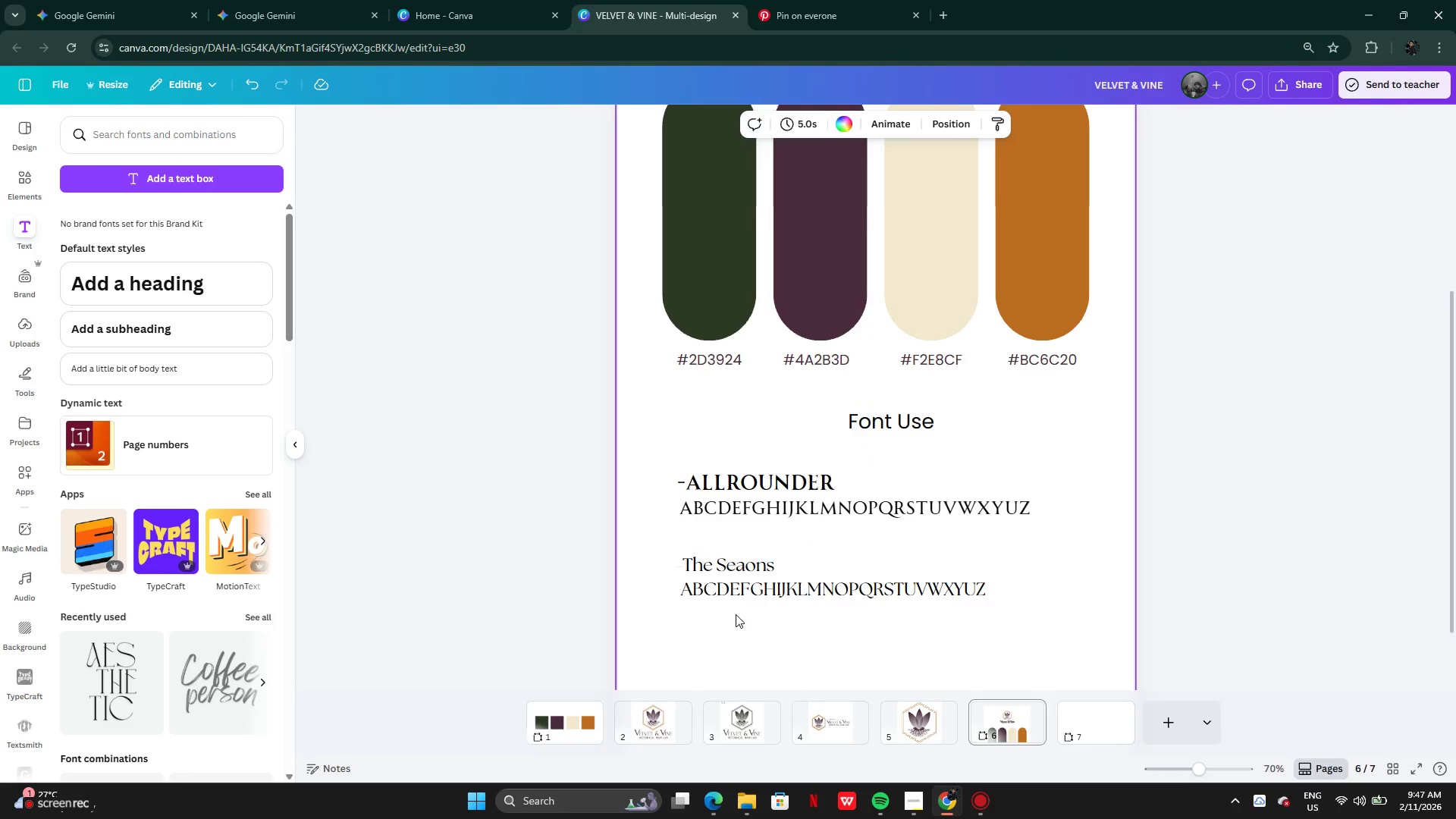 
left_click_drag(start_coordinate=[737, 619], to_coordinate=[733, 563])
 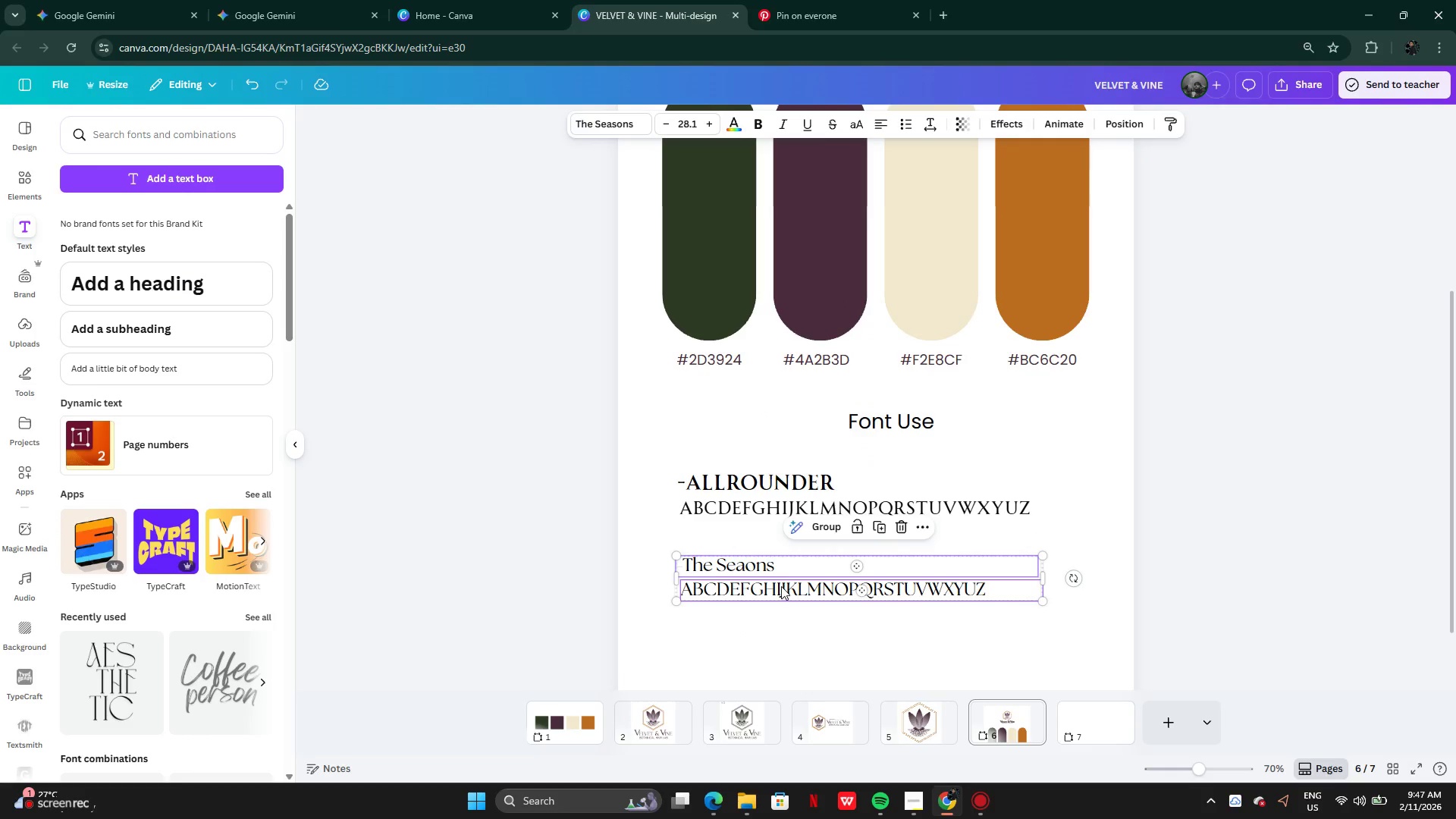 
left_click_drag(start_coordinate=[781, 587], to_coordinate=[782, 566])
 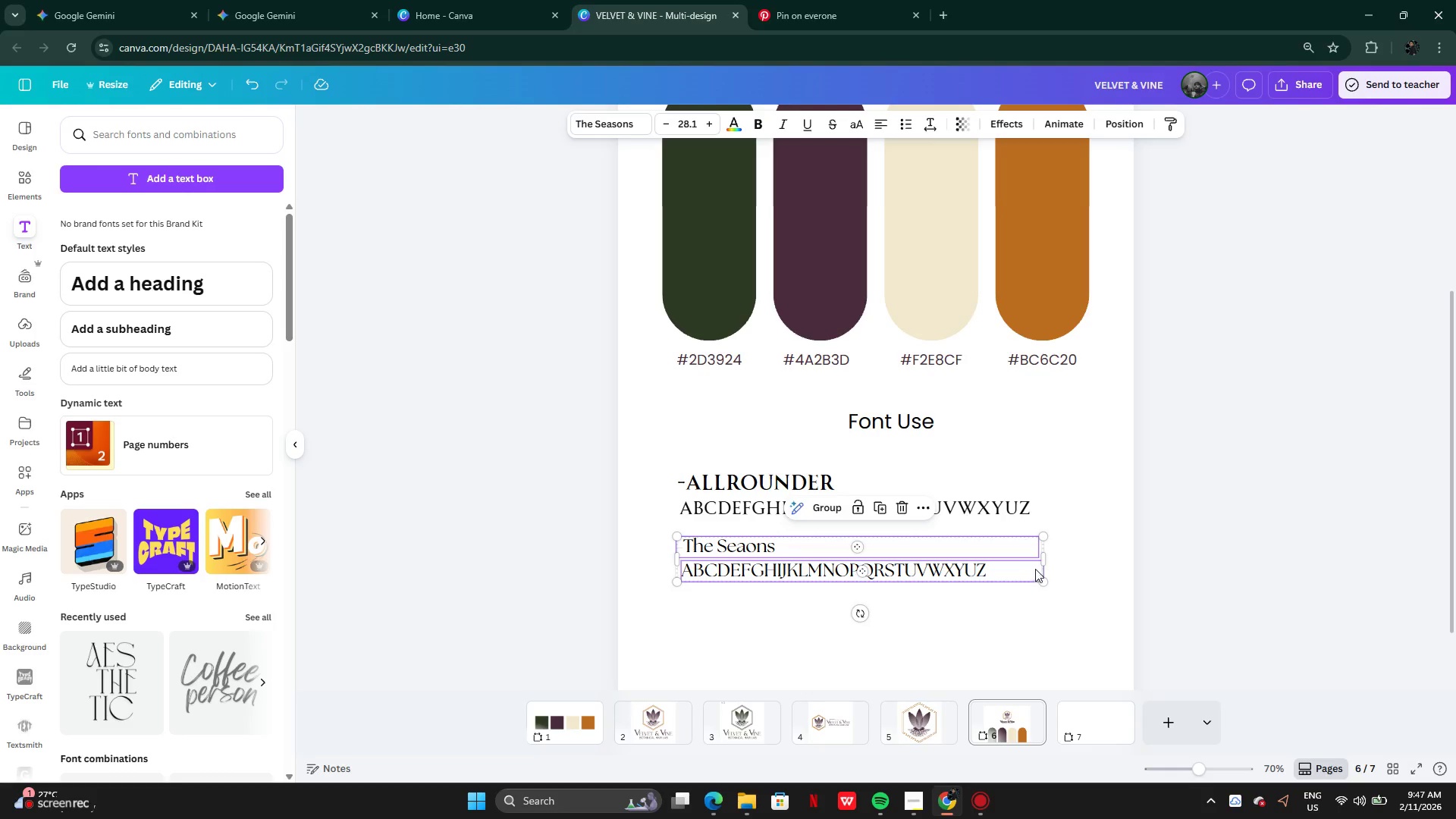 
left_click([1083, 559])
 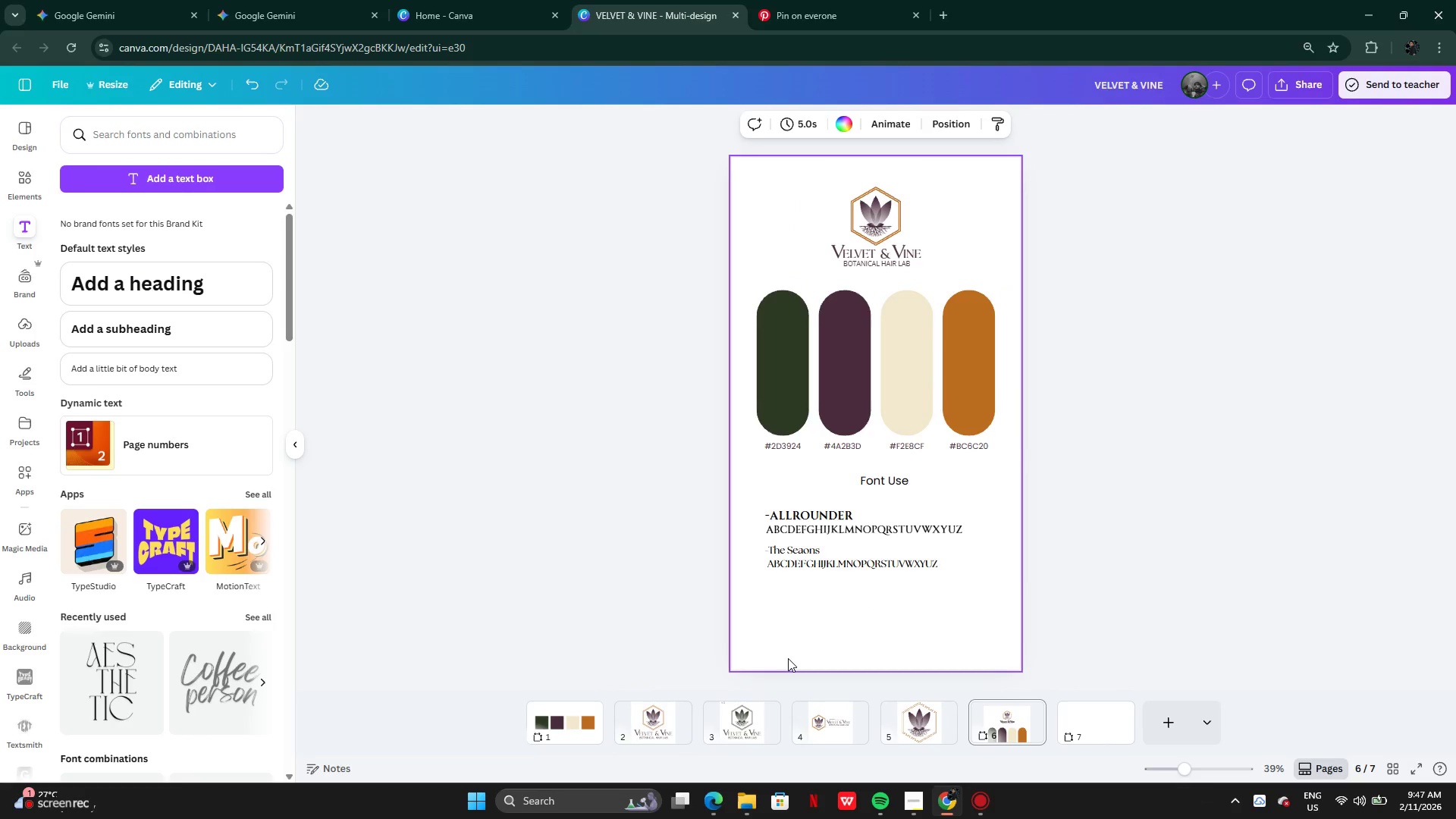 
wait(5.45)
 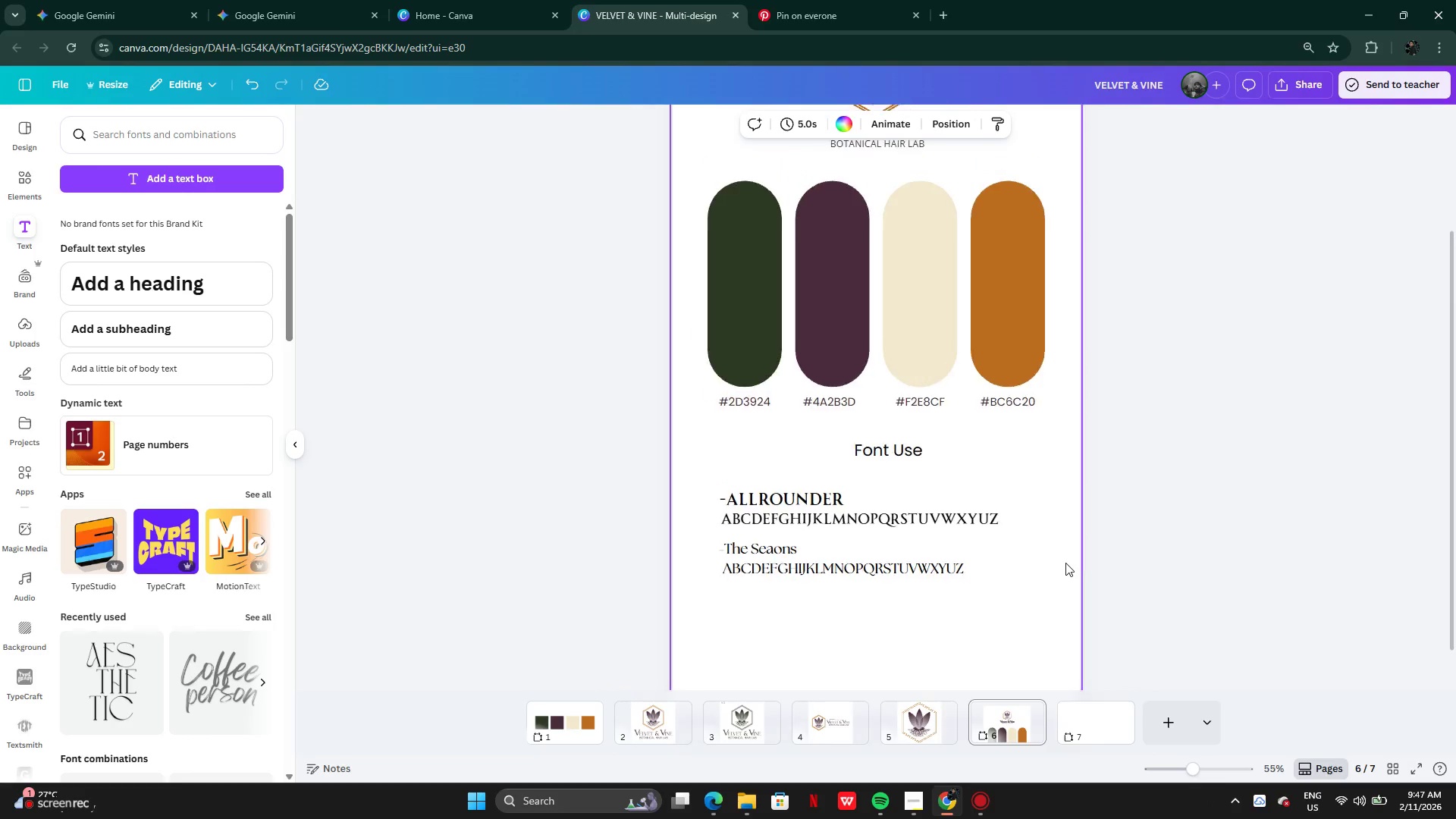 
left_click_drag(start_coordinate=[697, 447], to_coordinate=[1002, 594])
 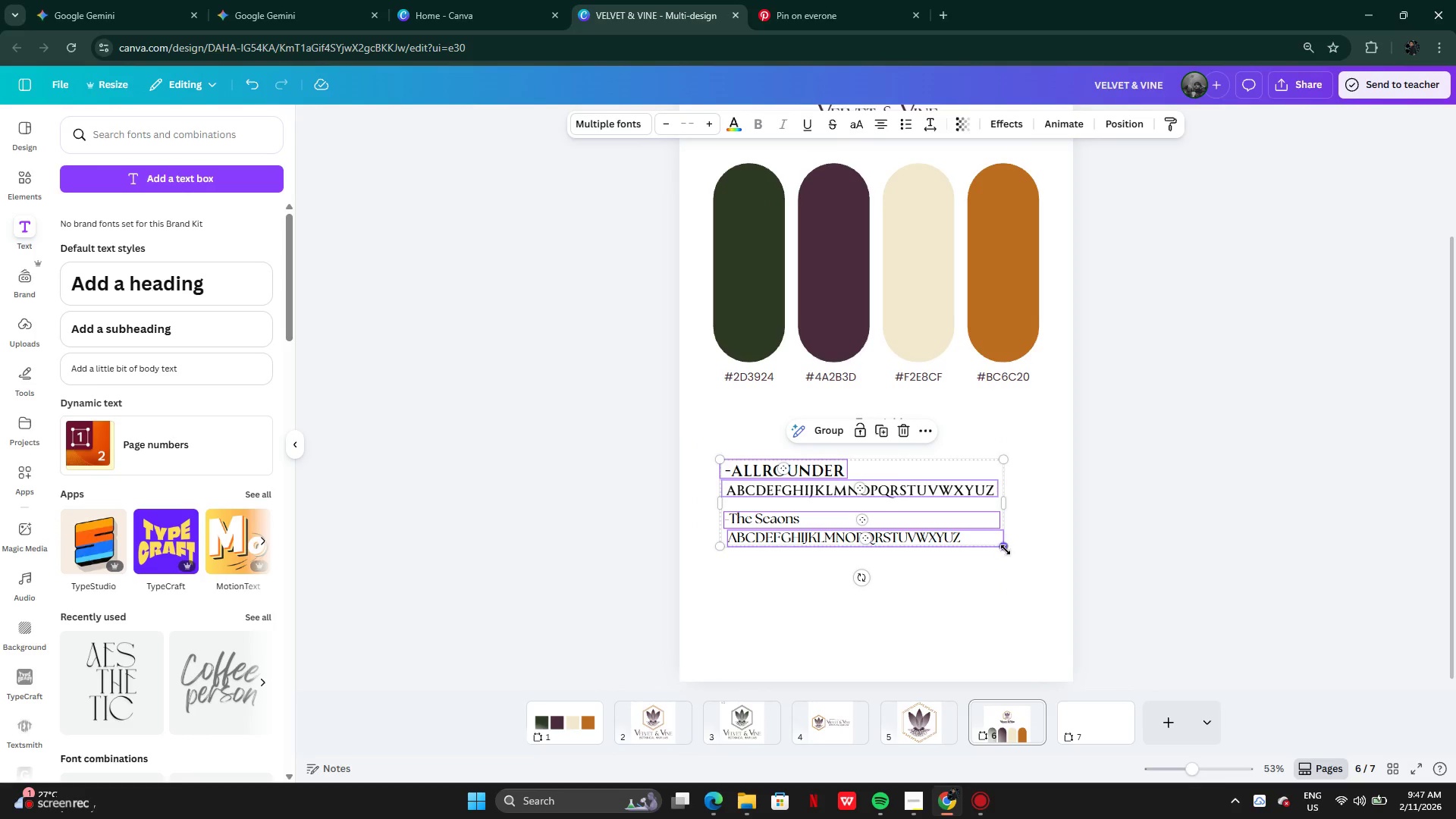 
left_click_drag(start_coordinate=[1006, 550], to_coordinate=[1043, 566])
 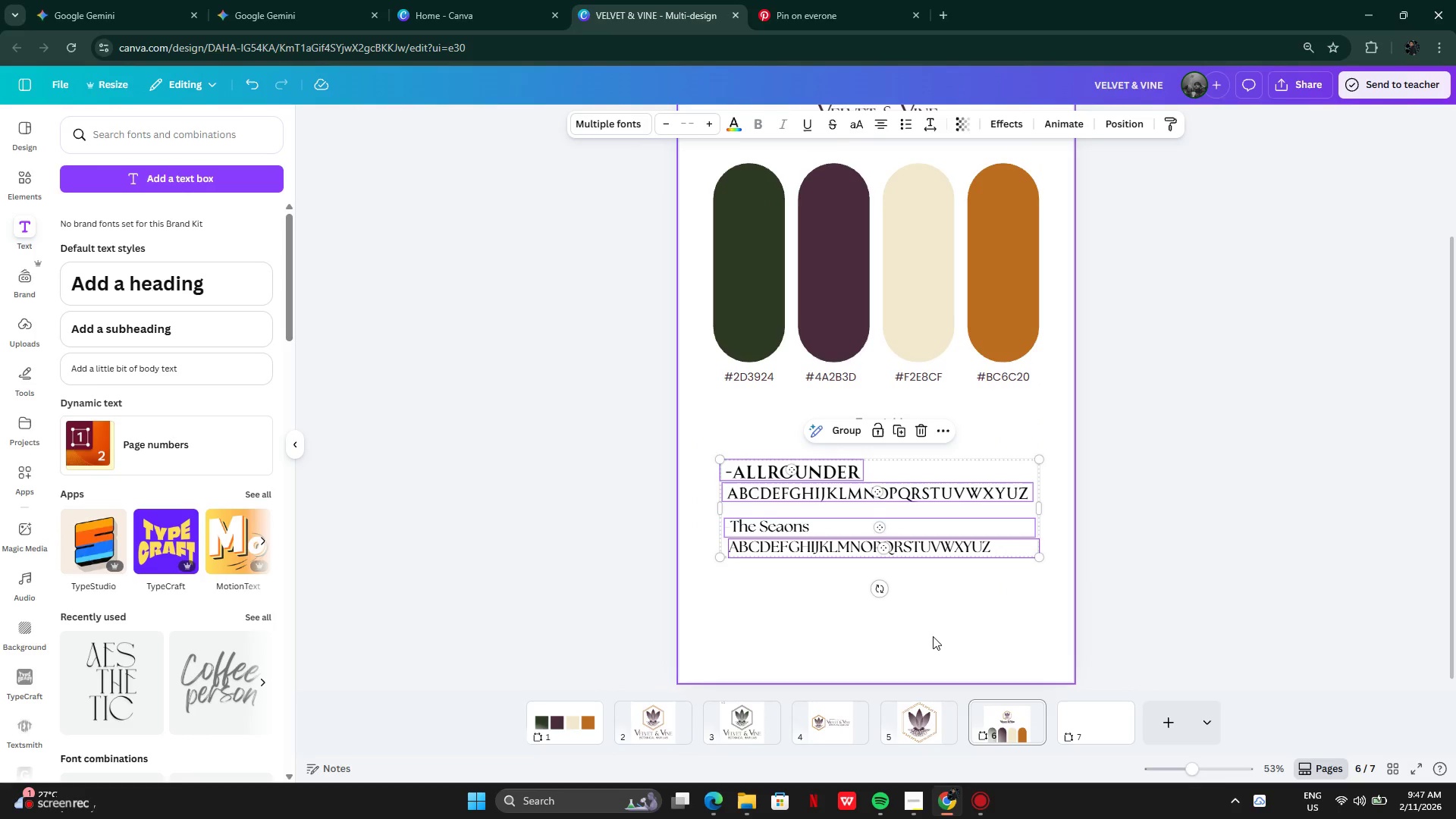 
left_click([933, 636])
 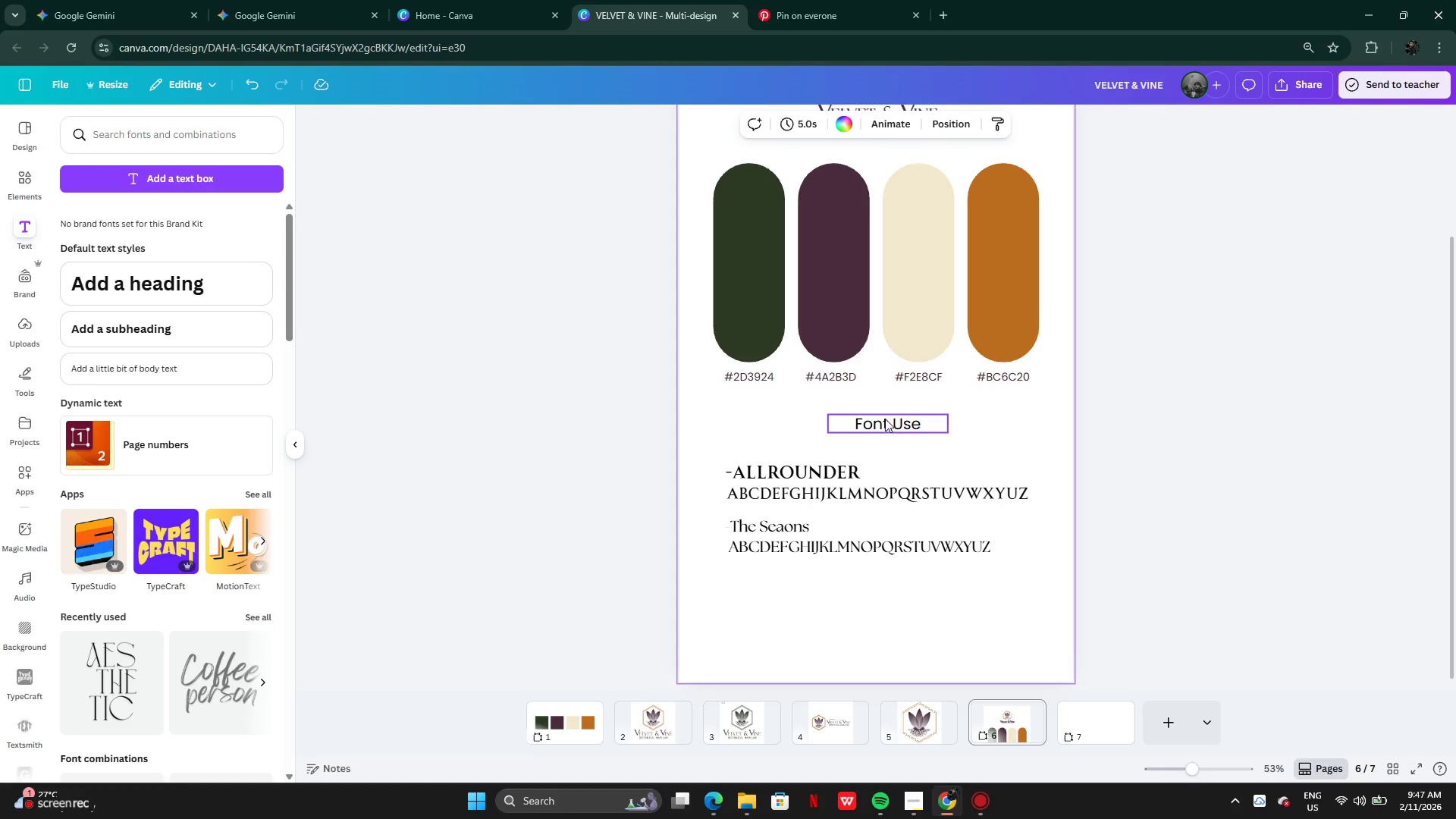 
left_click([884, 419])
 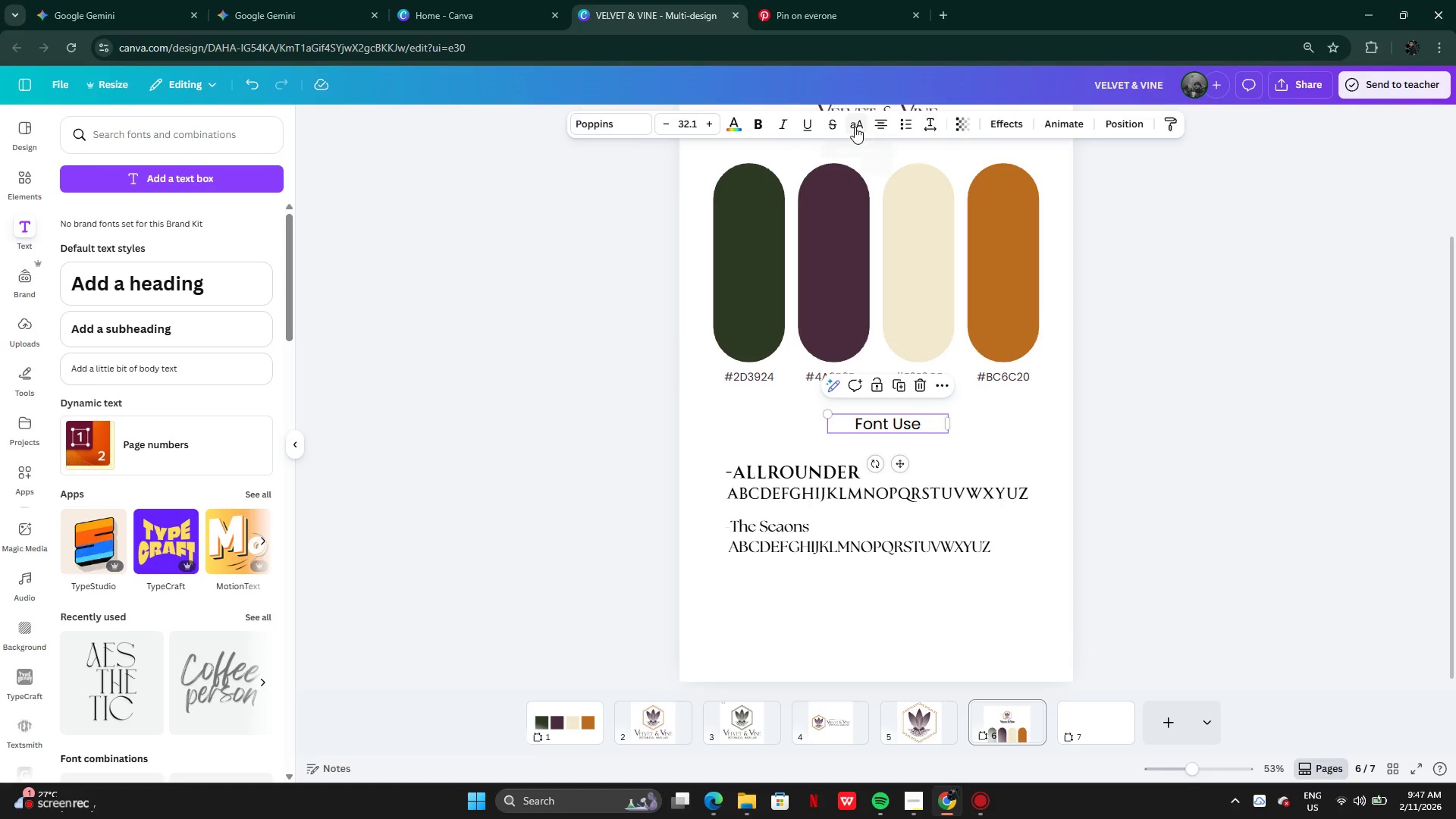 
left_click([854, 127])
 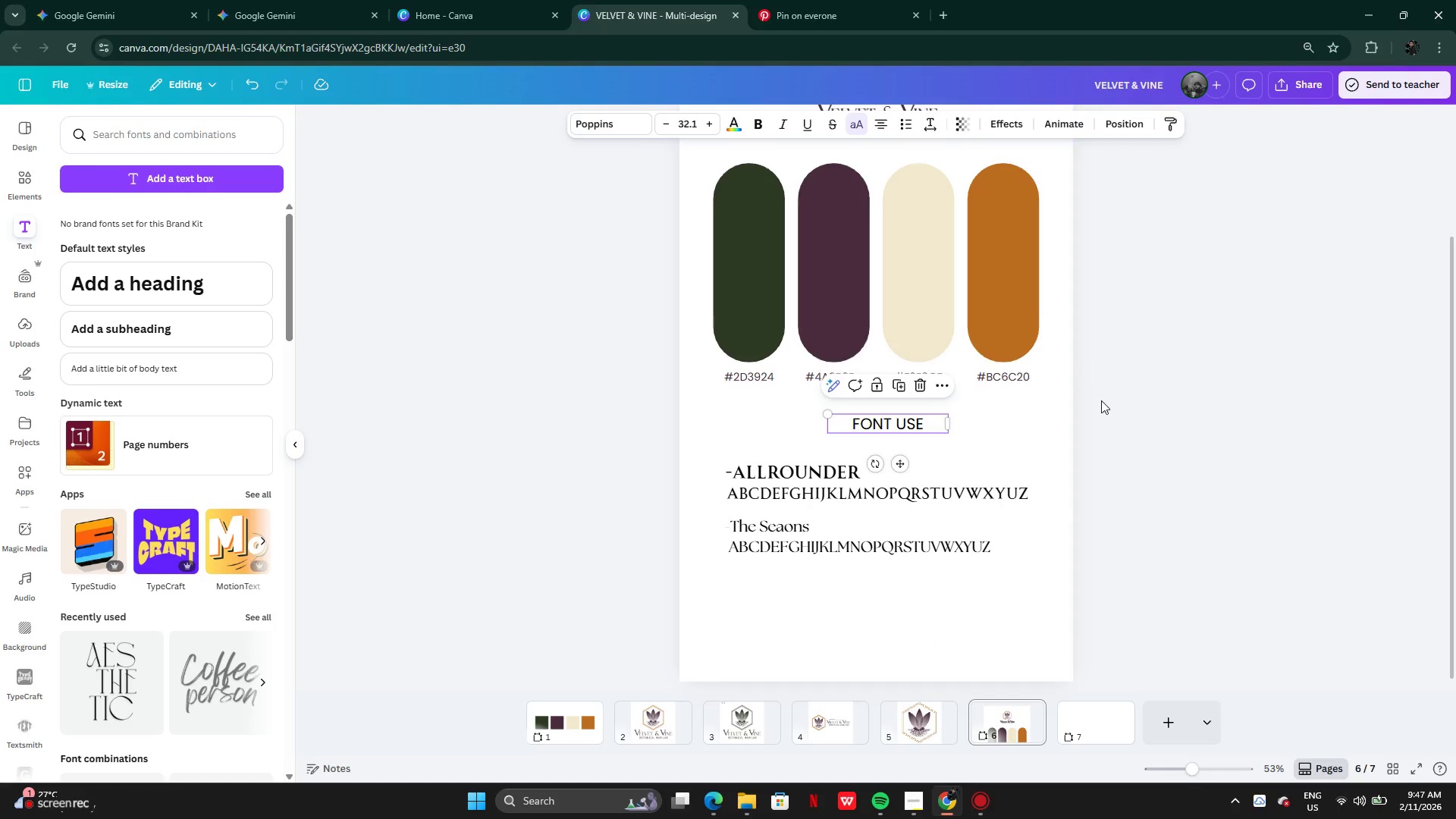 
left_click([1108, 417])
 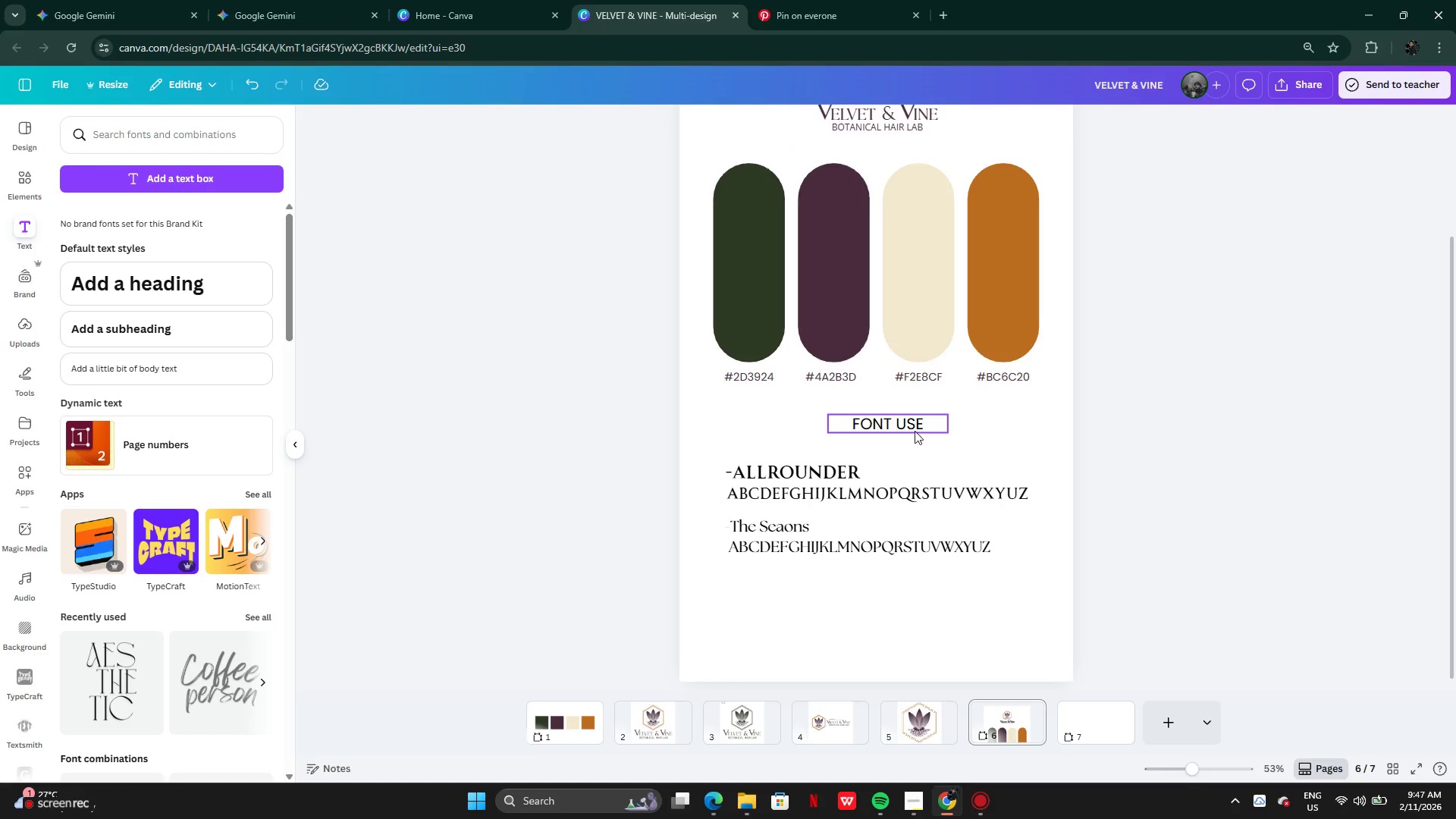 
left_click_drag(start_coordinate=[913, 429], to_coordinate=[917, 438])
 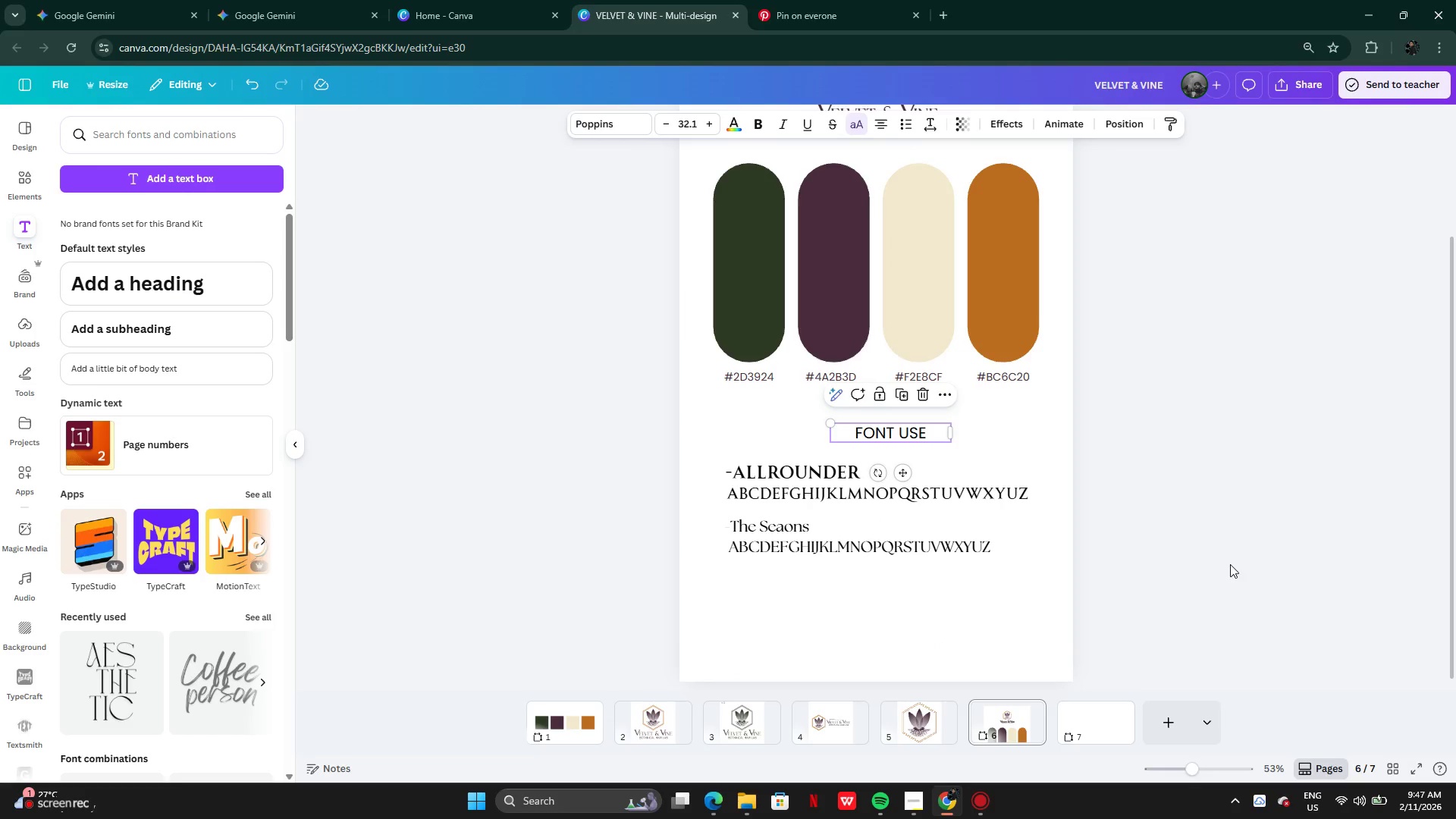 
left_click([1230, 564])
 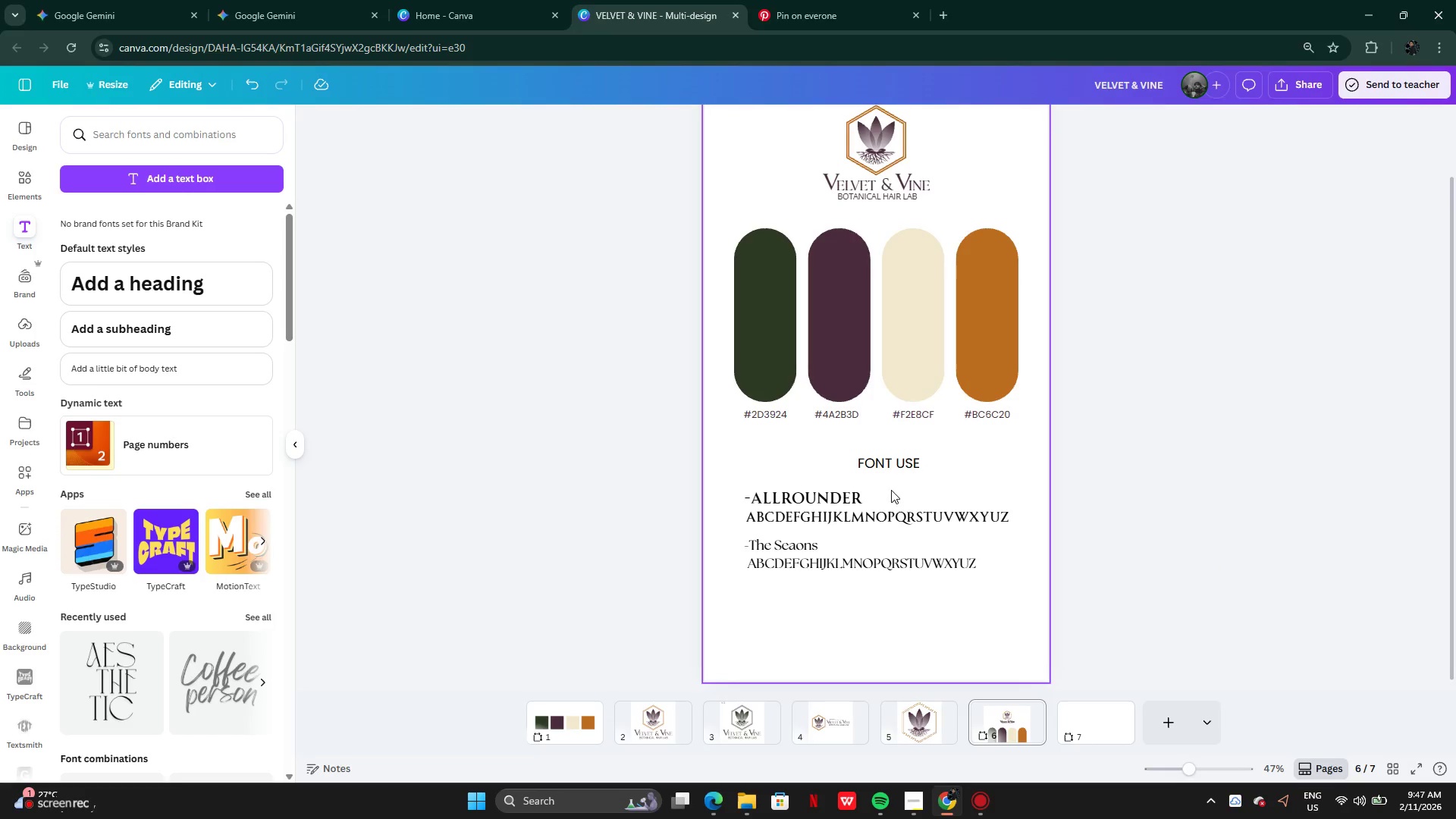 
wait(5.55)
 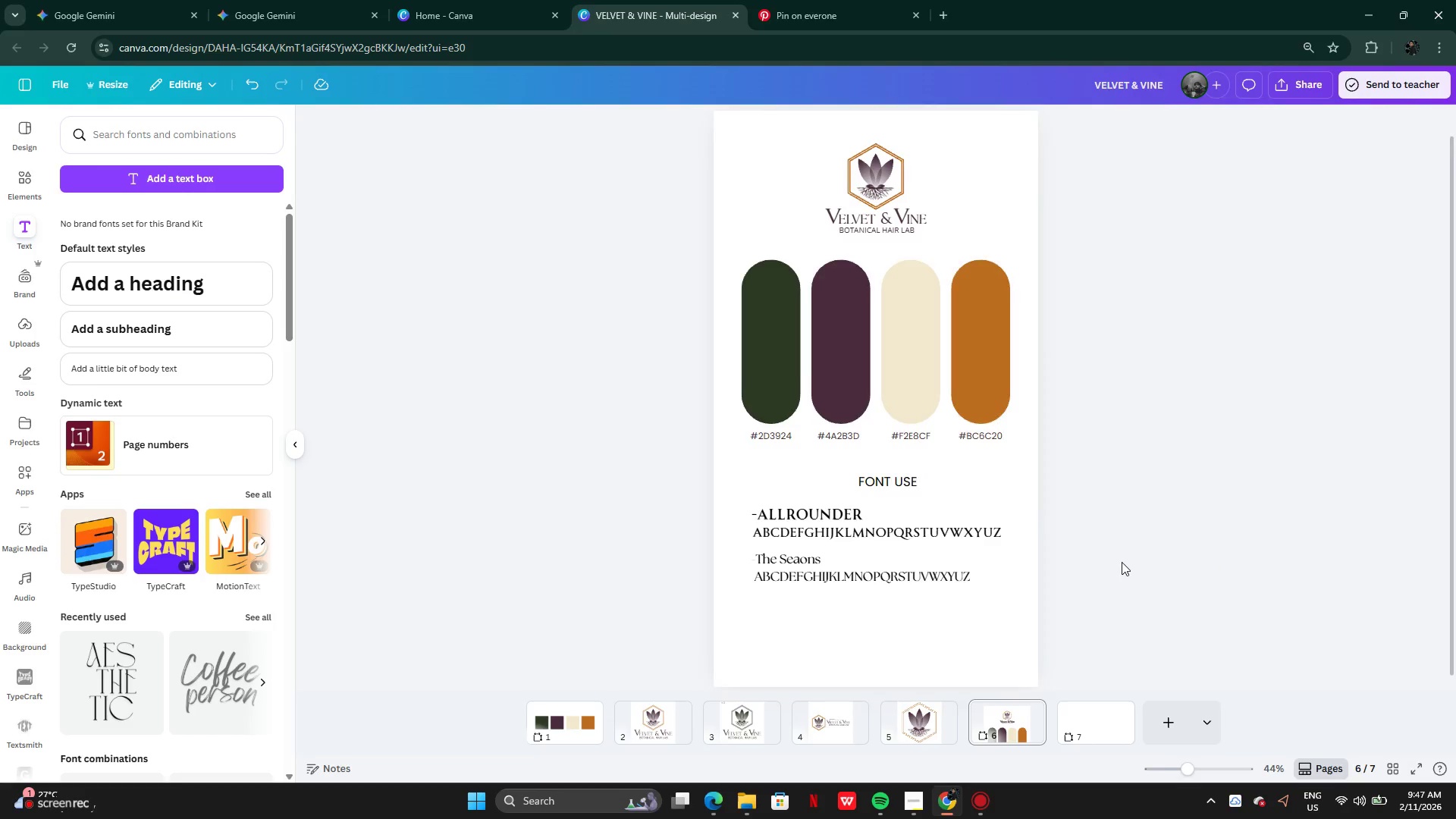 
left_click([866, 201])
 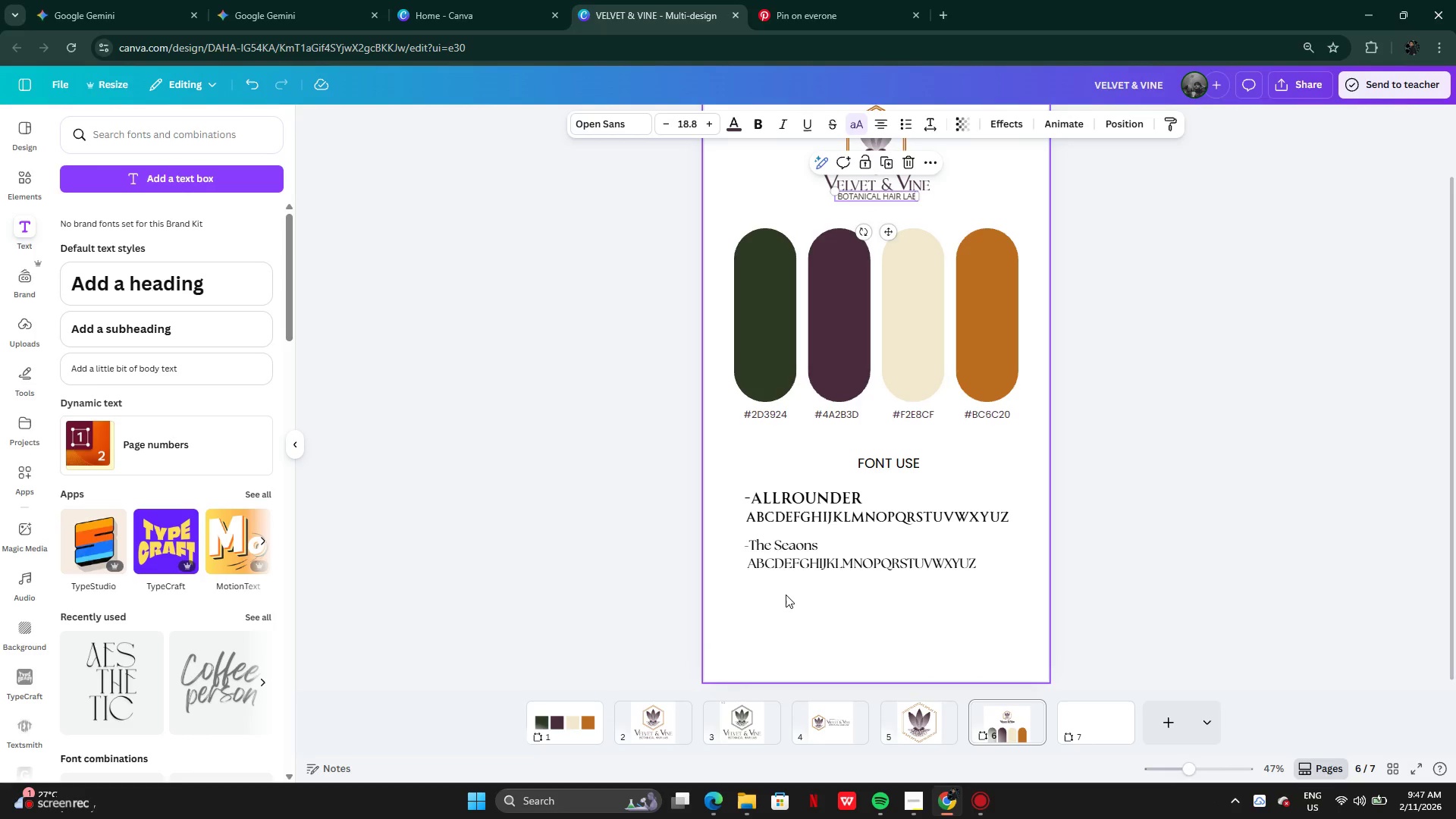 
left_click([786, 595])
 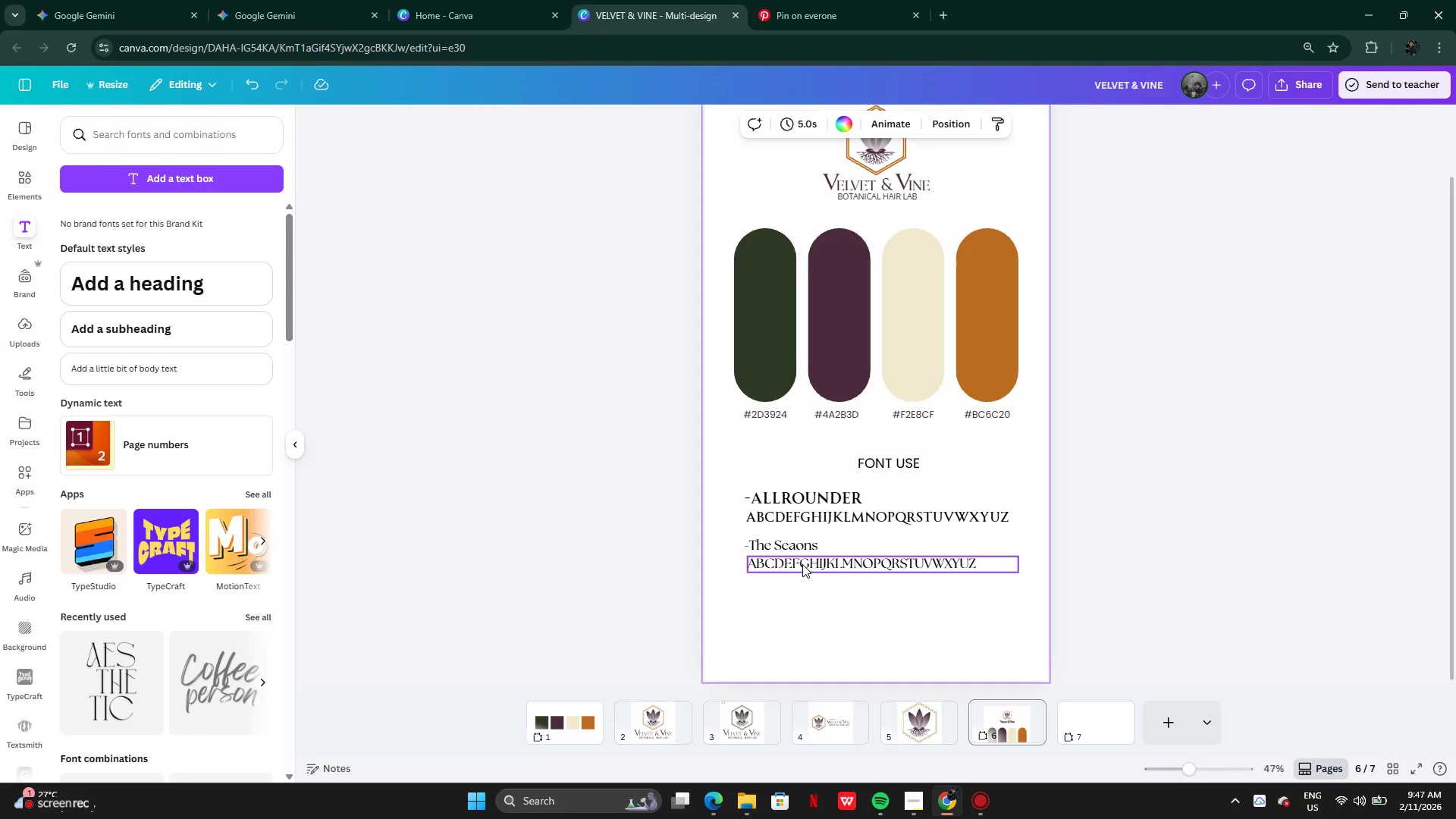 
left_click([802, 563])
 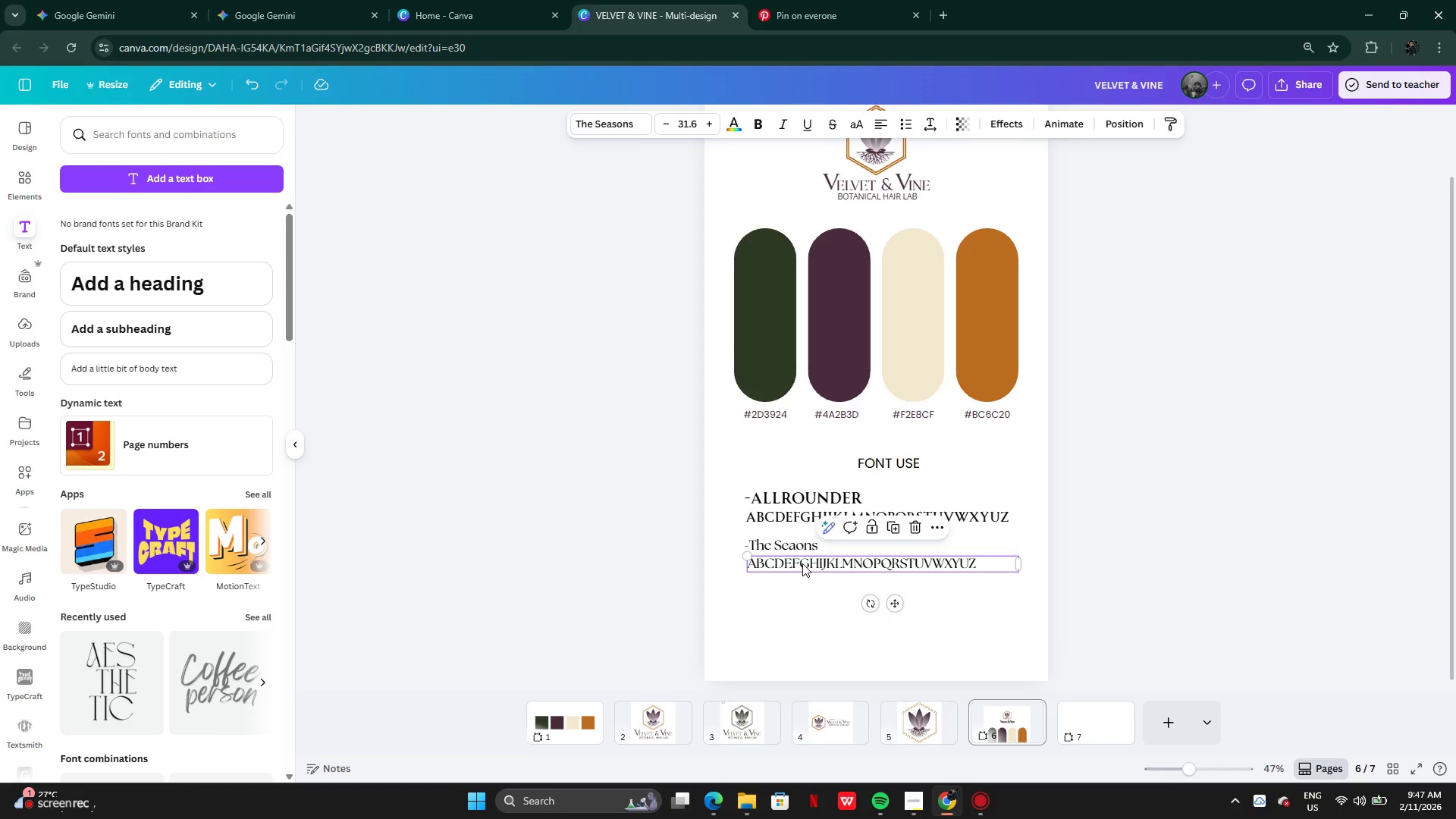 
left_click_drag(start_coordinate=[802, 563], to_coordinate=[805, 554])
 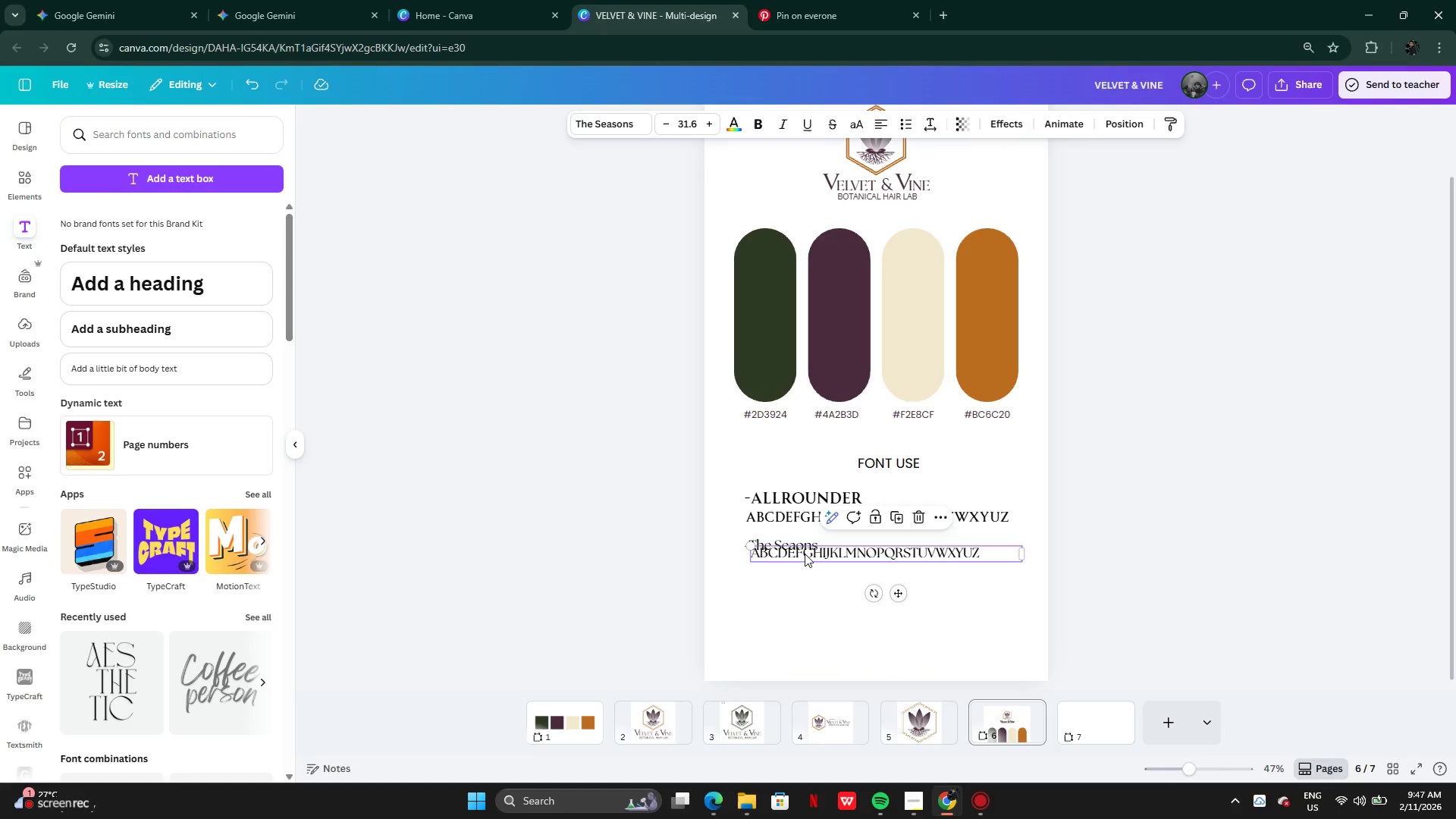 
hold_key(key=AltLeft, duration=0.59)
left_click_drag(start_coordinate=[805, 554], to_coordinate=[805, 579])
 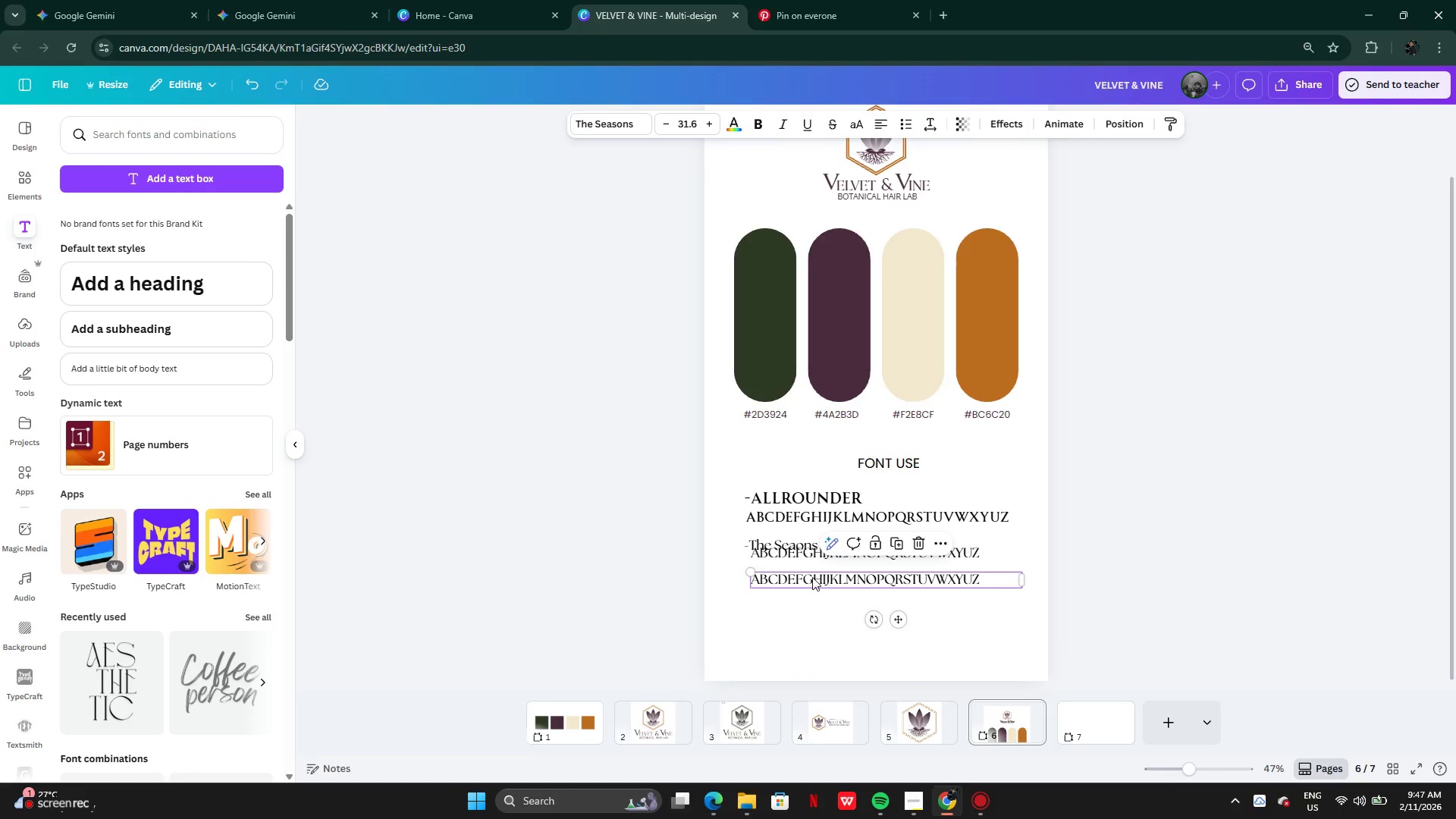 
key(Control+Z)
 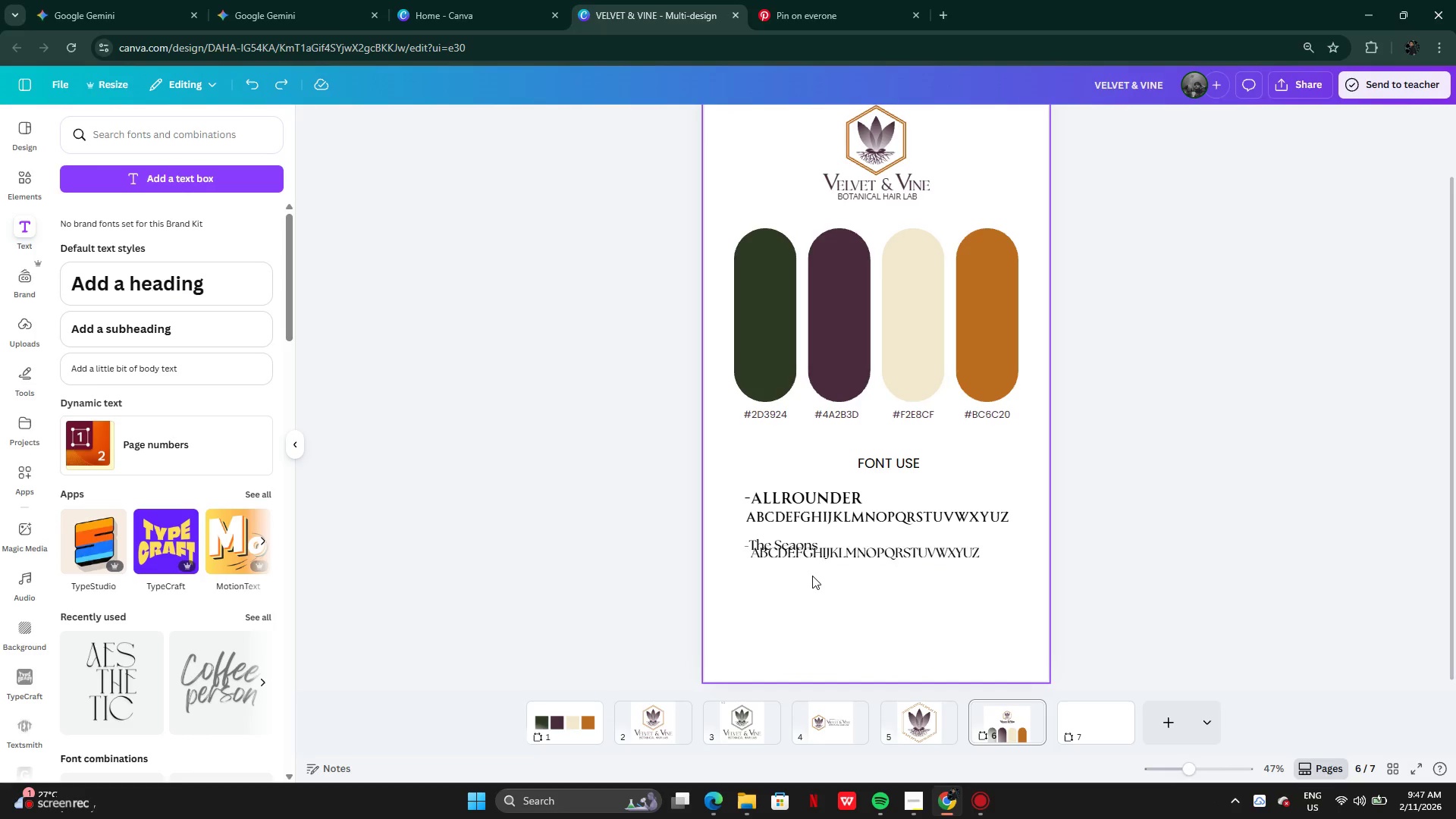 
key(Control+Z)
 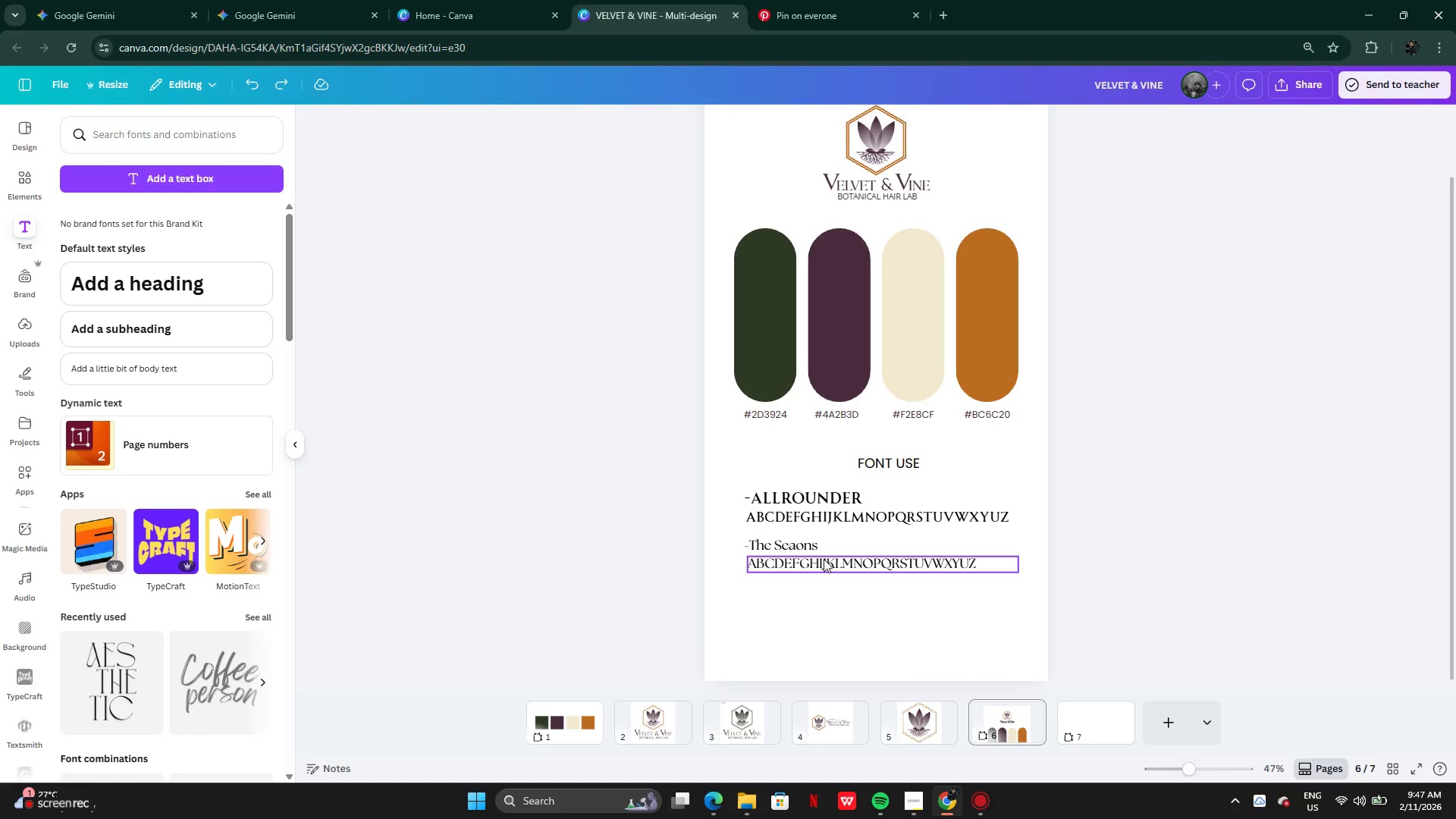 
hold_key(key=AltLeft, duration=0.34)
left_click_drag(start_coordinate=[823, 559], to_coordinate=[823, 574])
 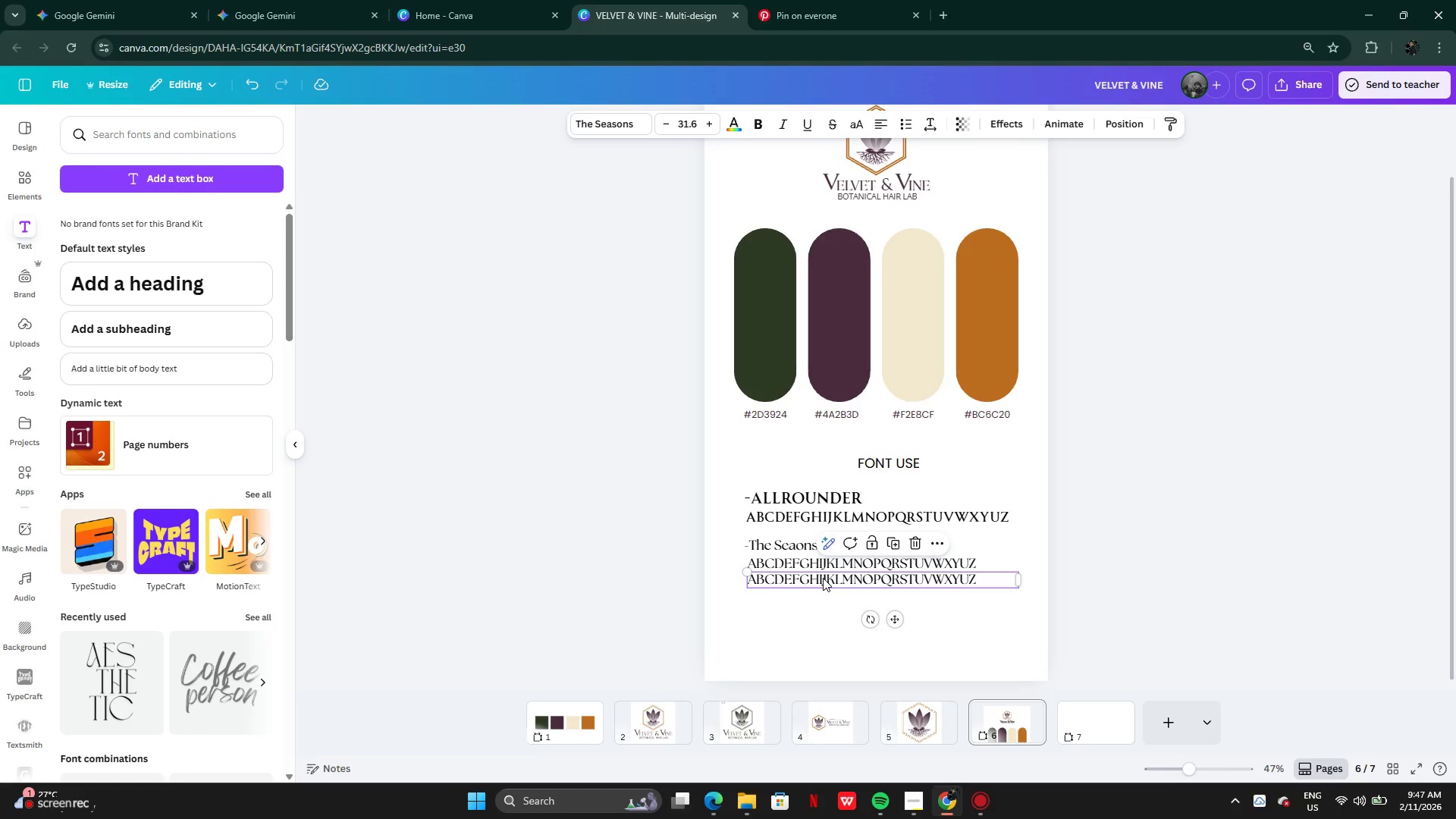 
left_click_drag(start_coordinate=[823, 578], to_coordinate=[824, 610])
 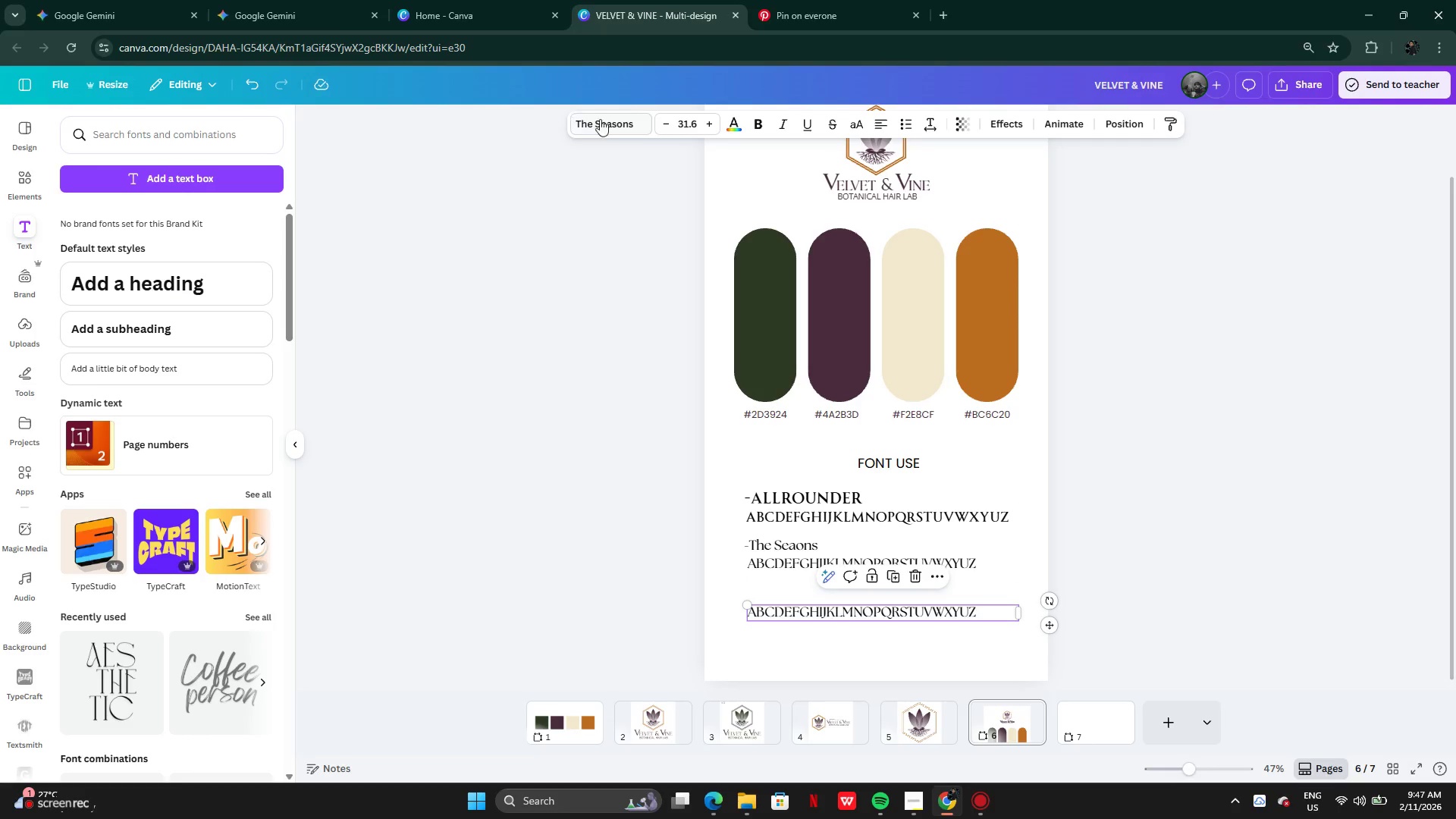 
left_click([604, 121])
 